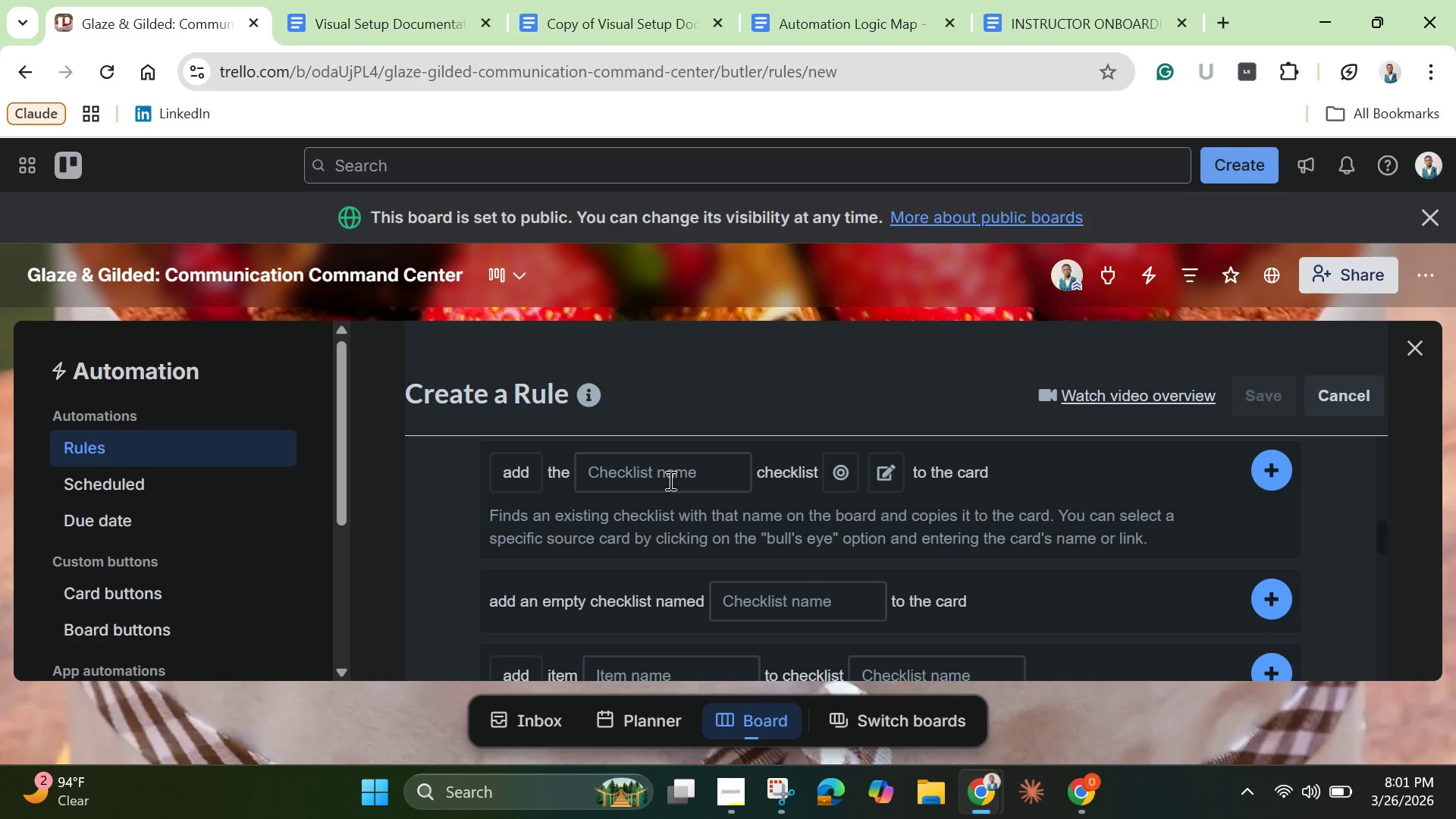 
scroll: coordinate [751, 617], scroll_direction: none, amount: 0.0
 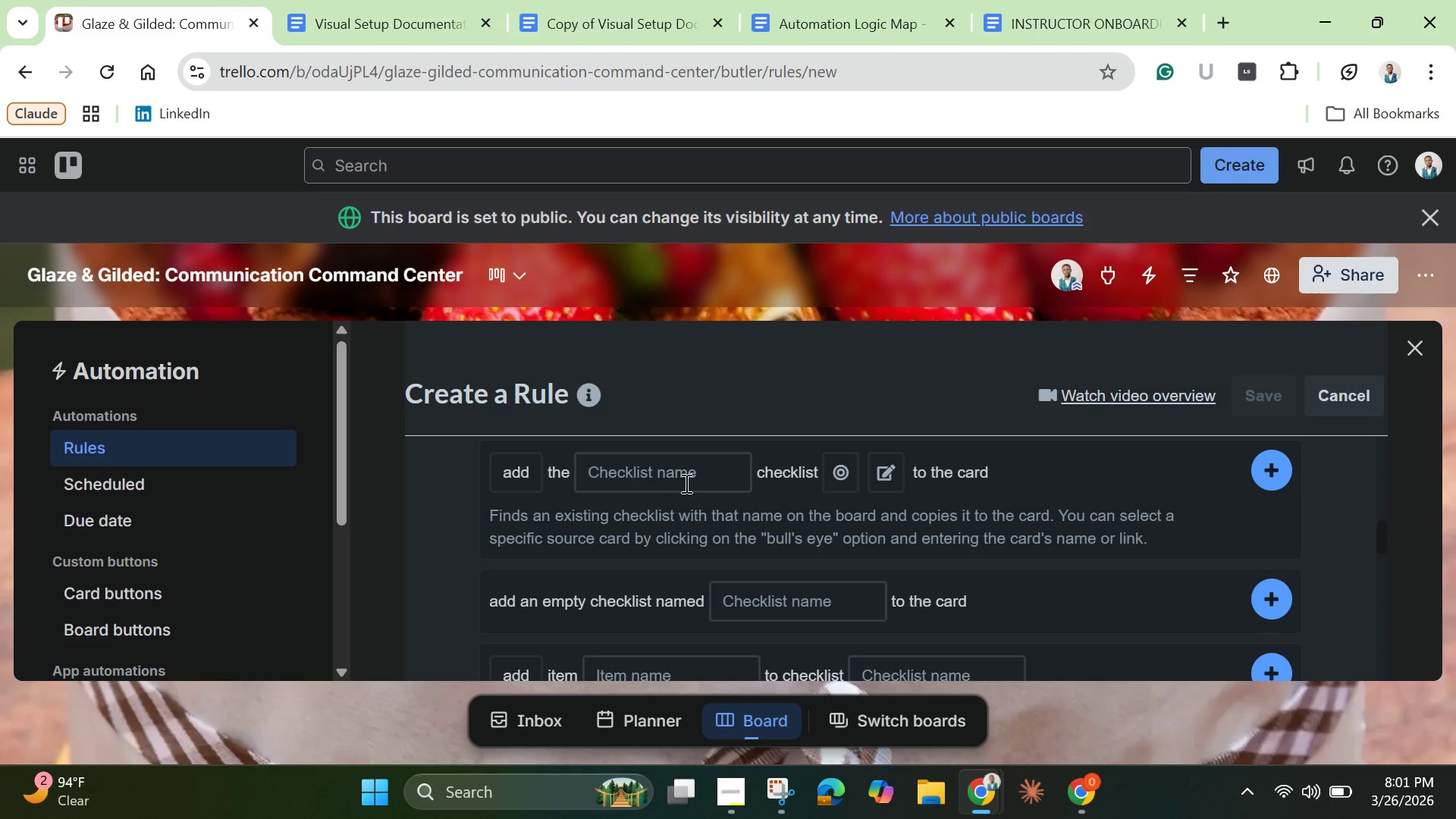 
scroll: coordinate [698, 544], scroll_direction: down, amount: 2.0
 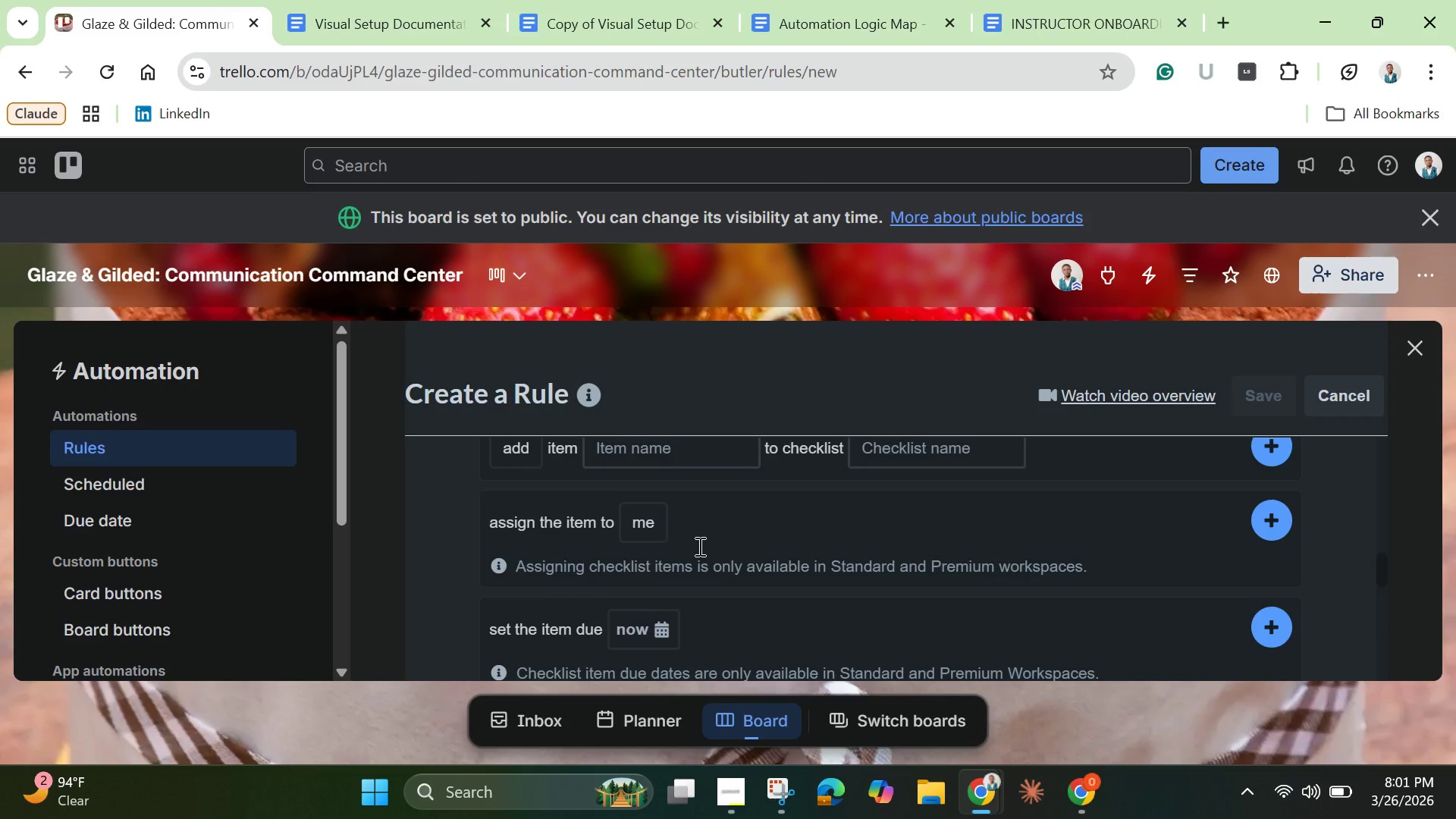 
scroll: coordinate [698, 546], scroll_direction: none, amount: 0.0
 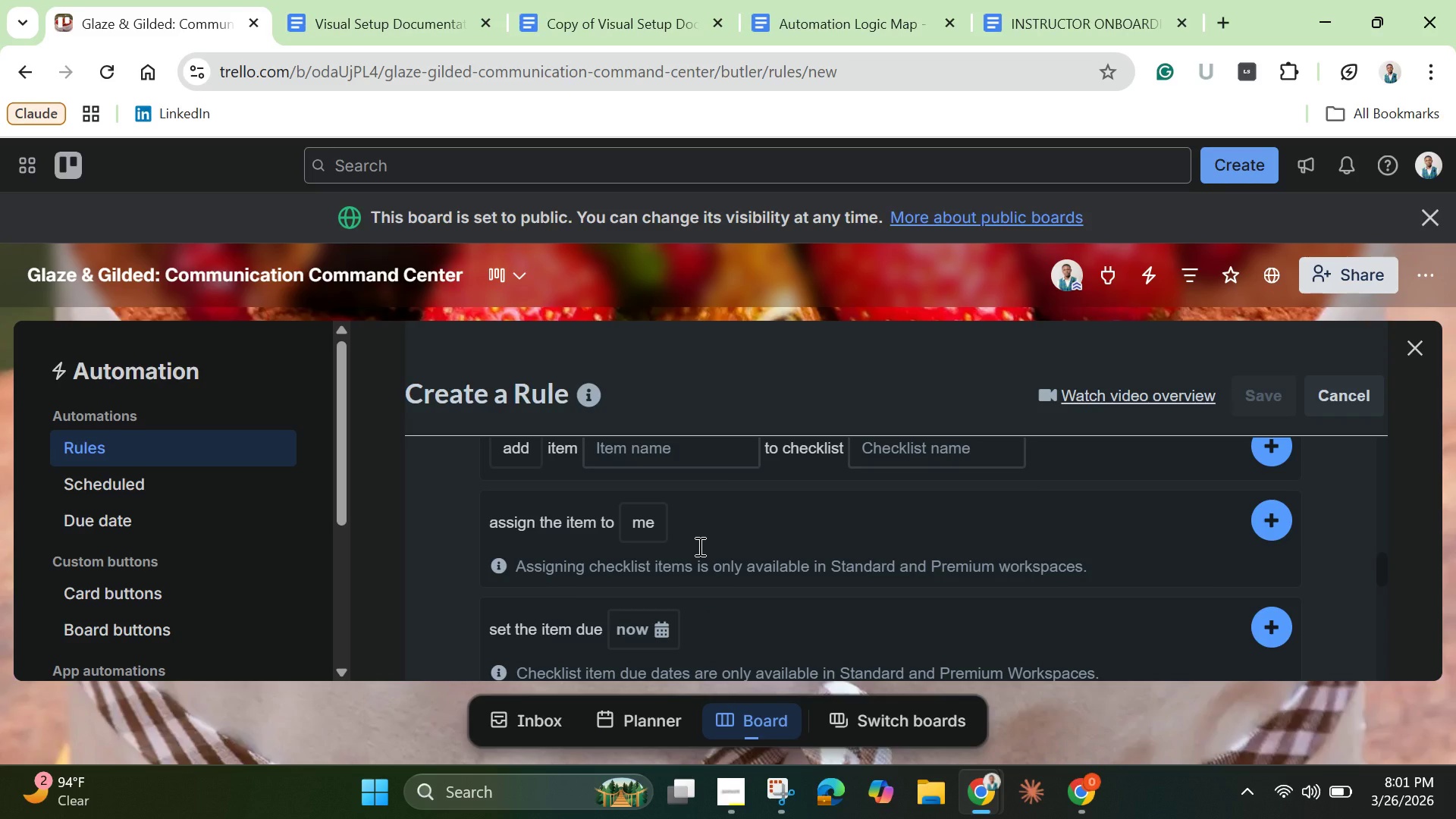 
scroll: coordinate [698, 548], scroll_direction: down, amount: 4.0
 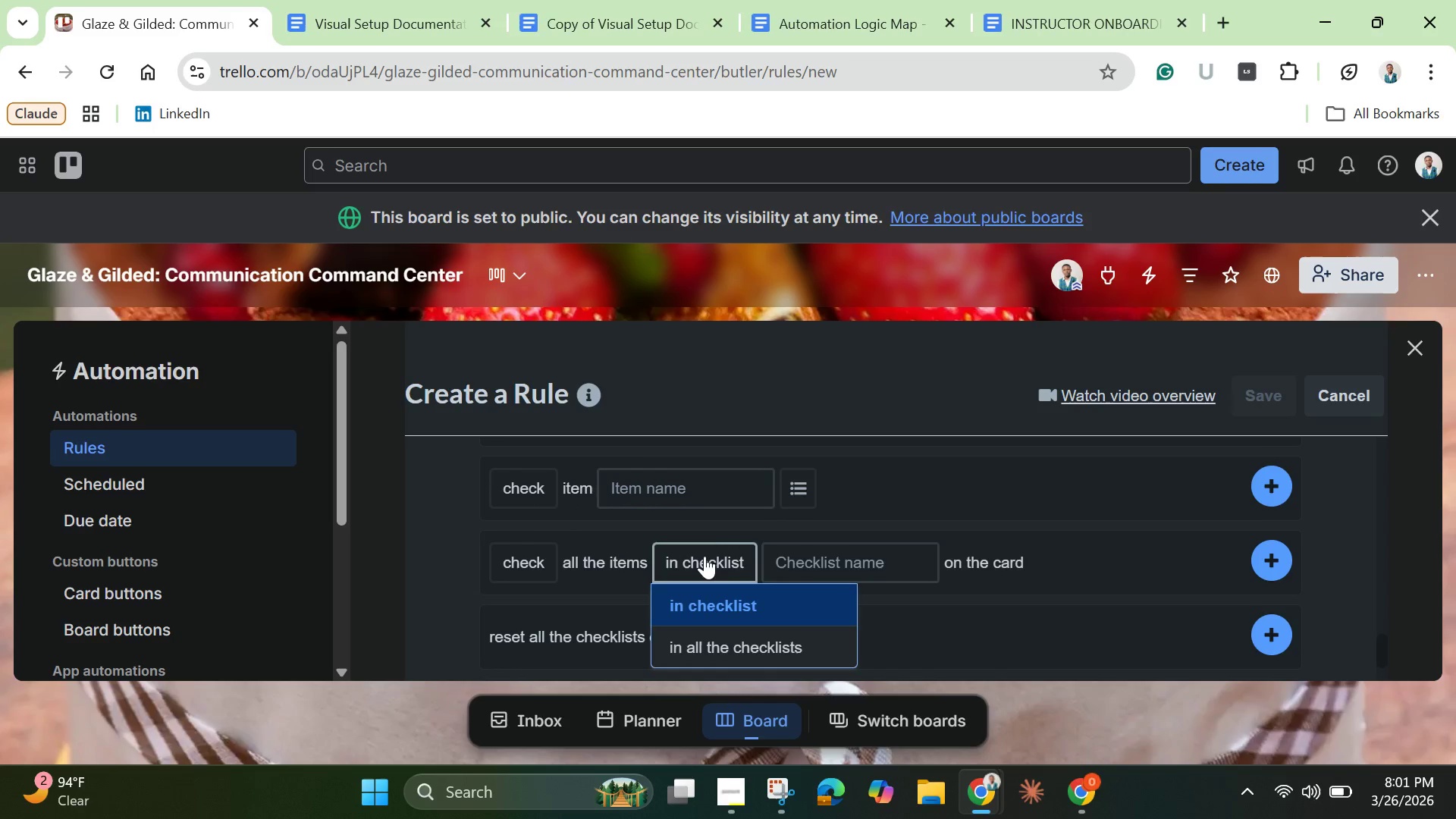 
scroll: coordinate [717, 526], scroll_direction: up, amount: 7.0
 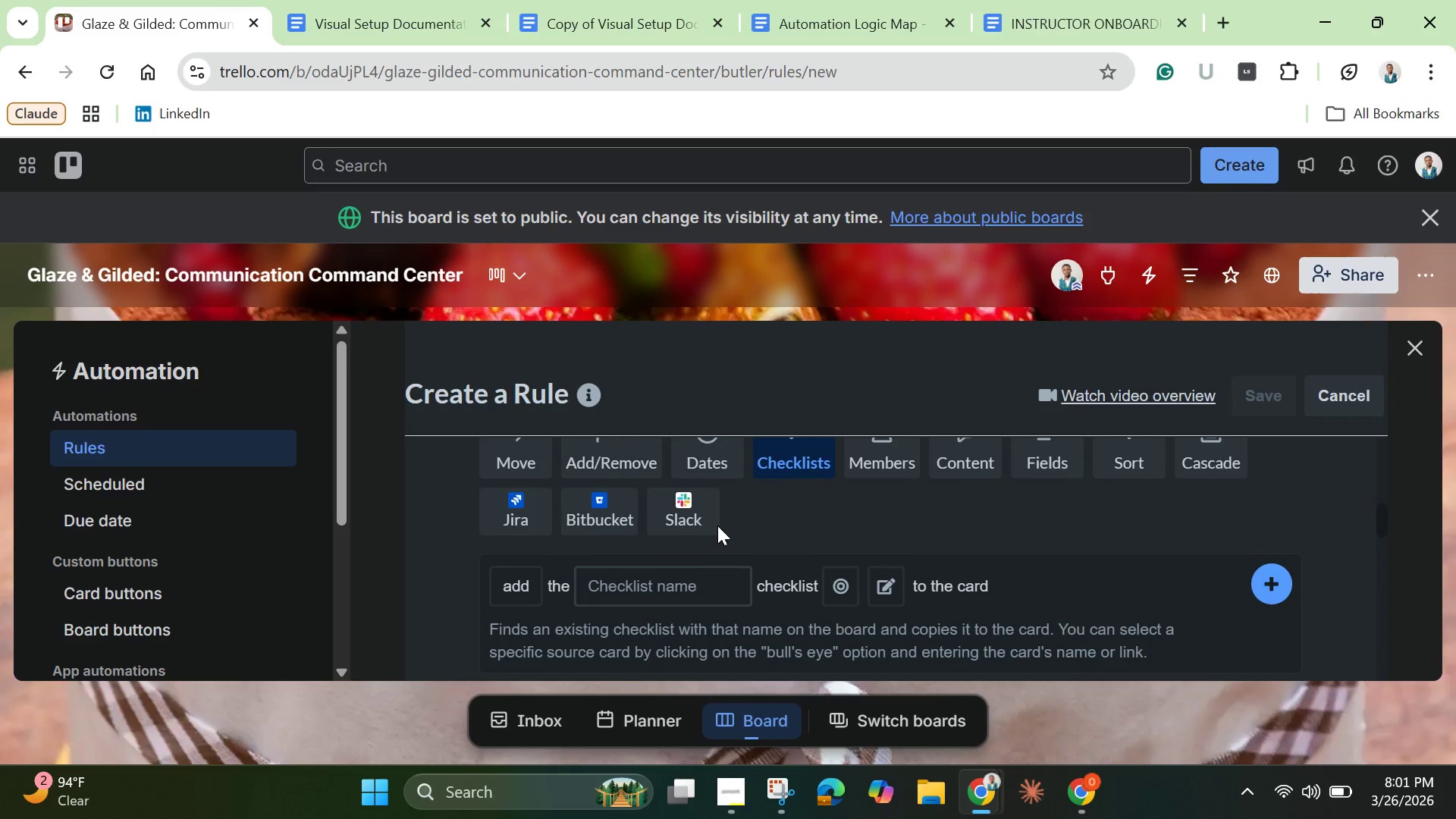 
scroll: coordinate [717, 526], scroll_direction: none, amount: 0.0
 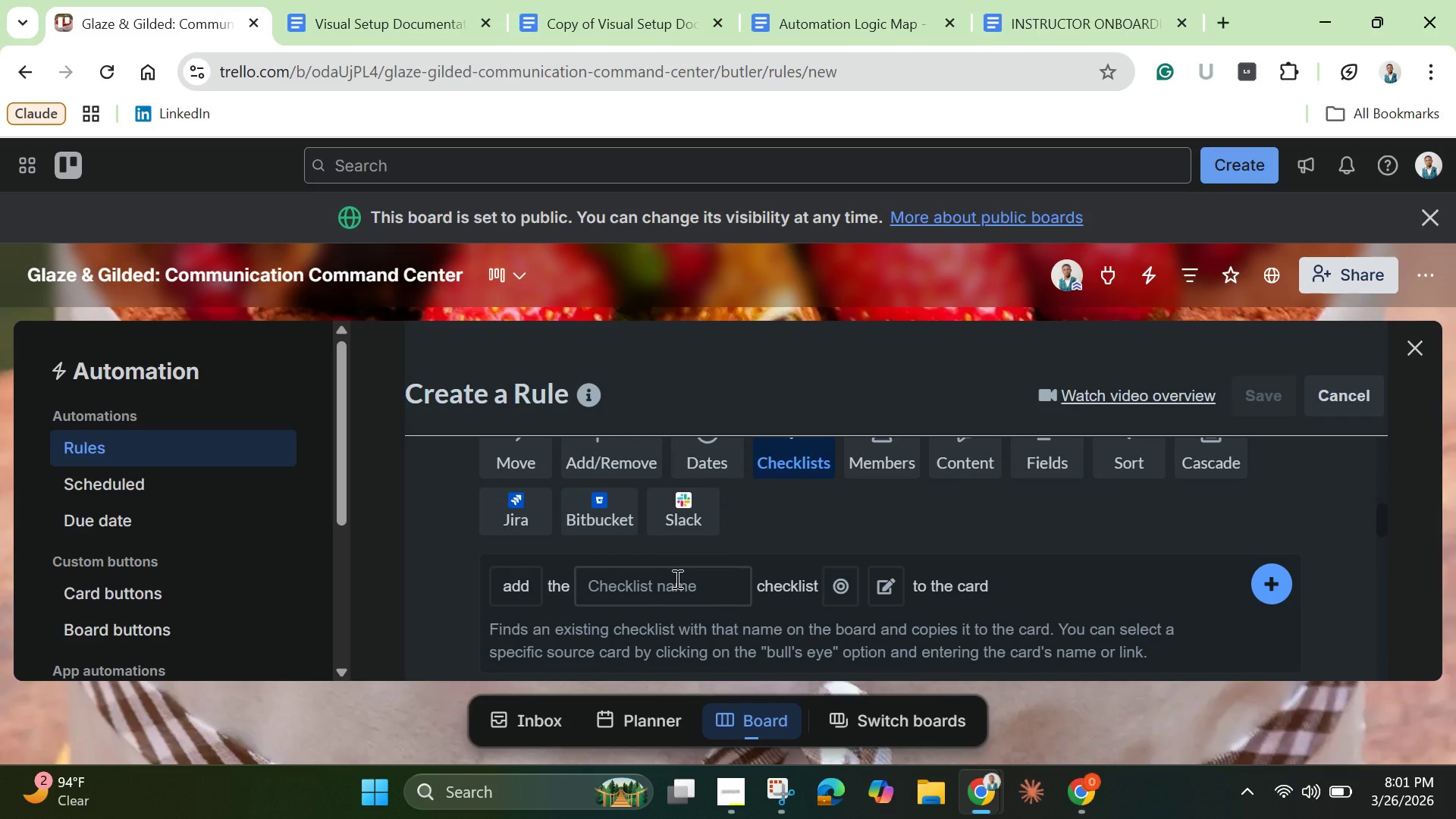 
left_click([676, 579])
 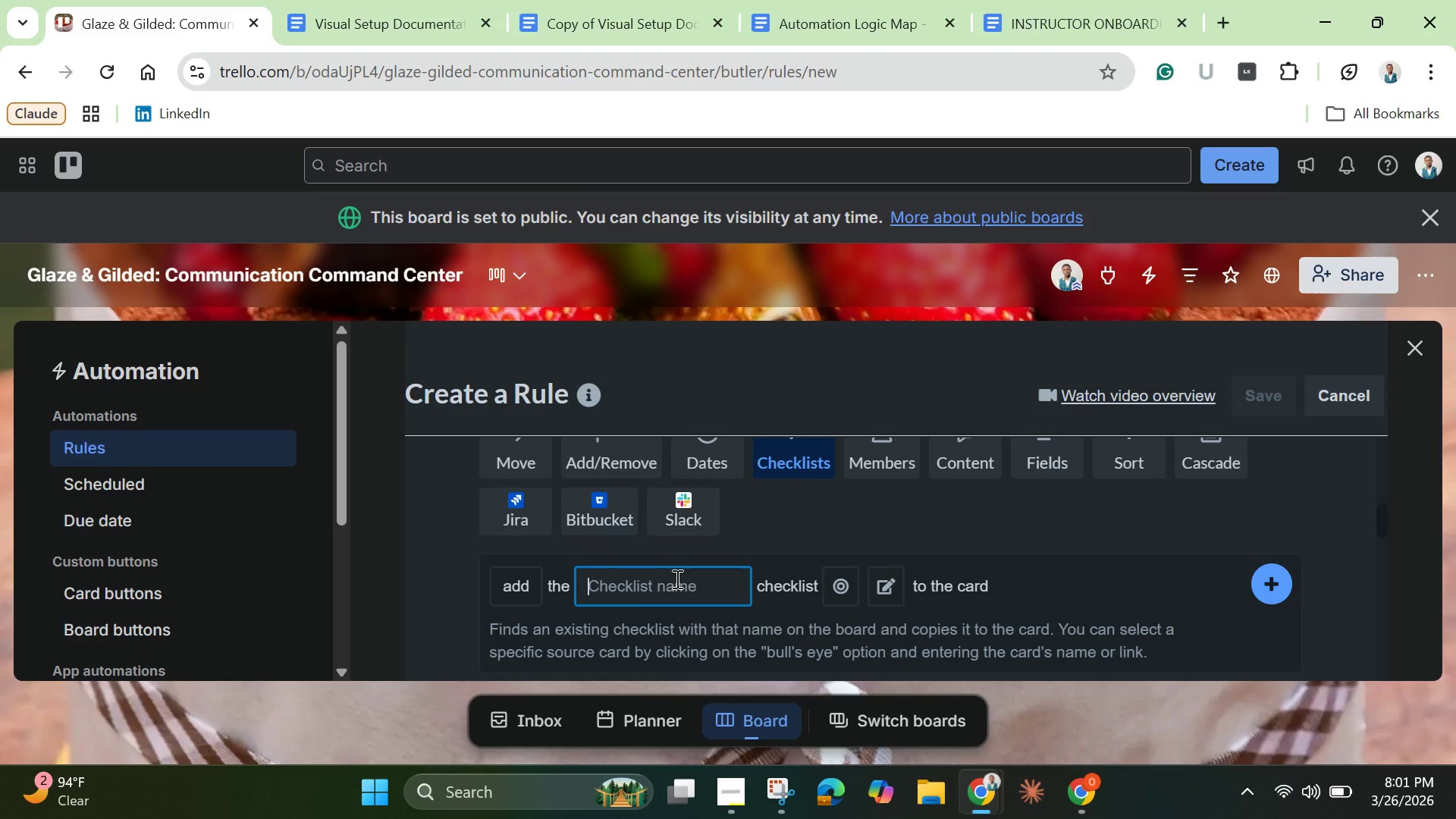 
wait(9.45)
 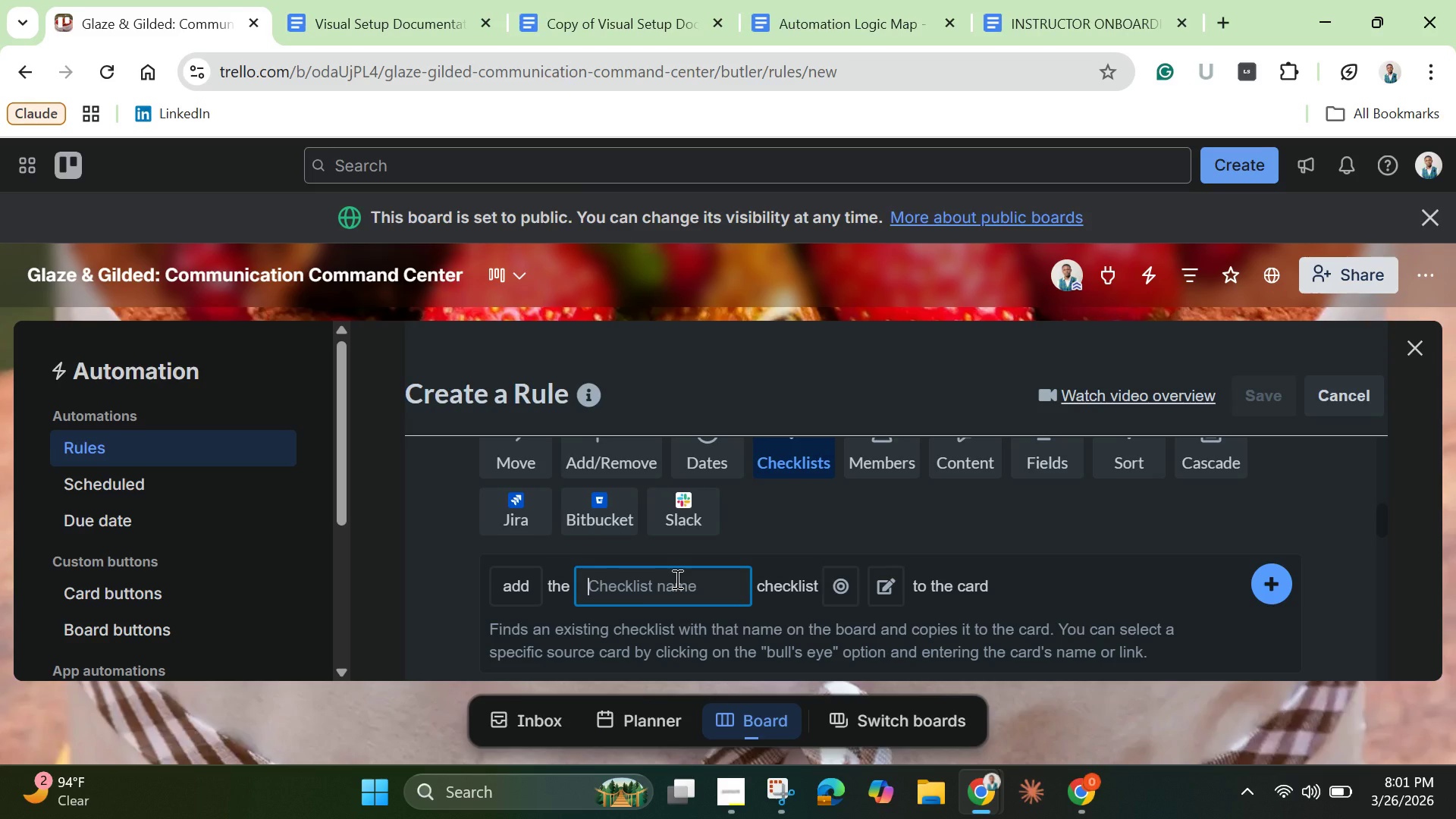 
scroll: coordinate [676, 579], scroll_direction: down, amount: 2.0
 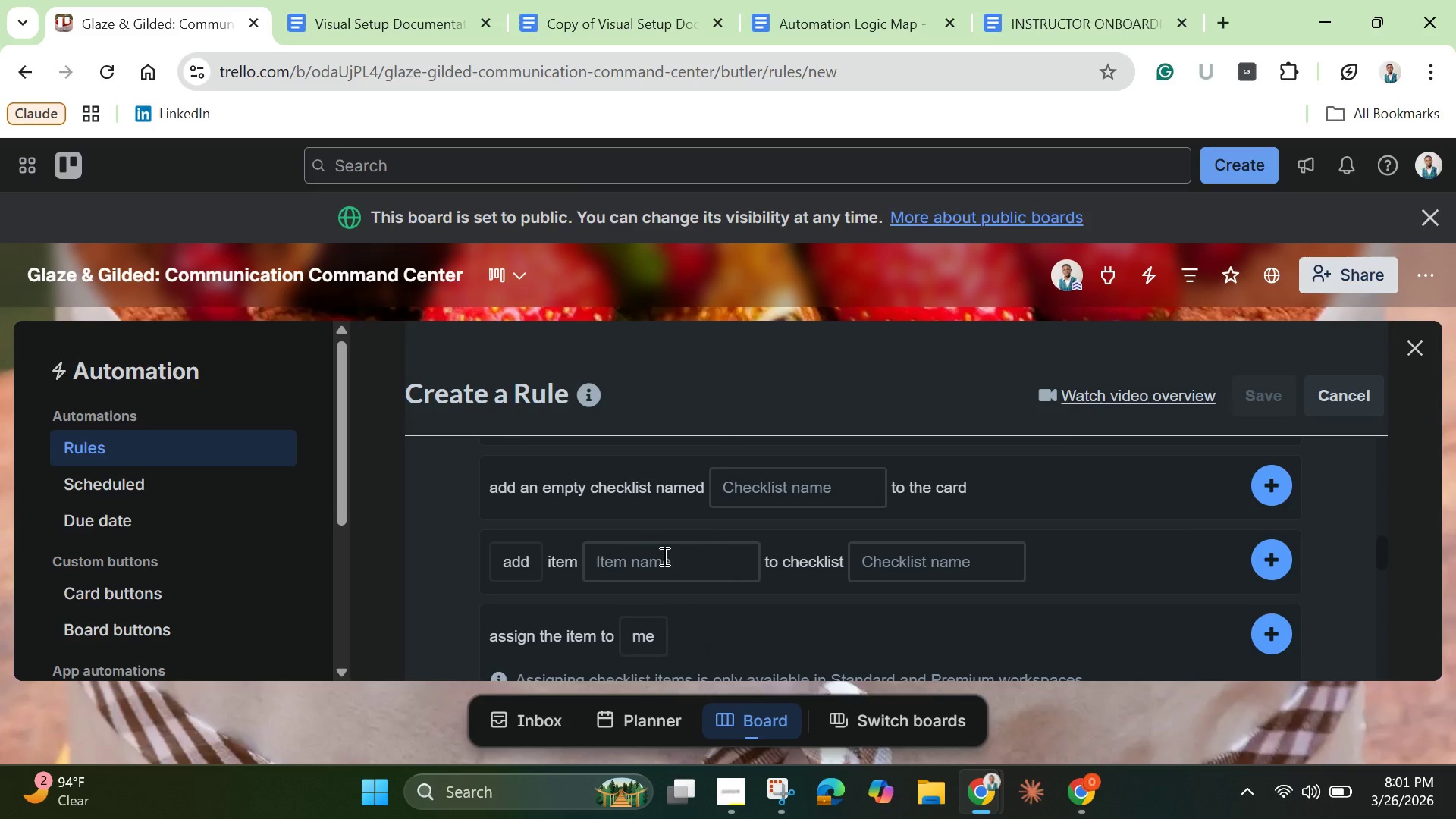 
scroll: coordinate [669, 559], scroll_direction: up, amount: 2.0
 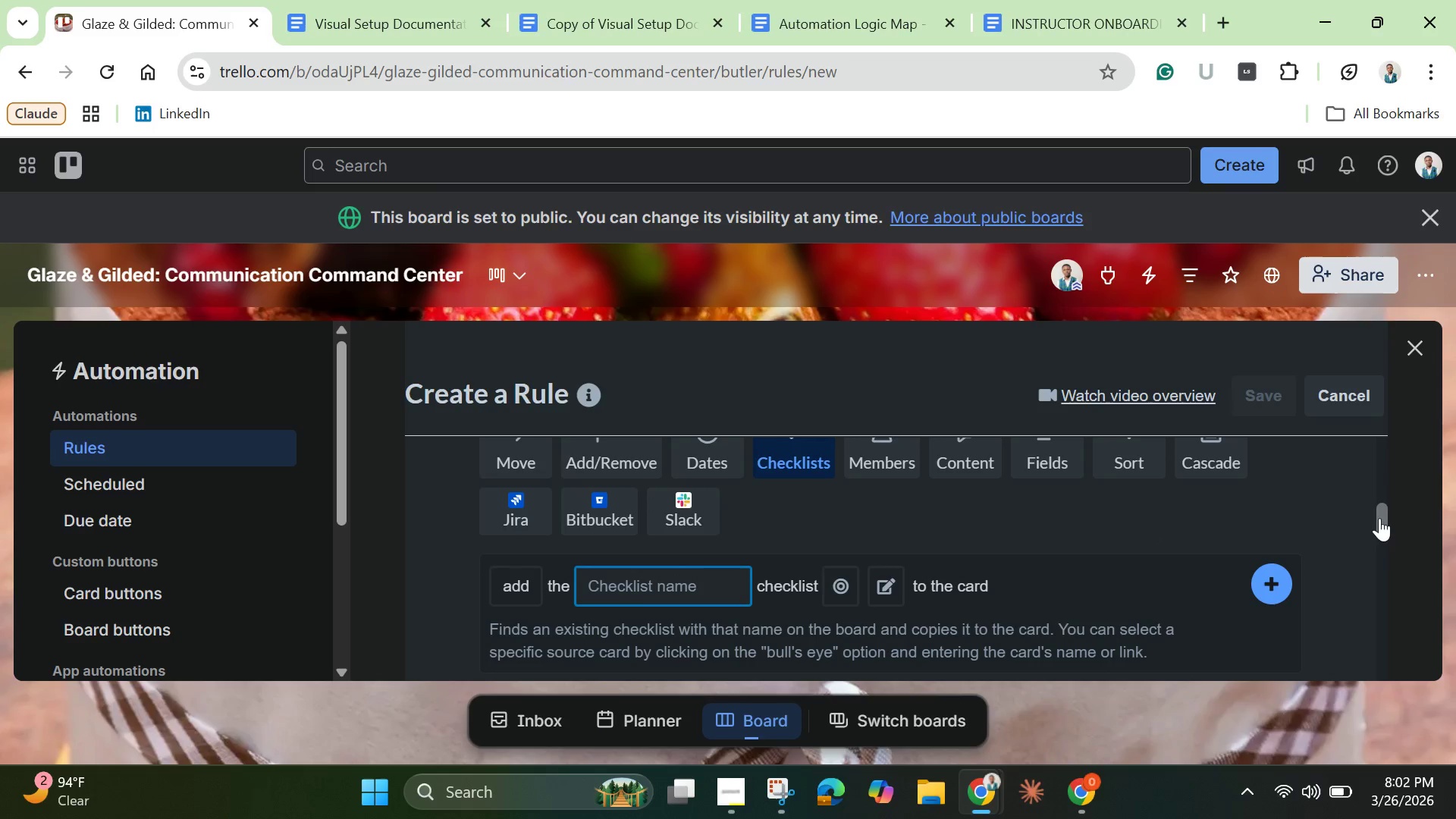 
left_click_drag(start_coordinate=[1385, 519], to_coordinate=[1373, 524])
 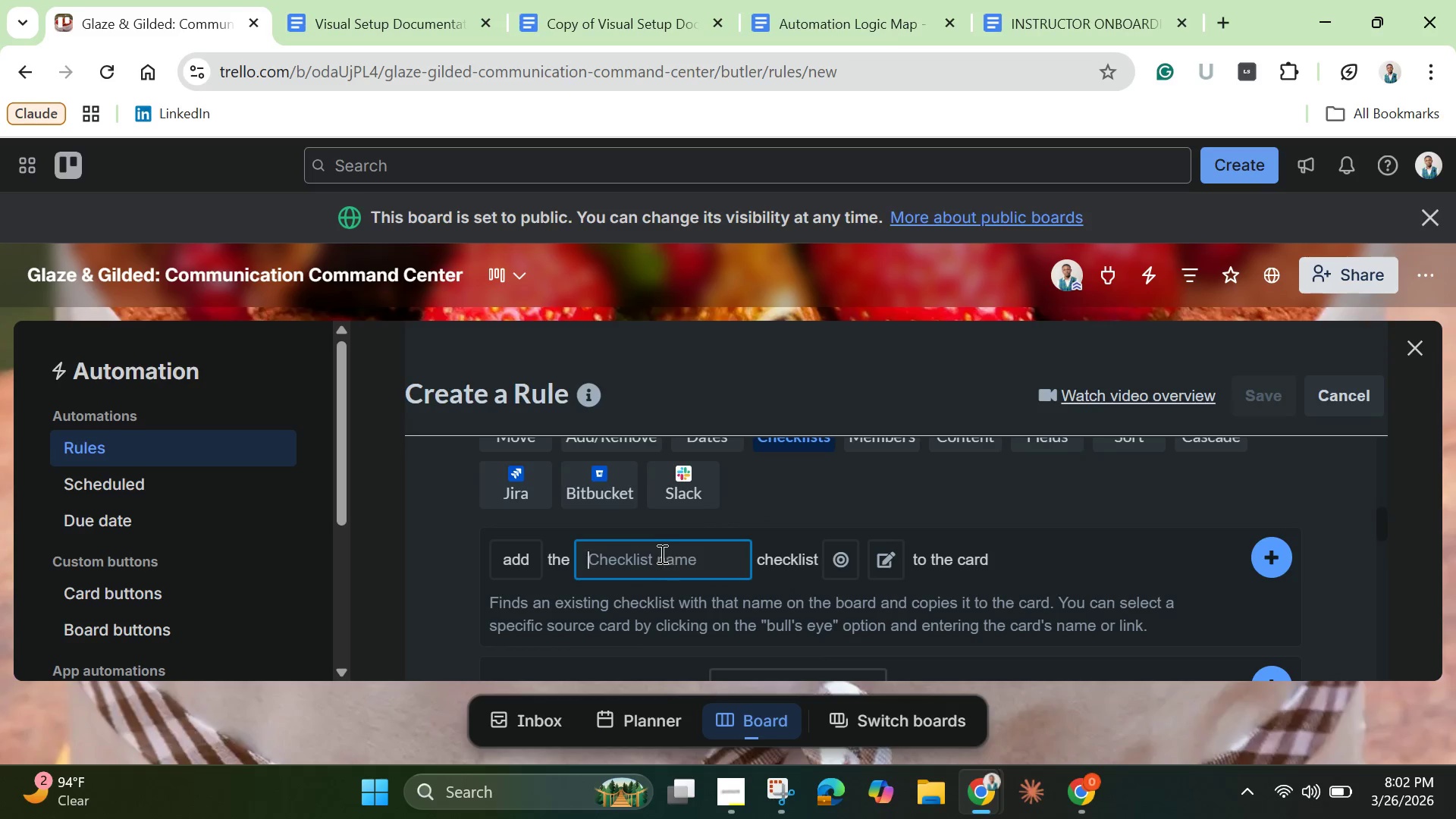 
left_click([661, 554])
 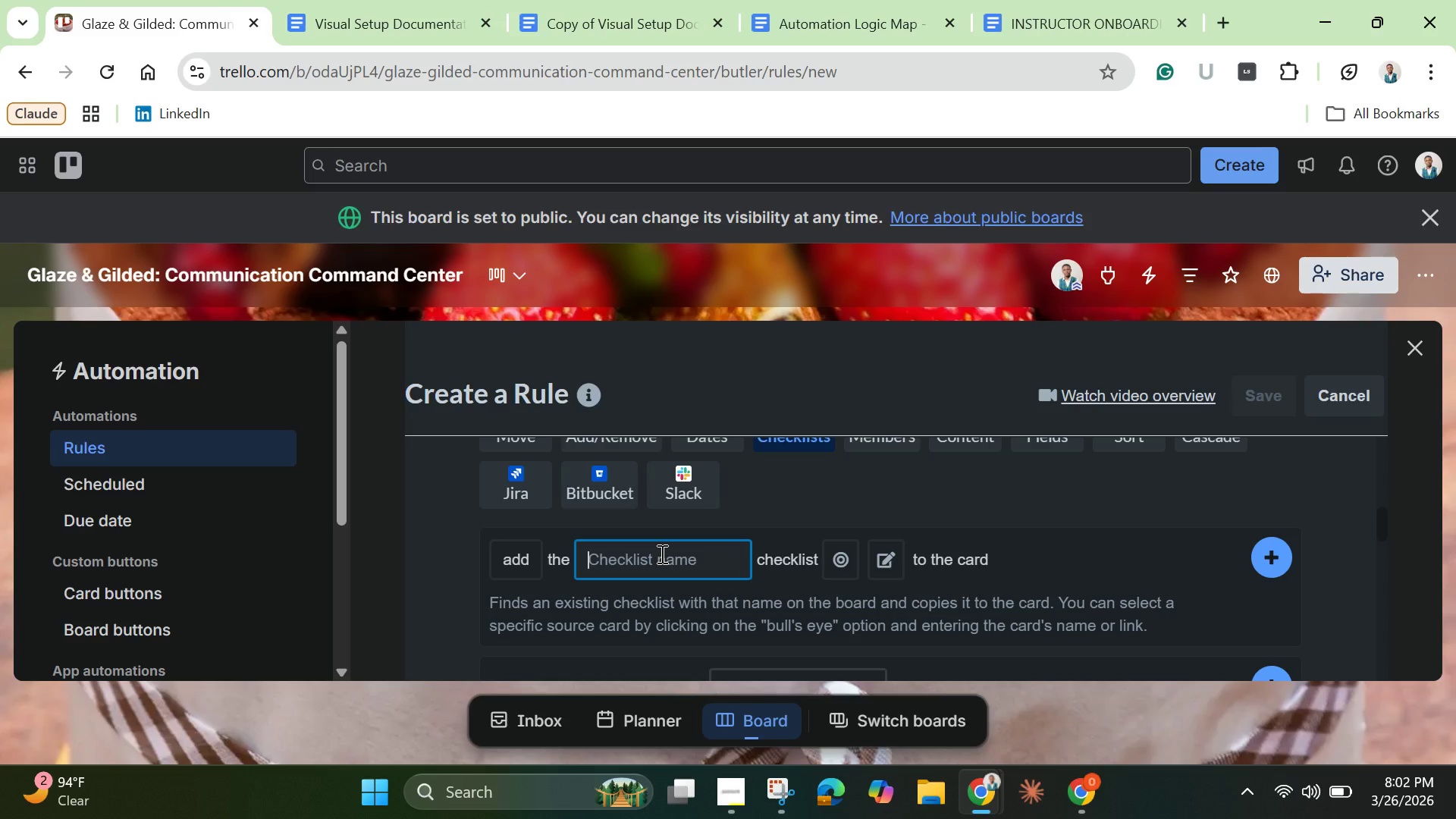 
wait(7.95)
 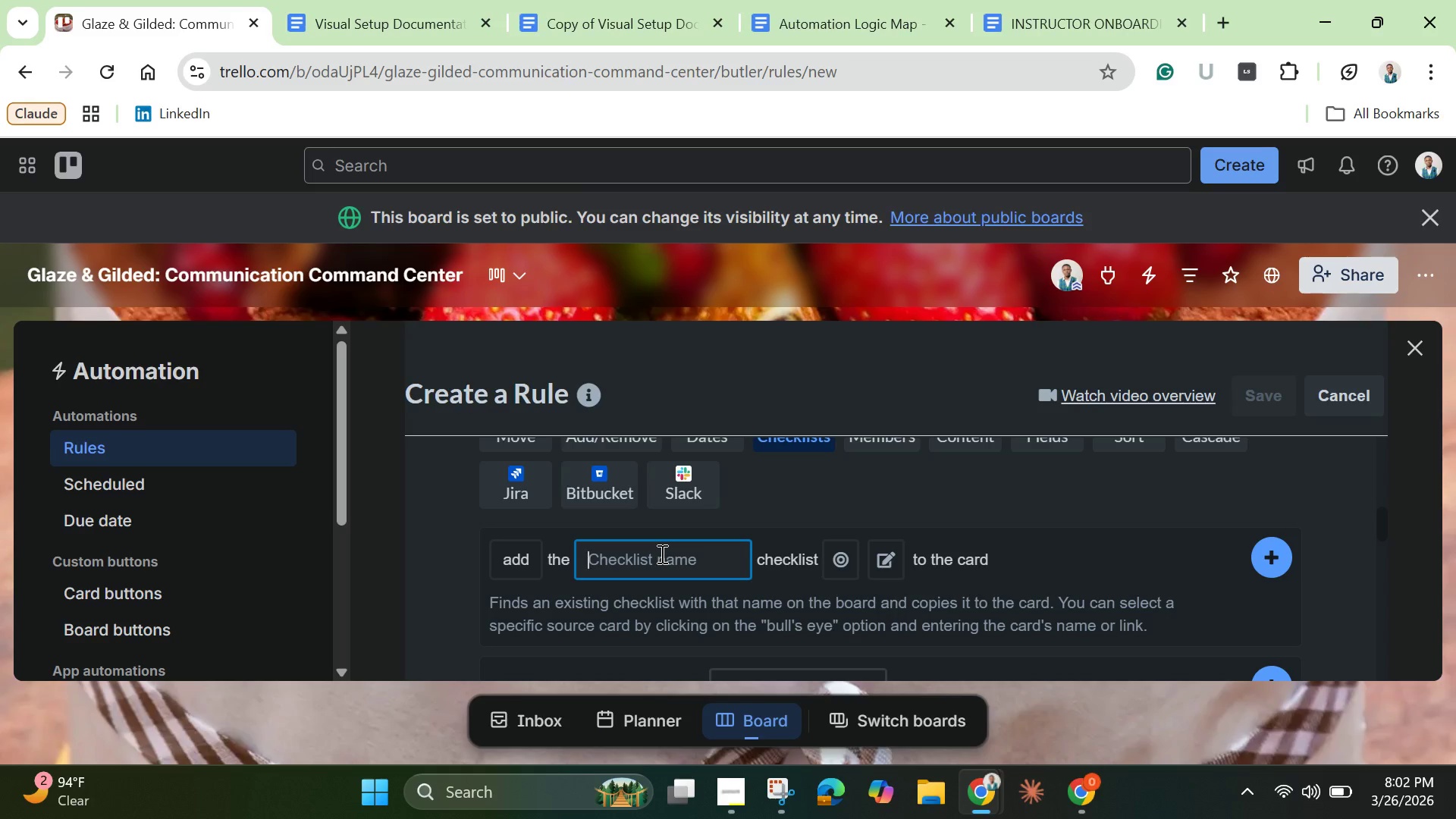 
type(Mandatory )
 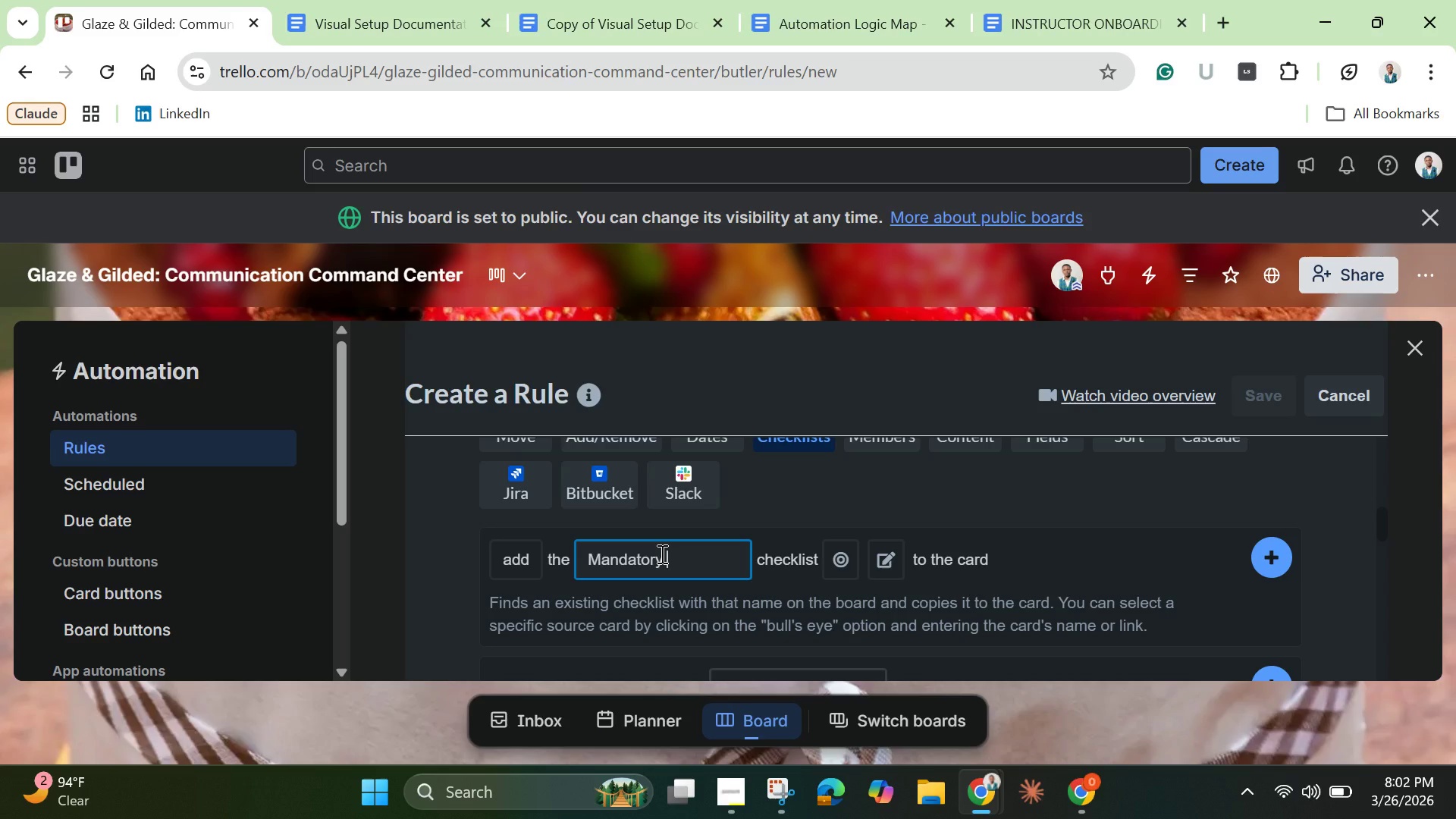 
type(Intake Questions)
 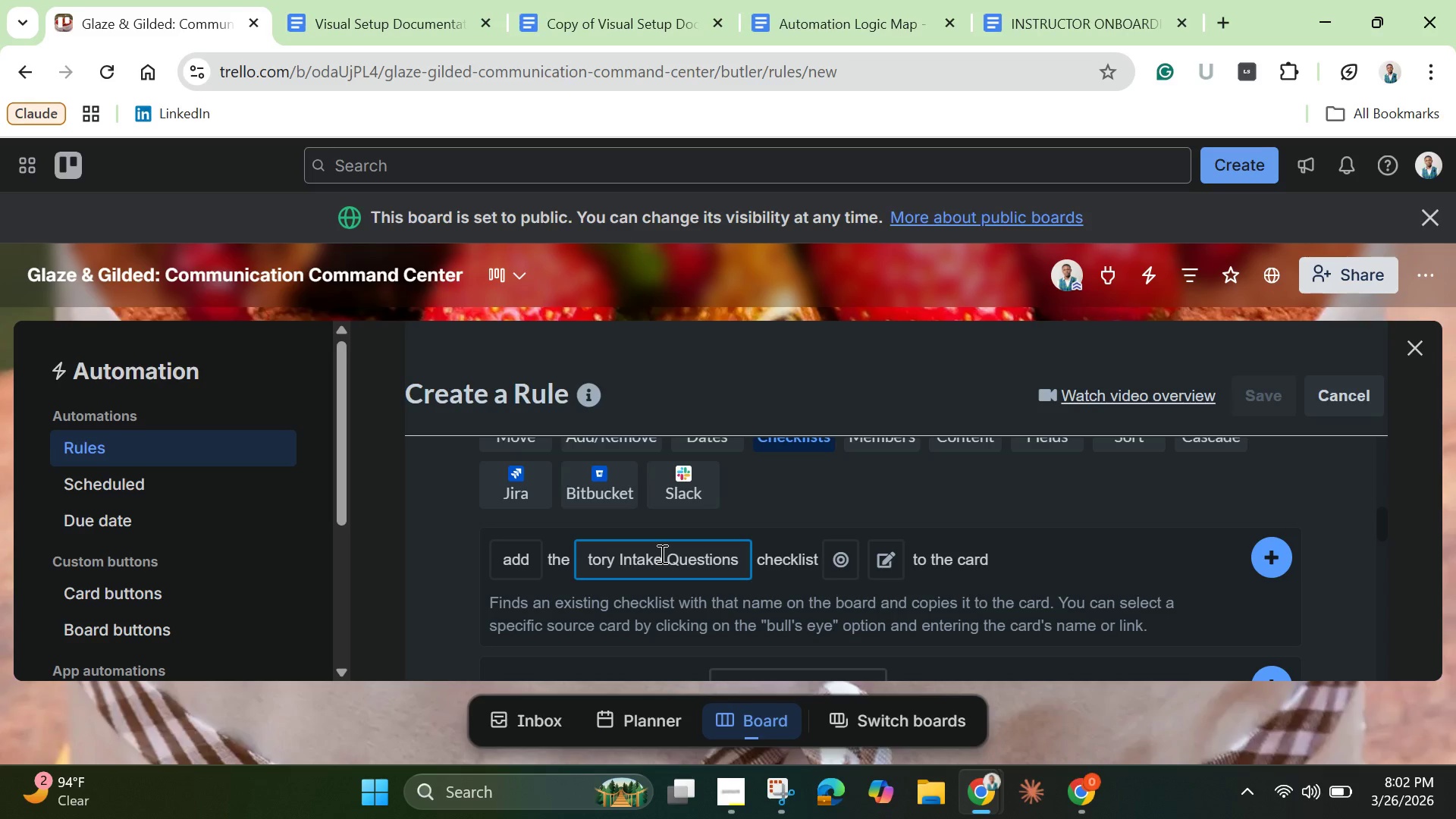 
wait(26.52)
 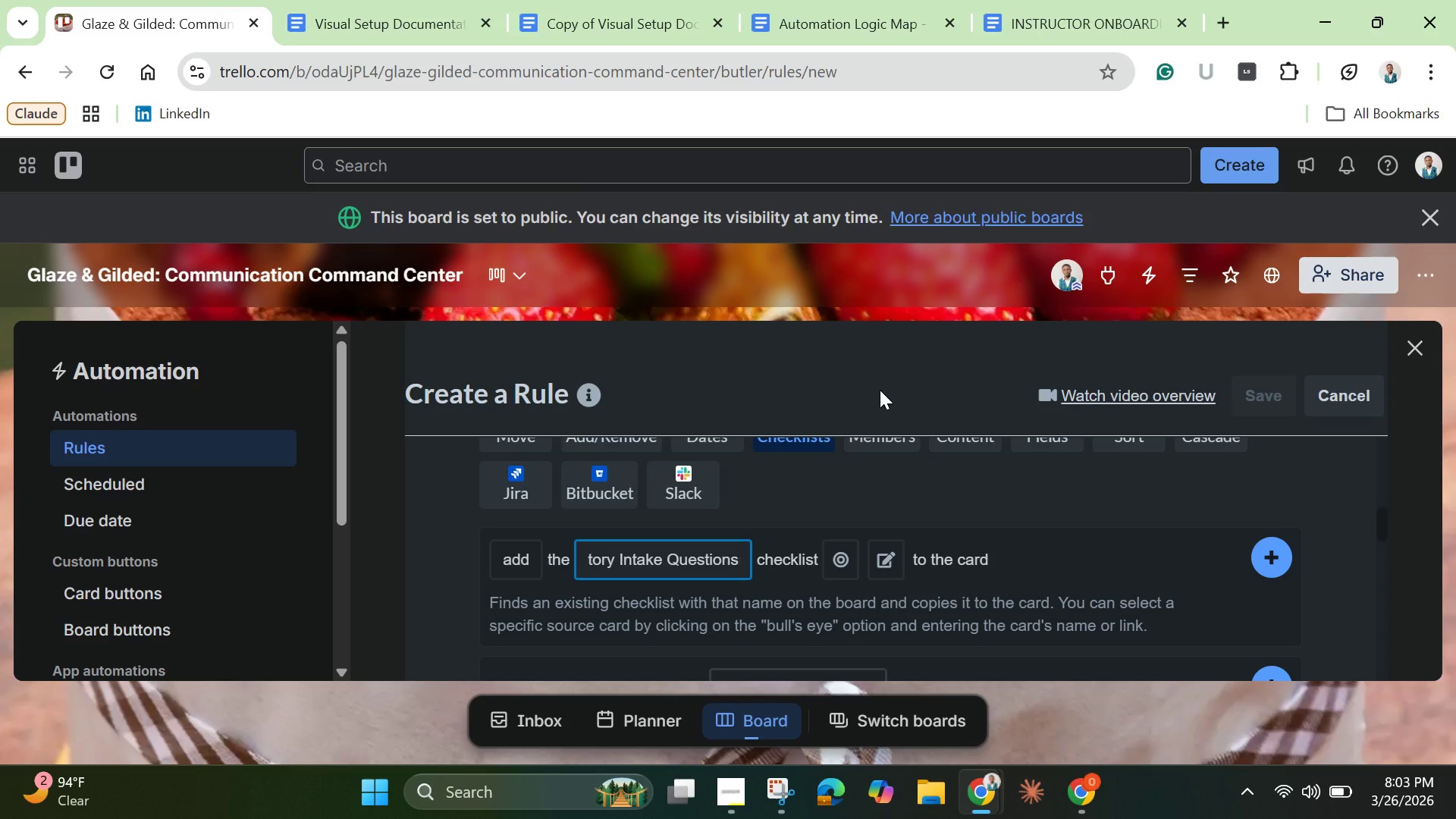 
left_click([1266, 554])
 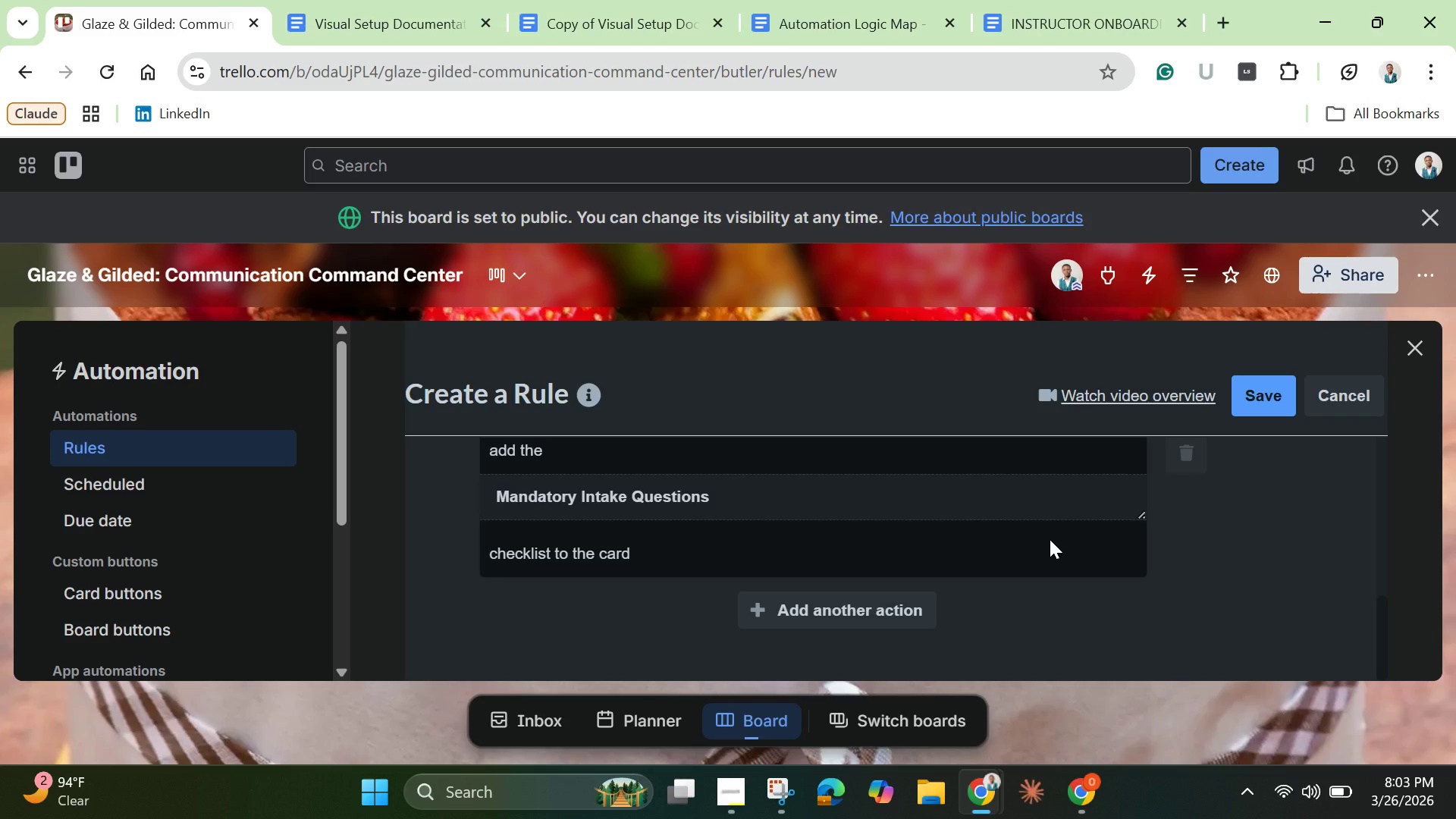 
wait(7.66)
 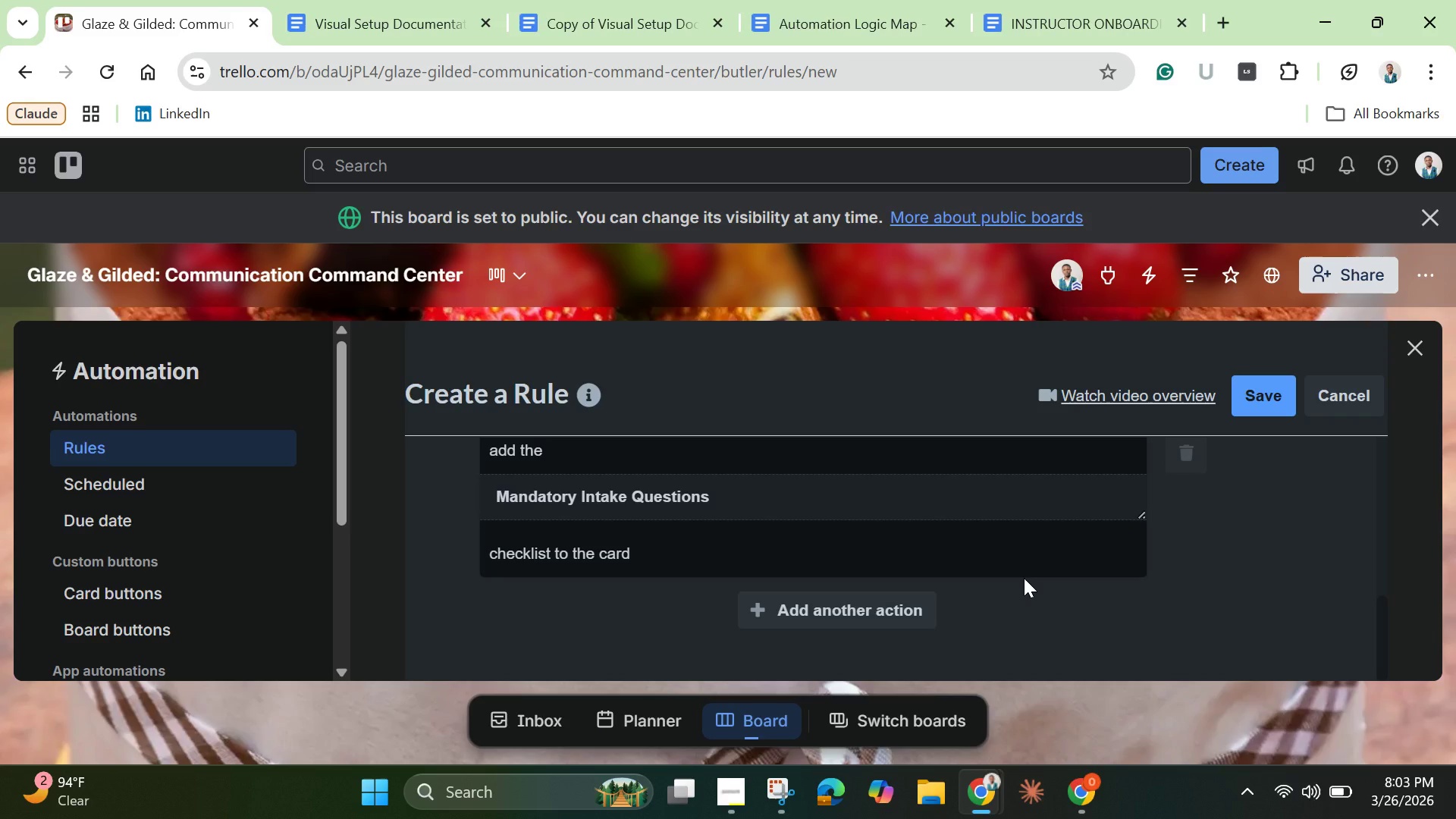 
left_click([789, 618])
 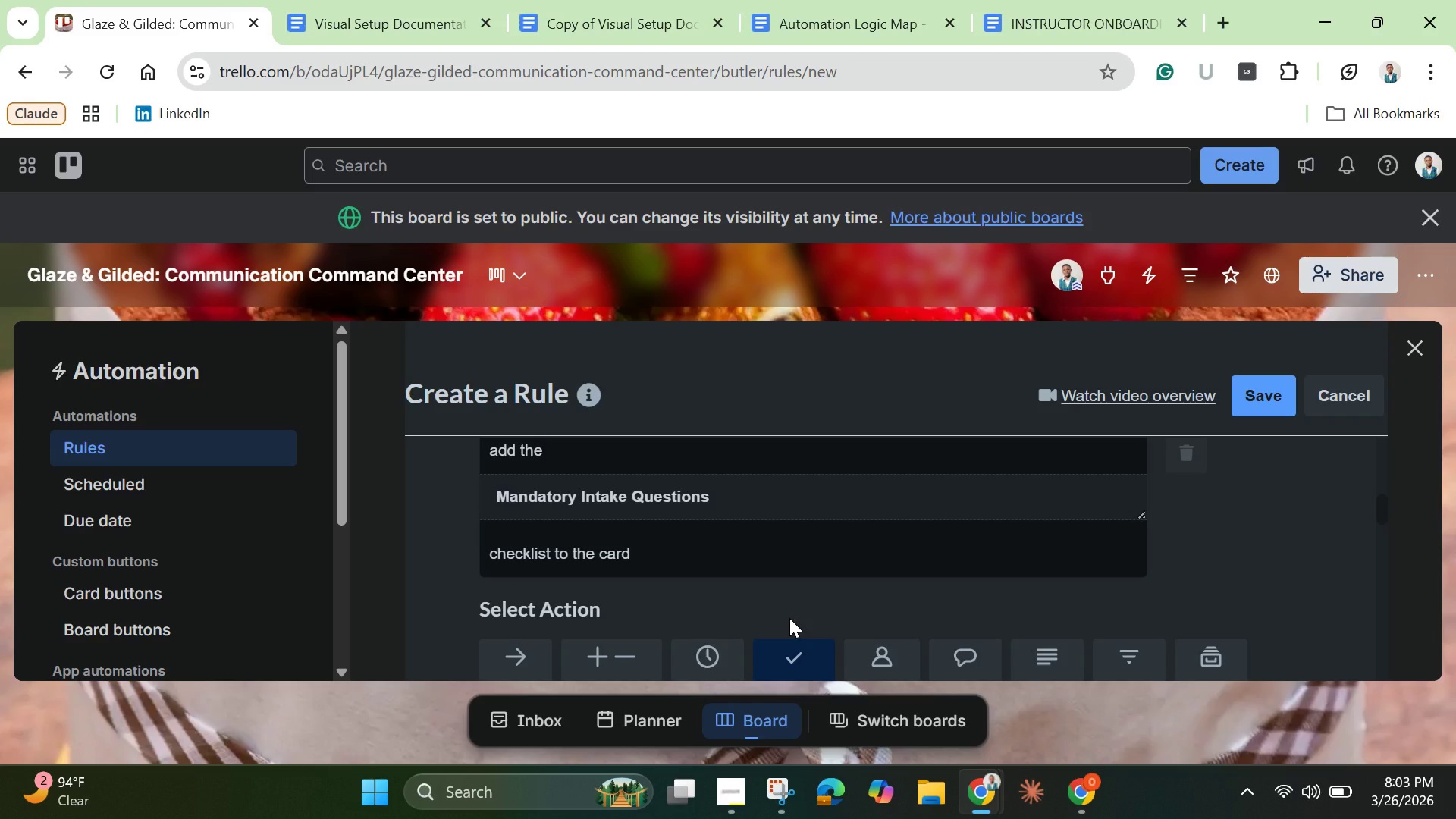 
wait(9.28)
 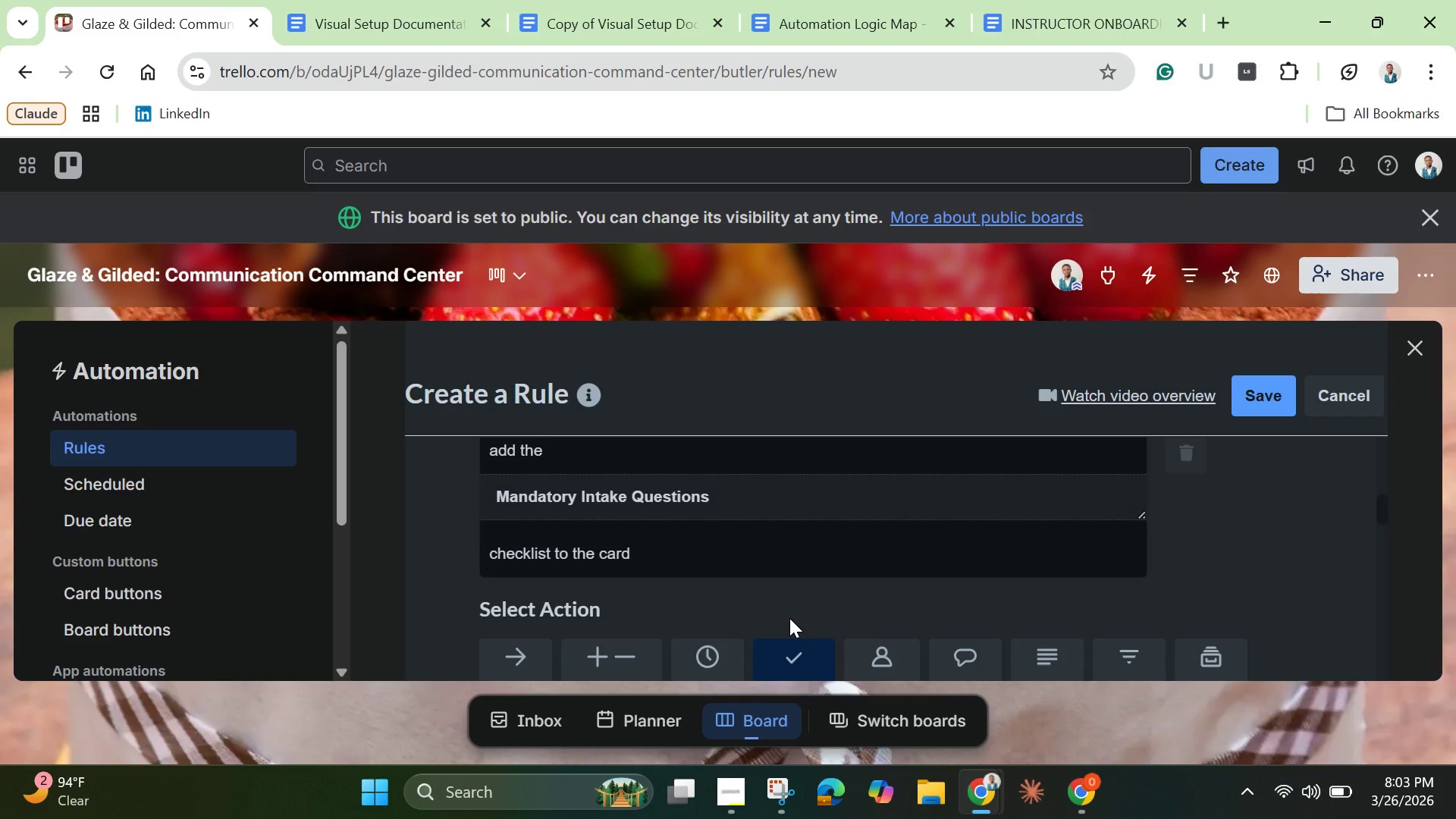 
scroll: coordinate [758, 589], scroll_direction: down, amount: 1.0
 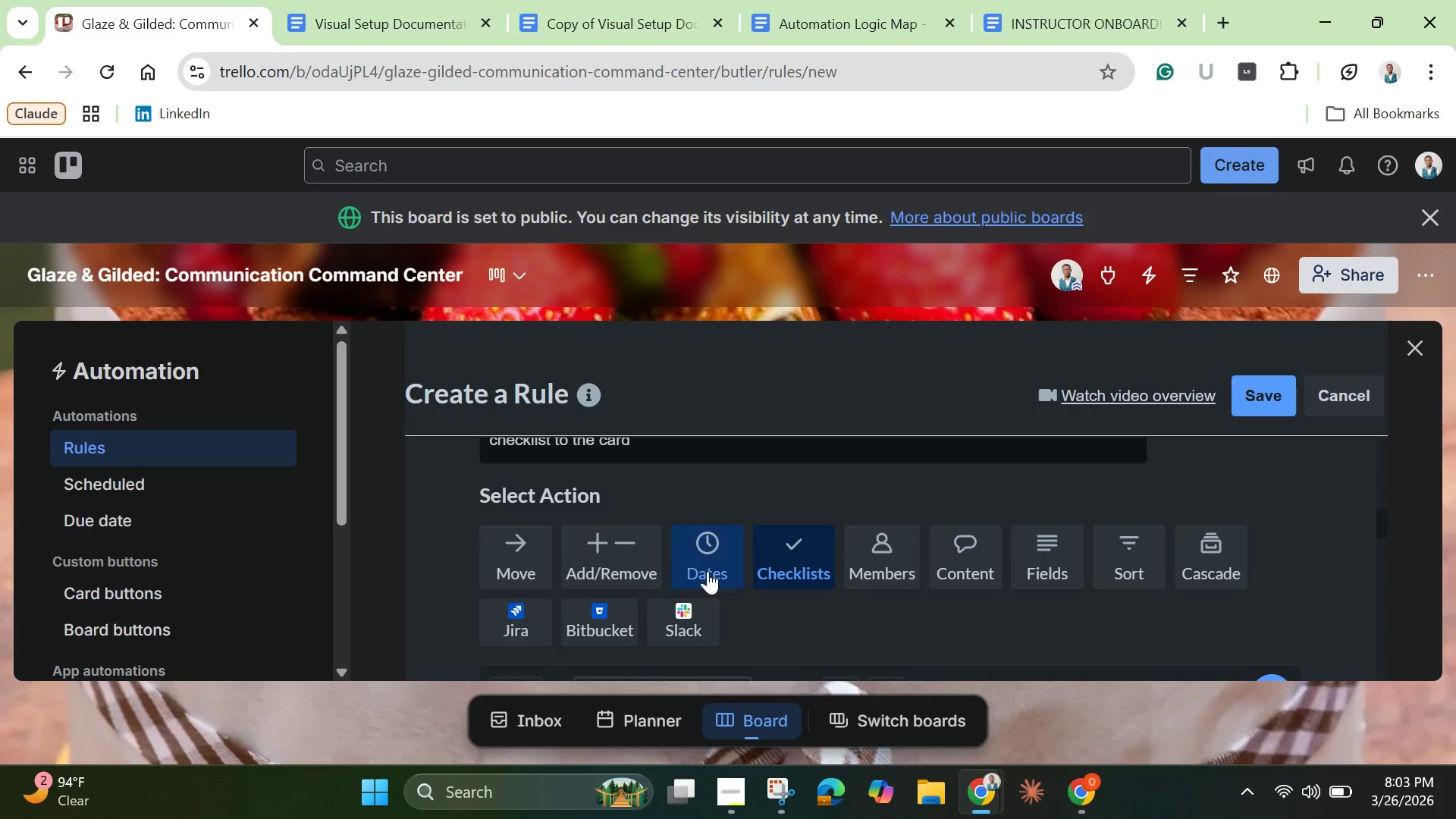 
left_click([634, 564])
 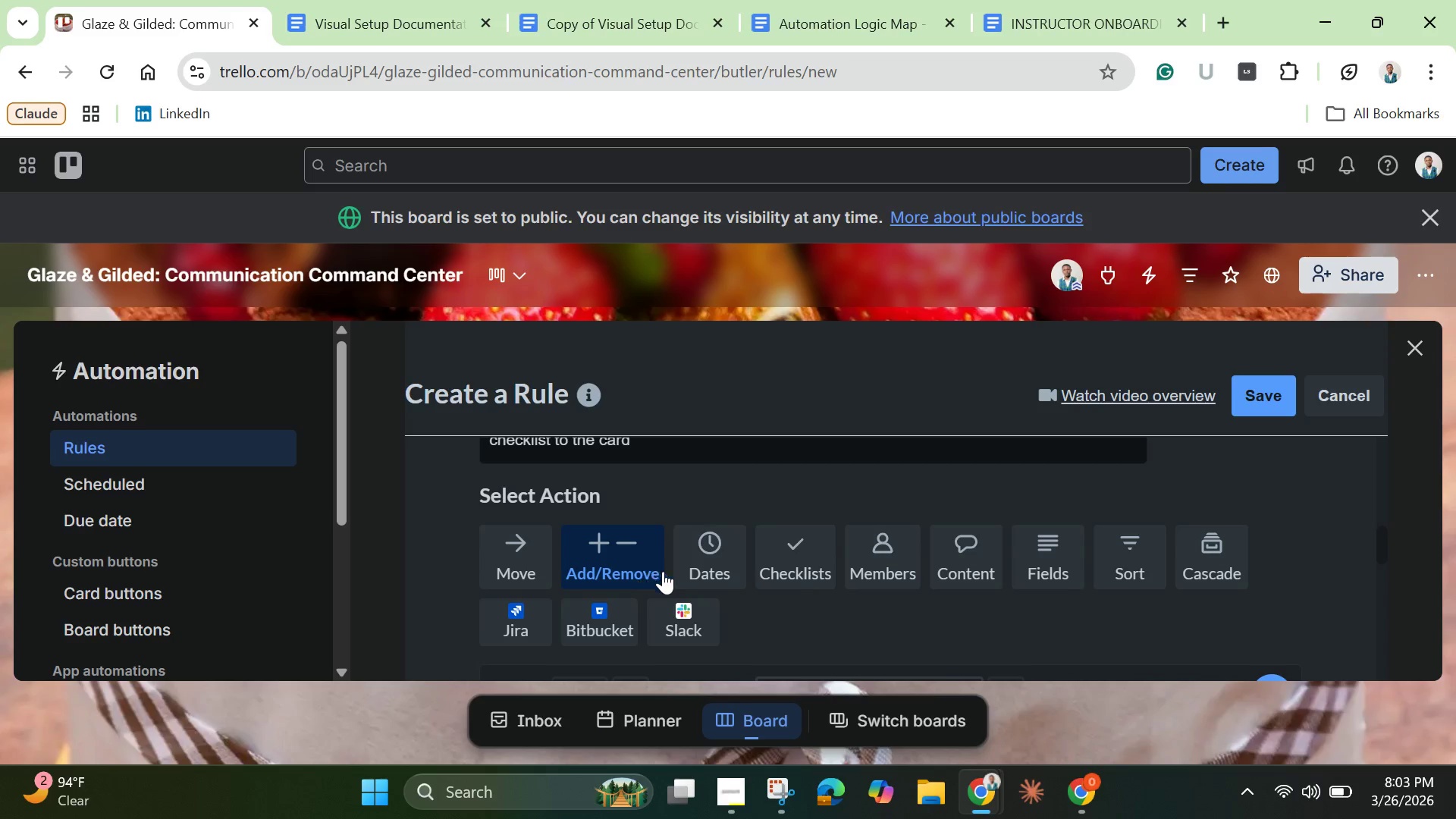 
scroll: coordinate [669, 576], scroll_direction: down, amount: 4.0
 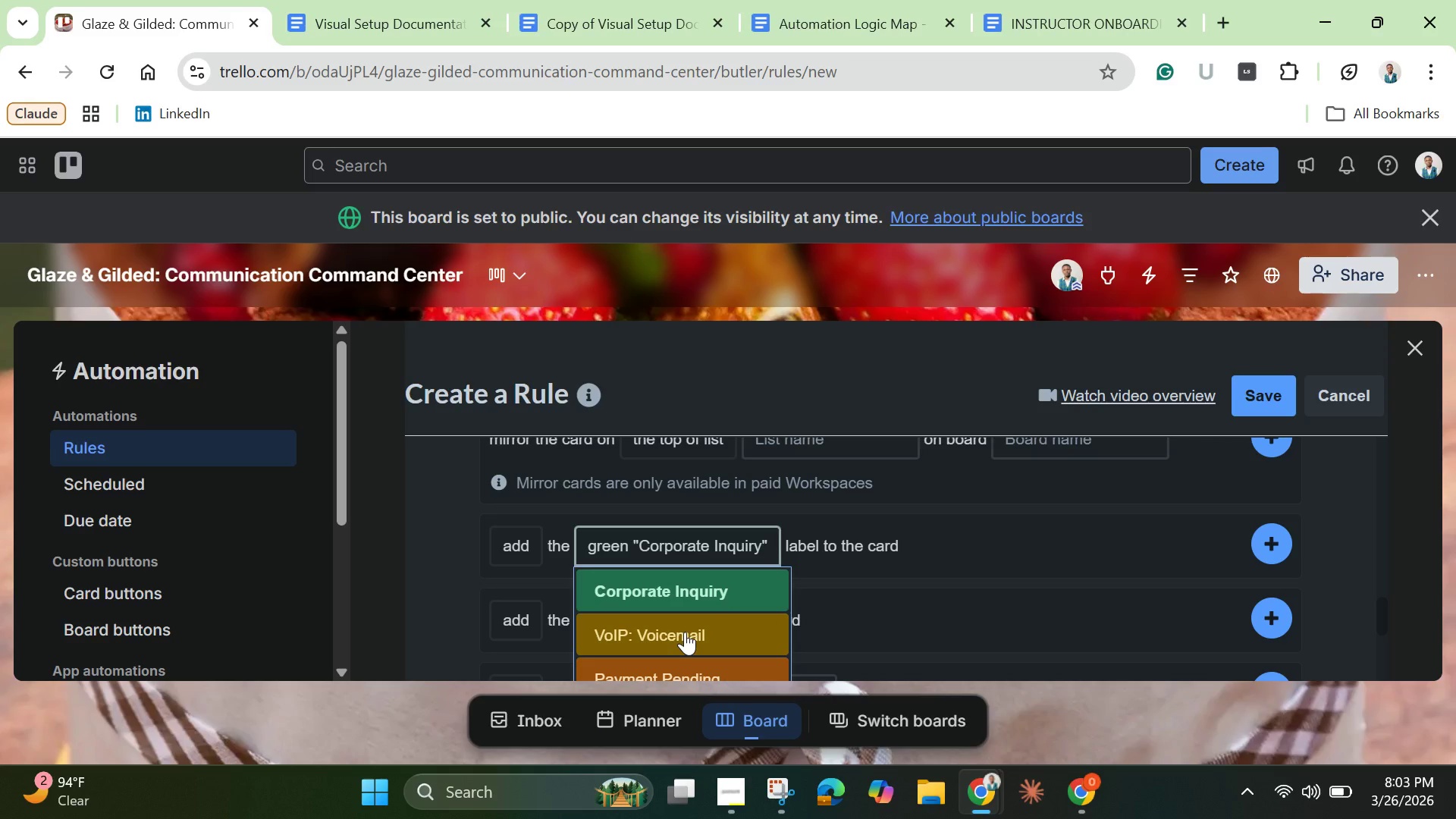 
wait(6.25)
 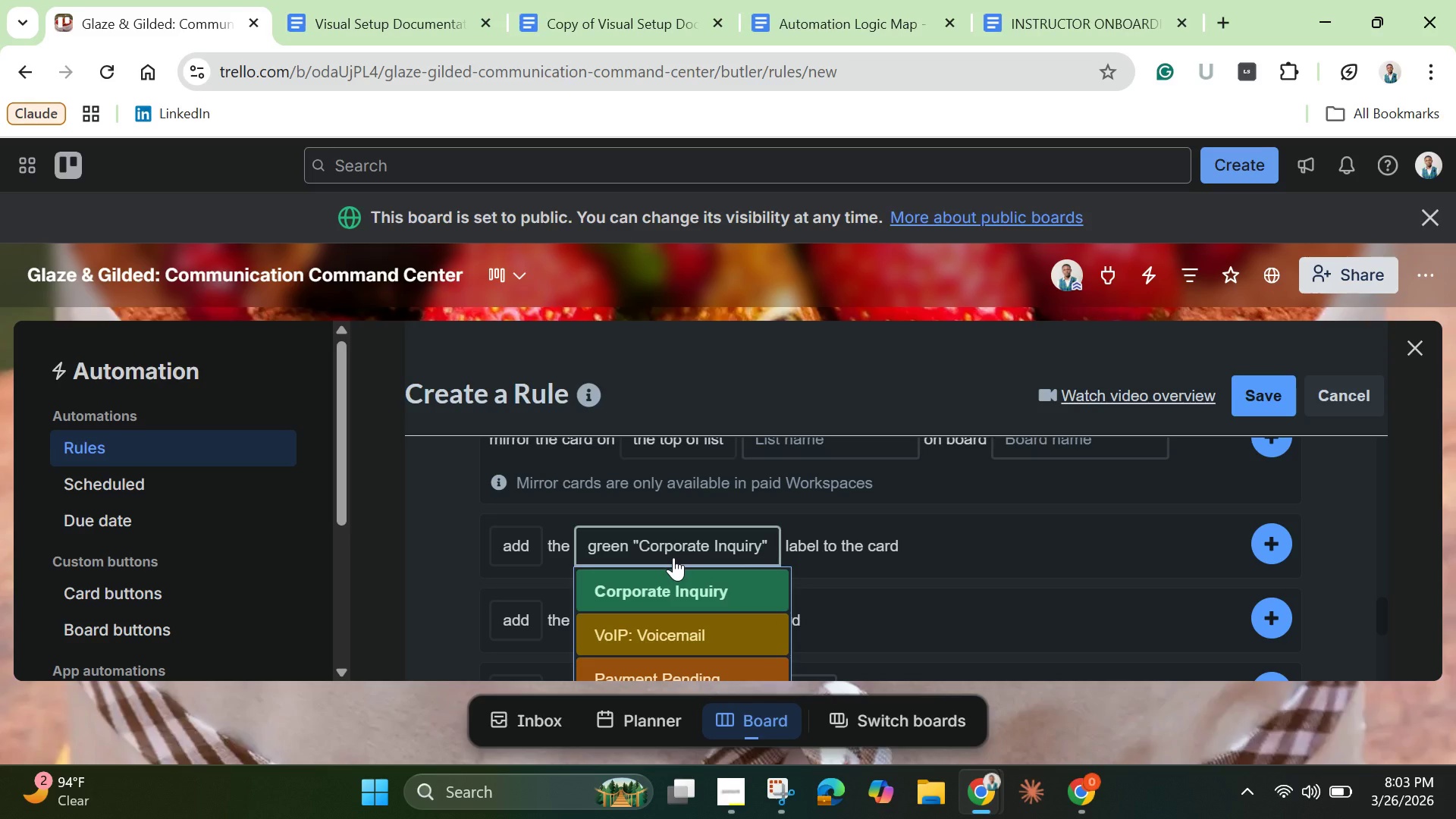 
scroll: coordinate [682, 623], scroll_direction: down, amount: 2.0
 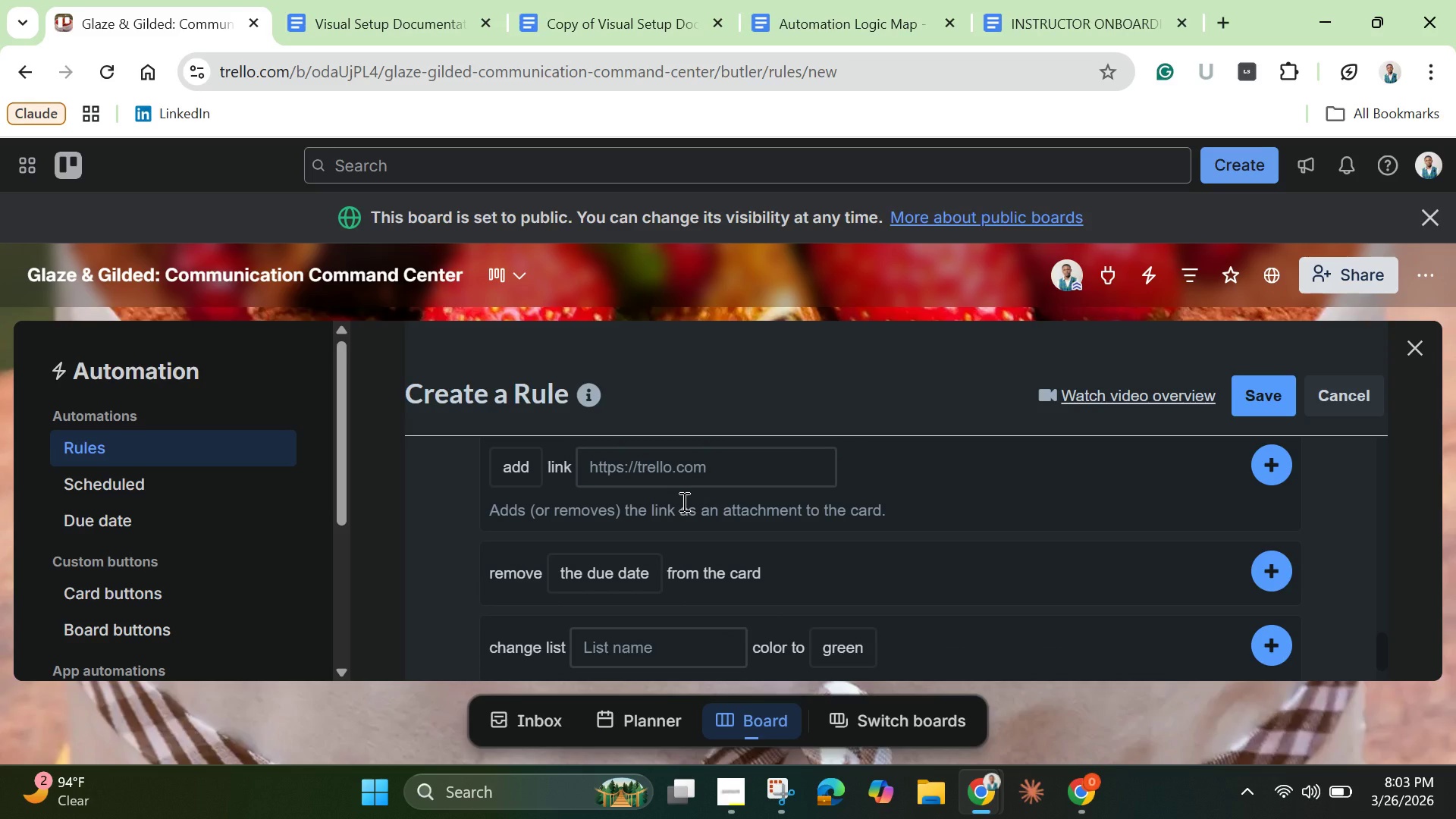 
wait(8.68)
 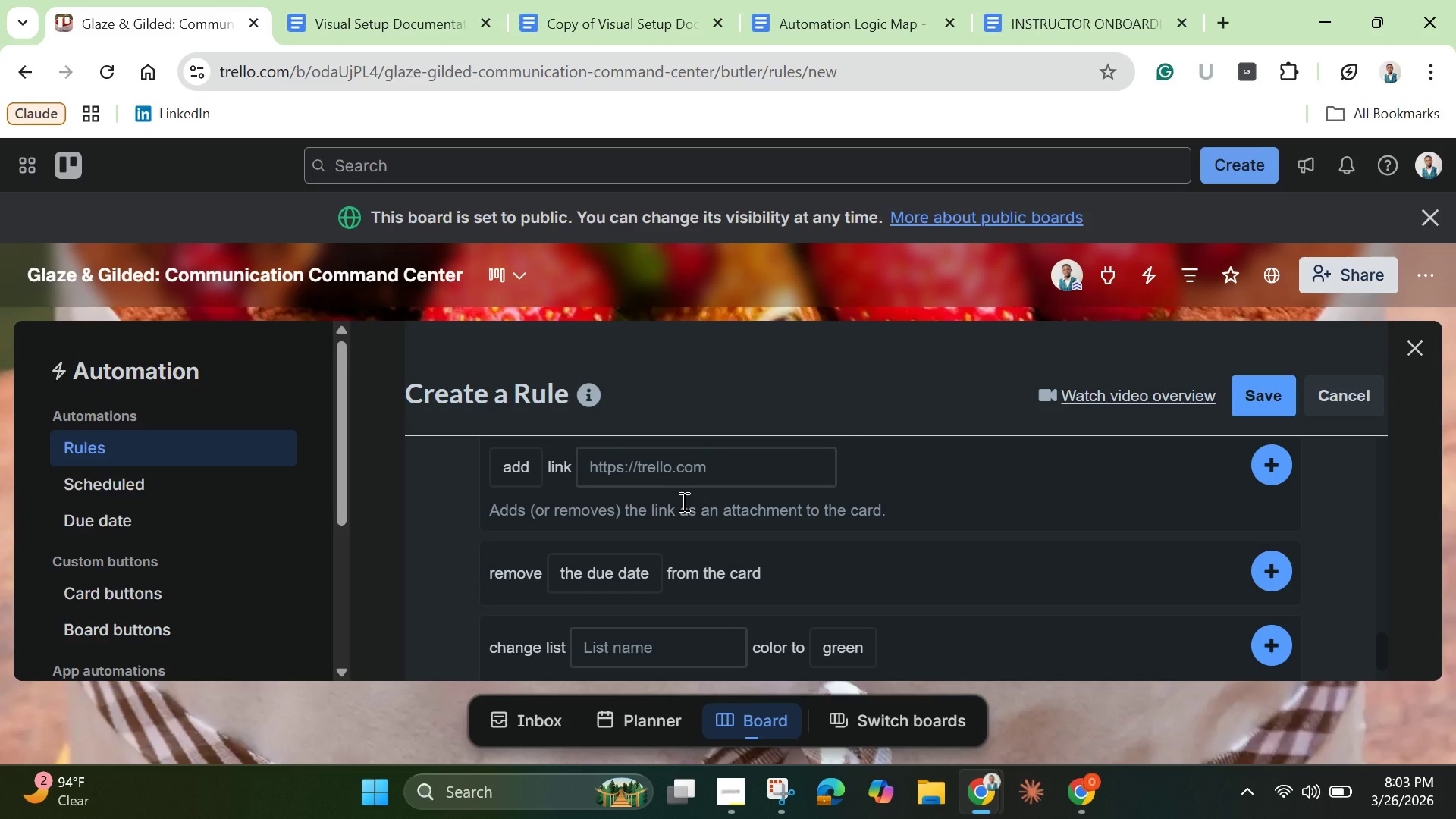 
scroll: coordinate [698, 511], scroll_direction: up, amount: 6.0
 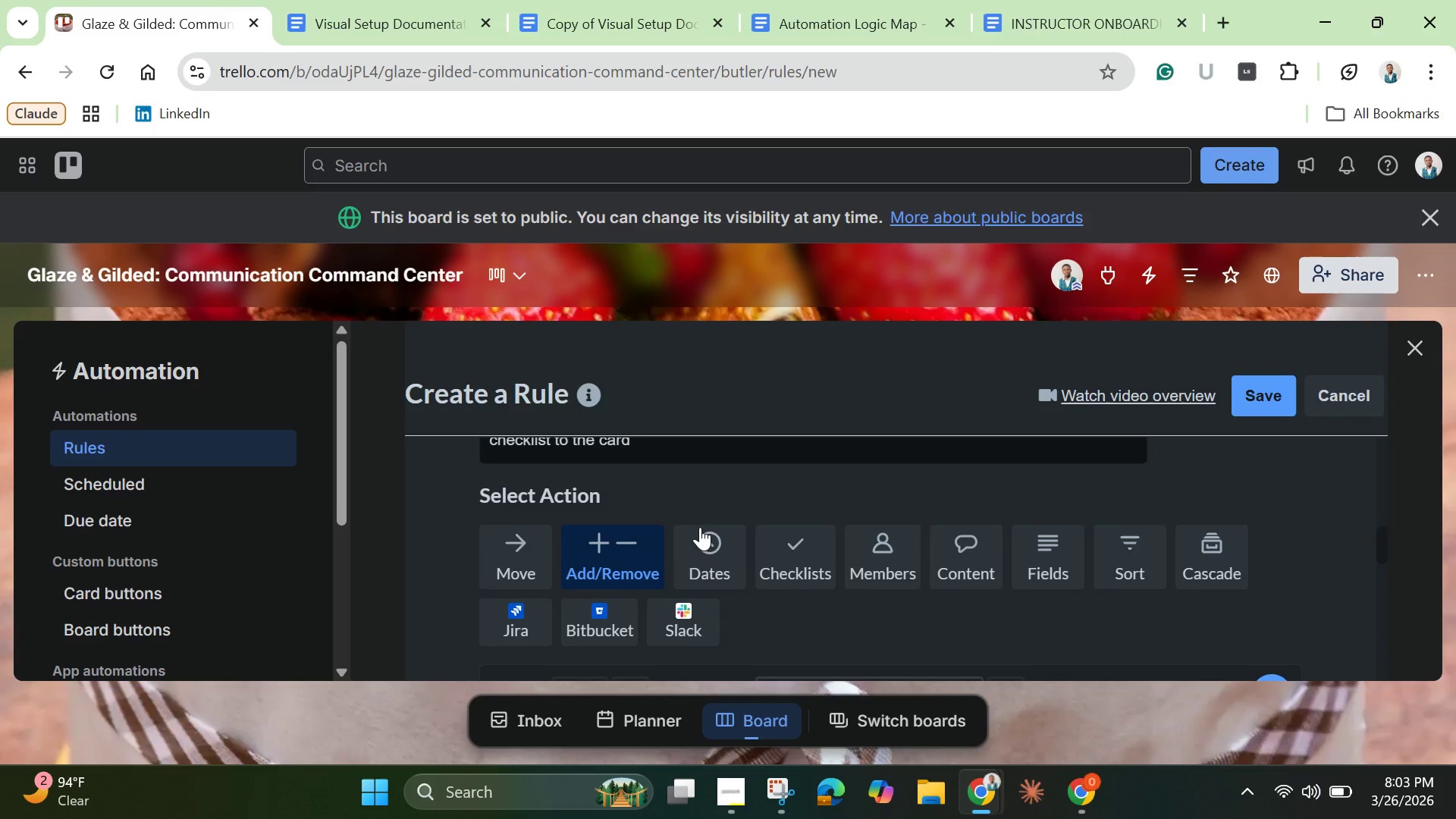 
scroll: coordinate [702, 600], scroll_direction: down, amount: 5.0
 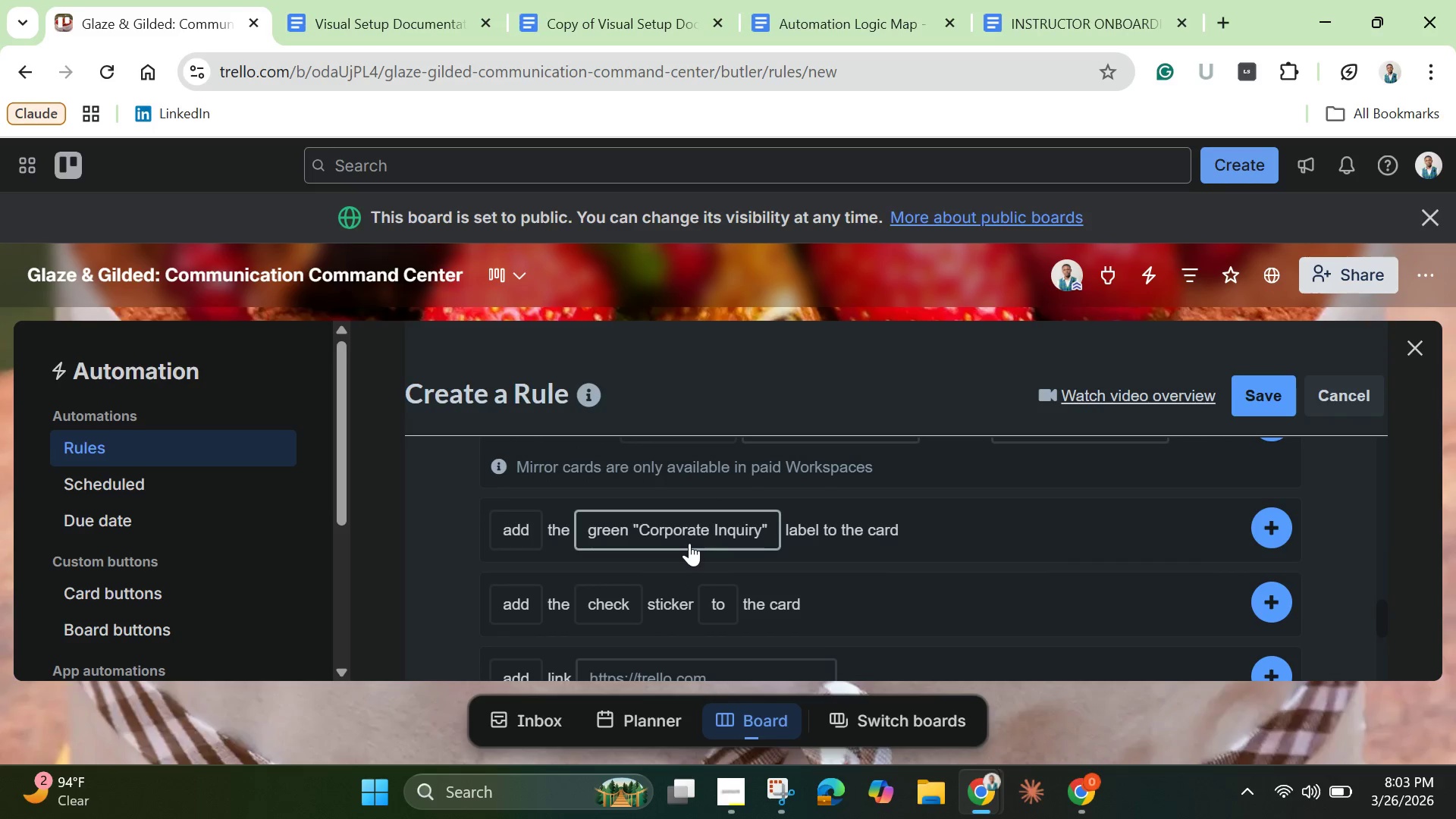 
left_click([689, 543])
 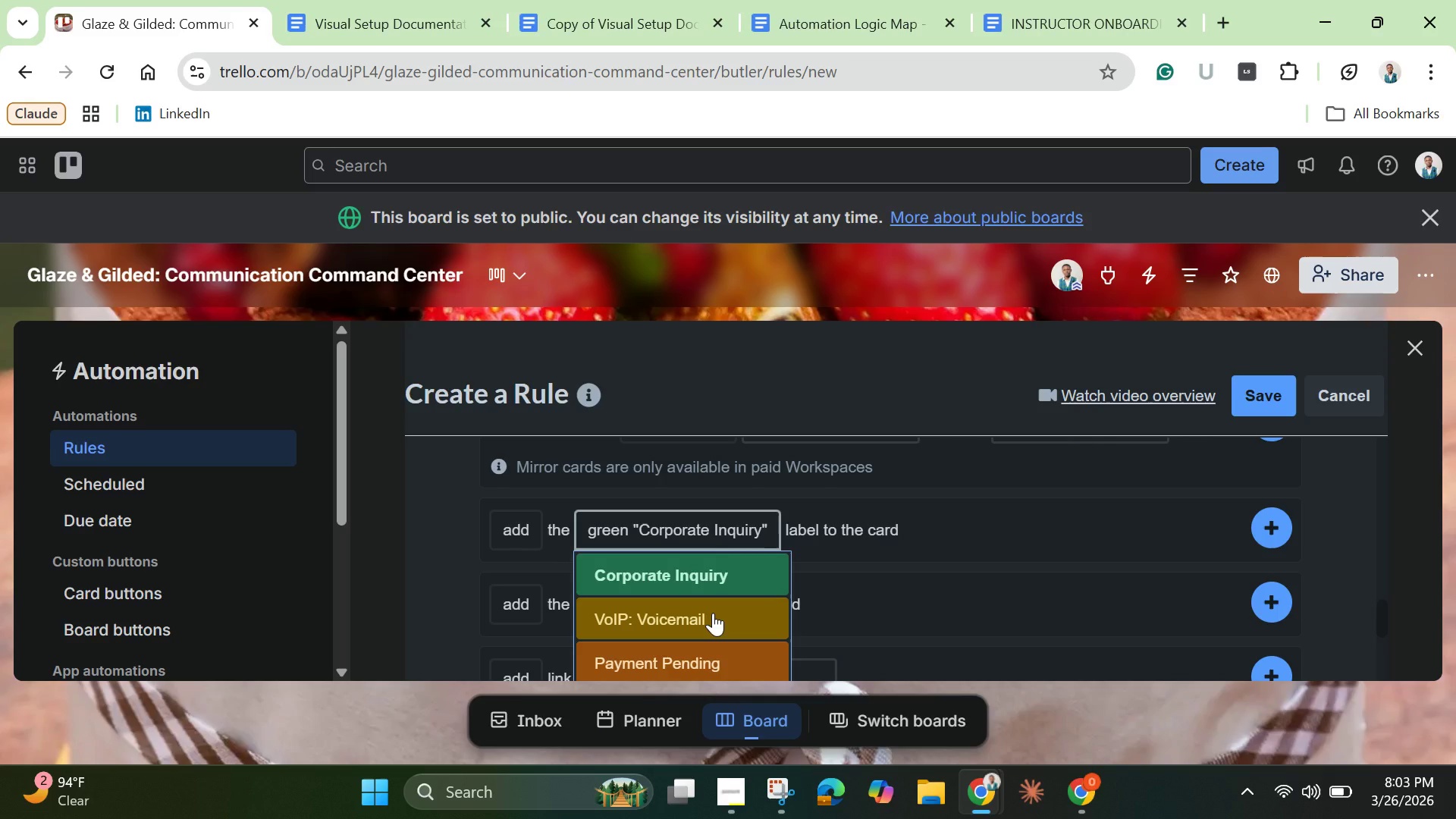 
scroll: coordinate [713, 613], scroll_direction: down, amount: 1.0
 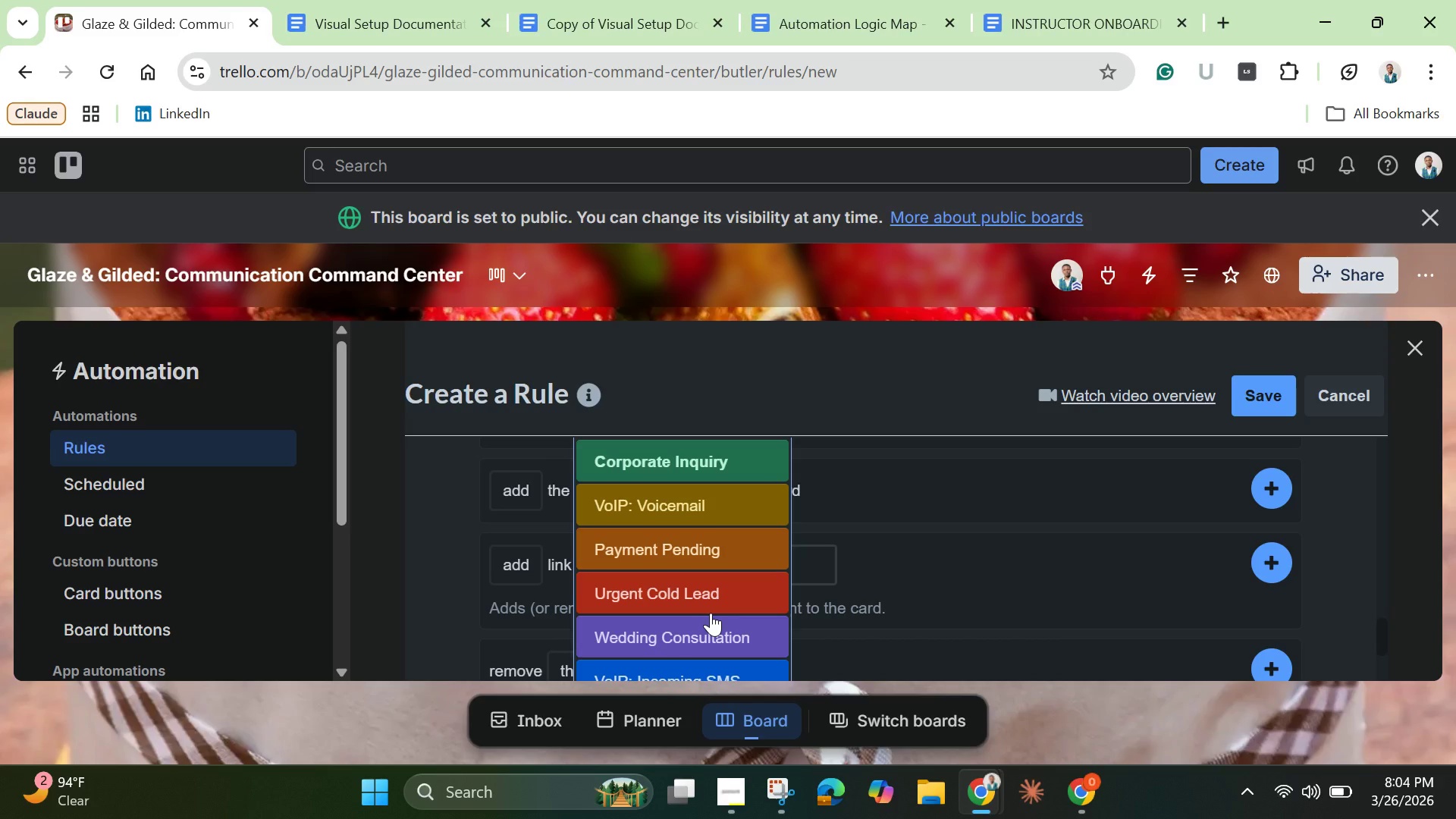 
wait(42.39)
 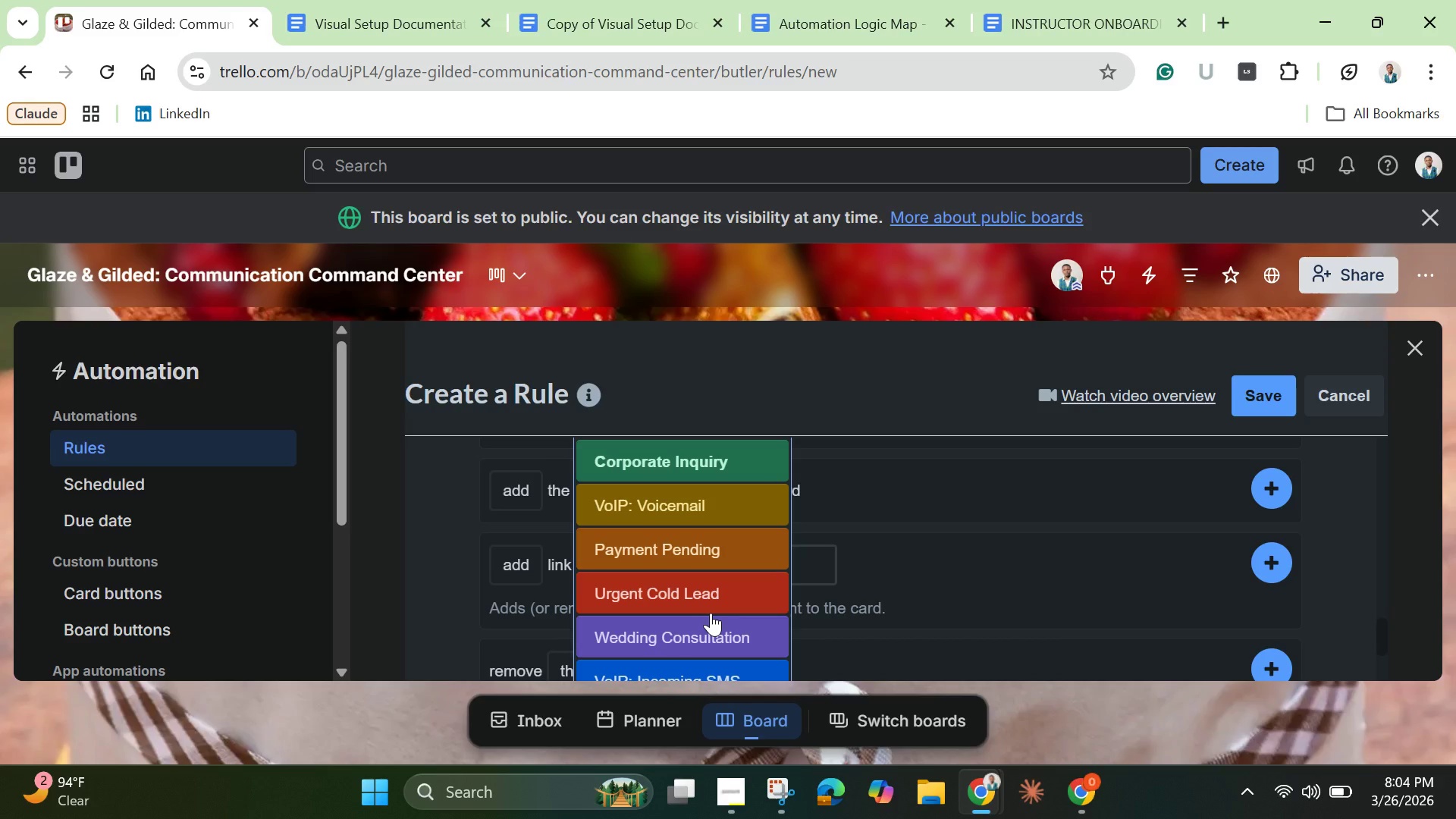 
scroll: coordinate [737, 534], scroll_direction: down, amount: 1.0
 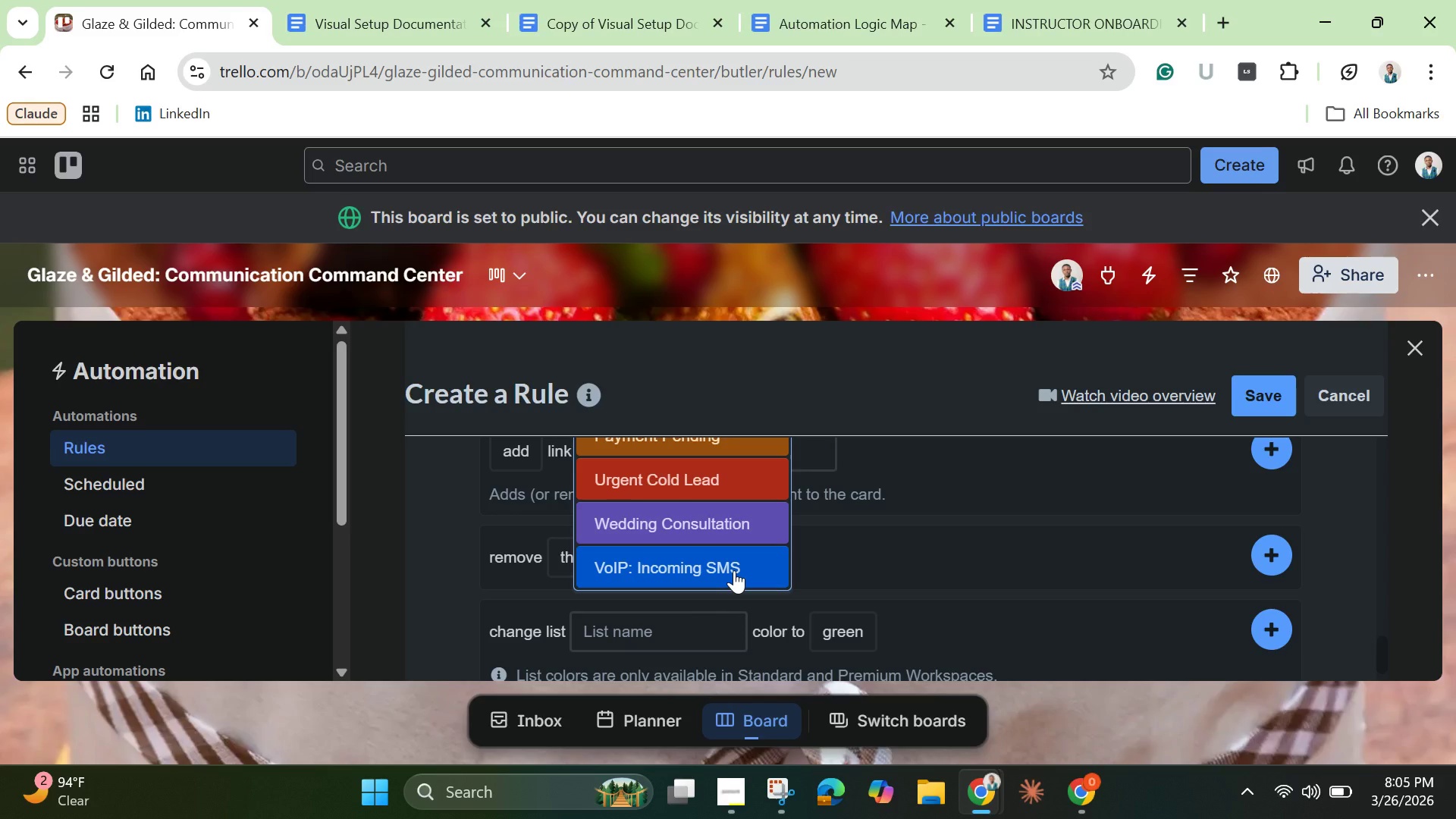 
wait(33.08)
 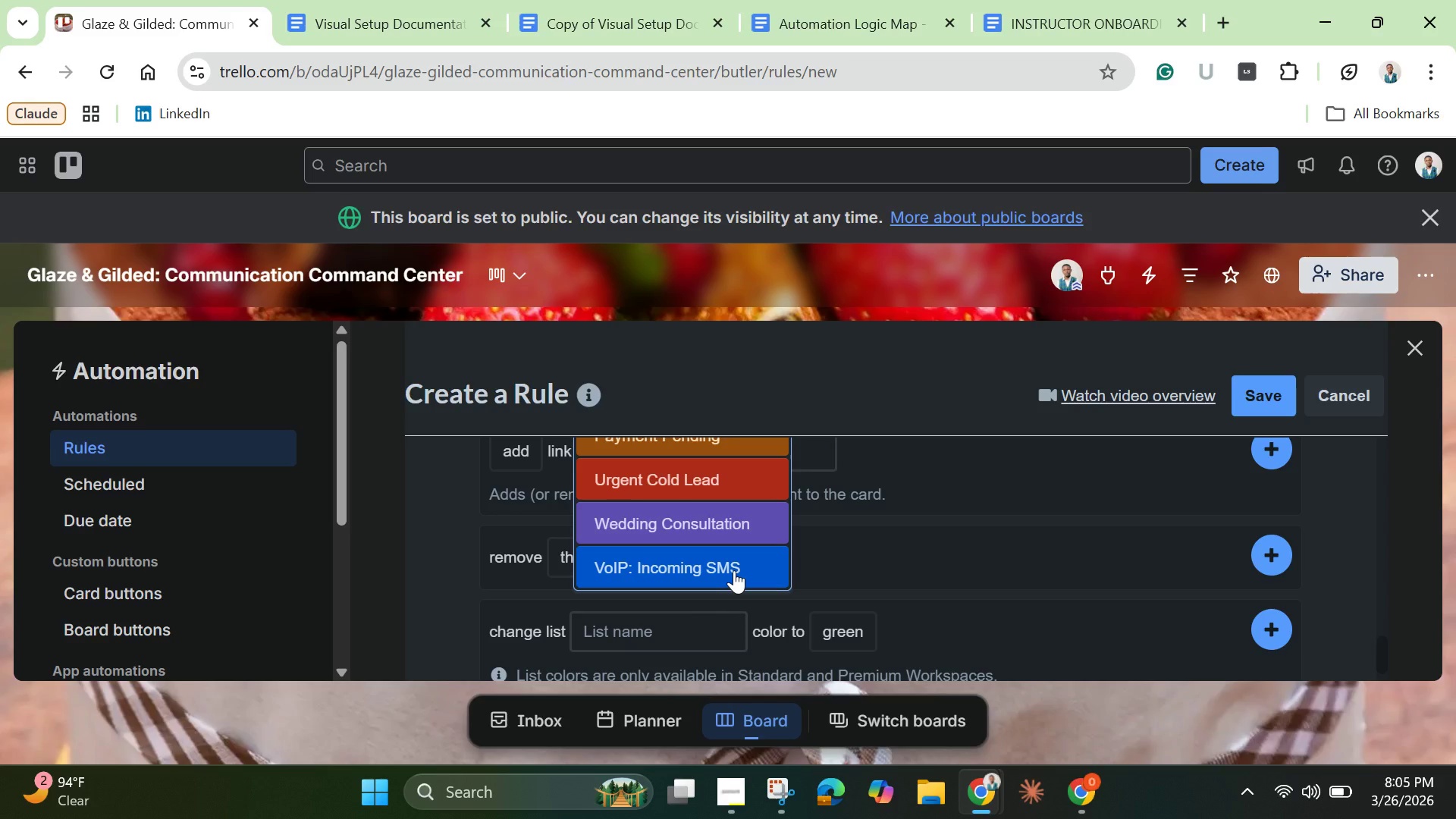 
scroll: coordinate [692, 525], scroll_direction: up, amount: 2.0
 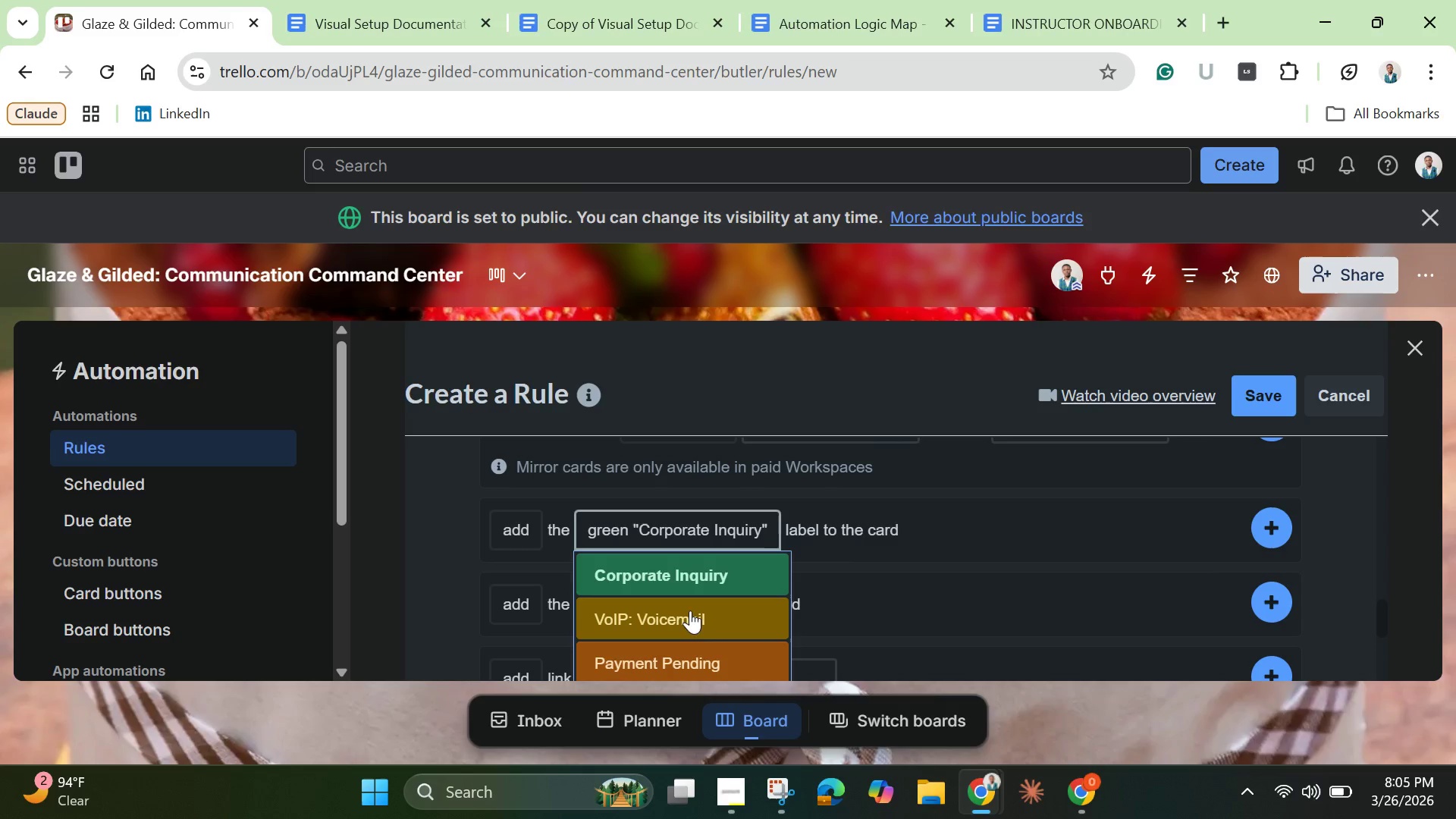 
left_click([689, 620])
 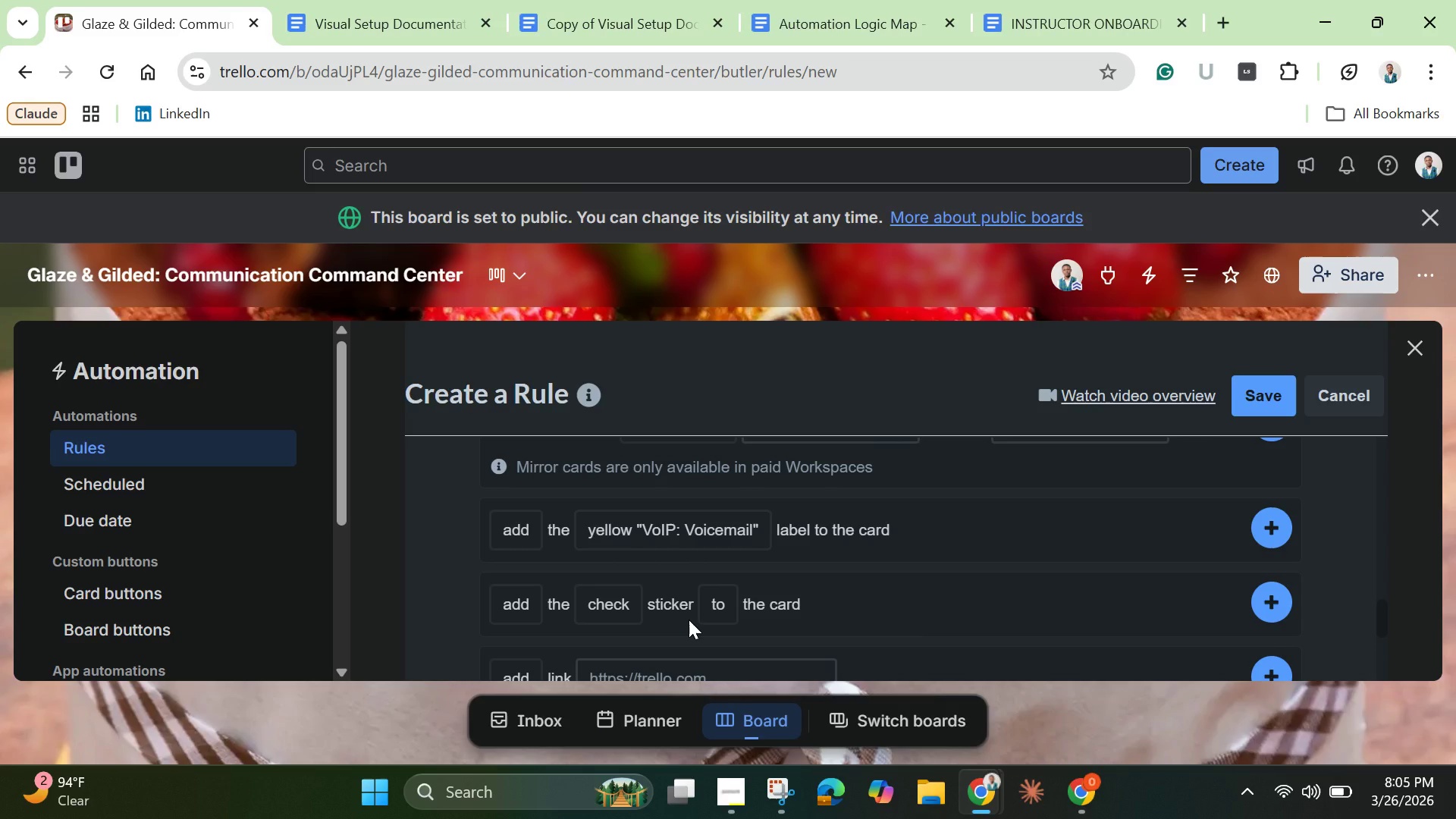 
wait(11.28)
 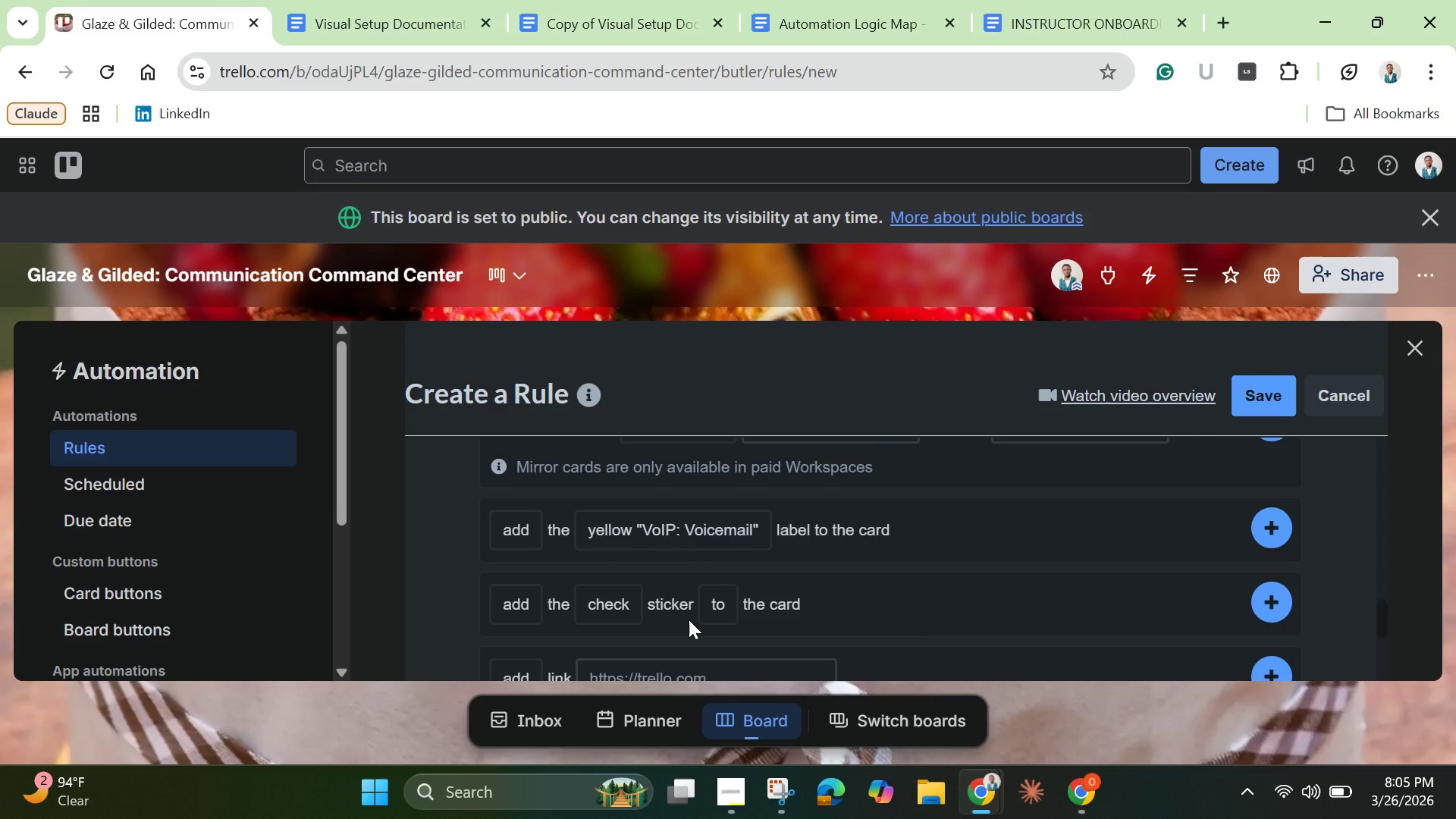 
left_click([1279, 526])
 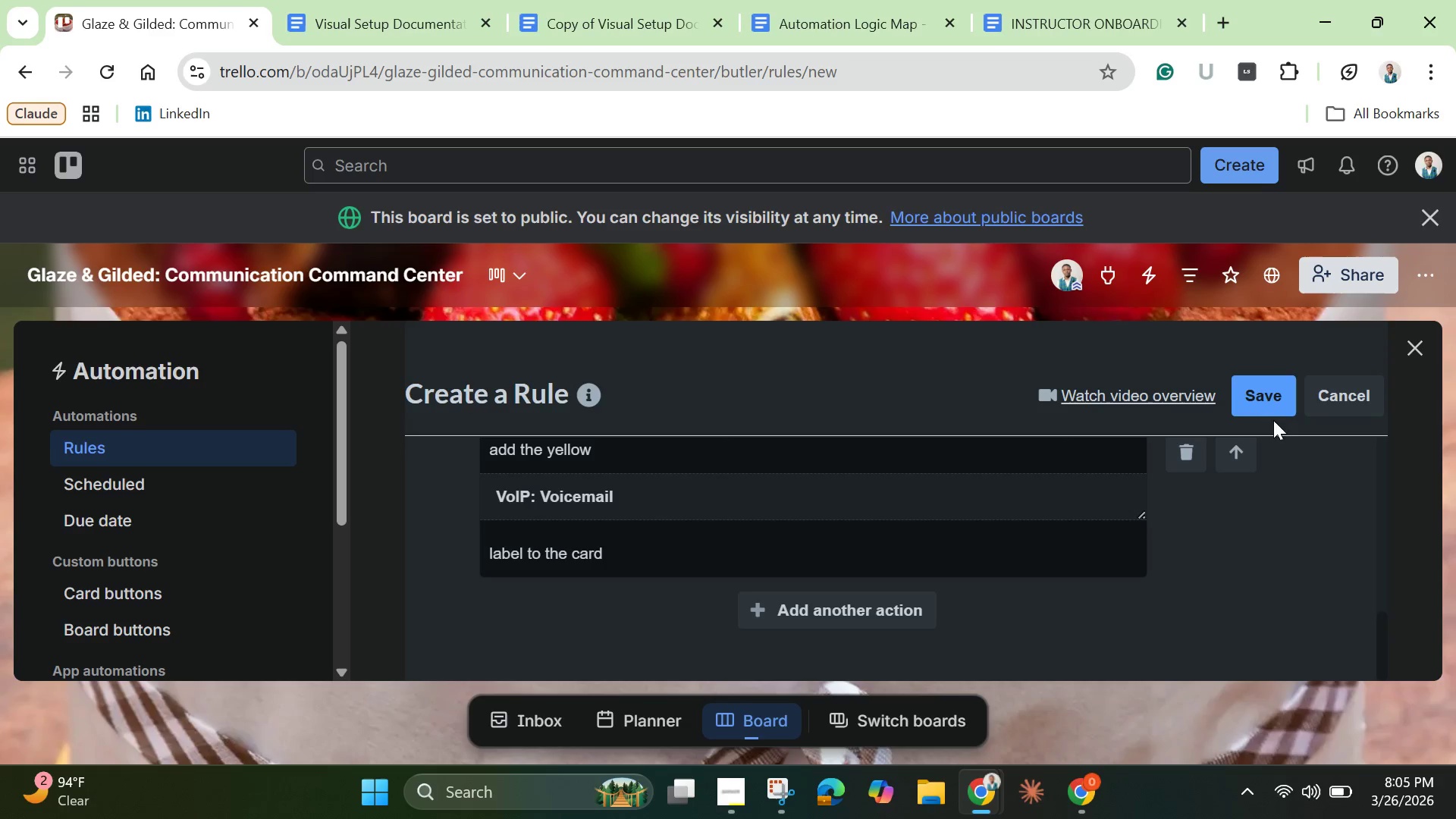 
left_click([1255, 384])
 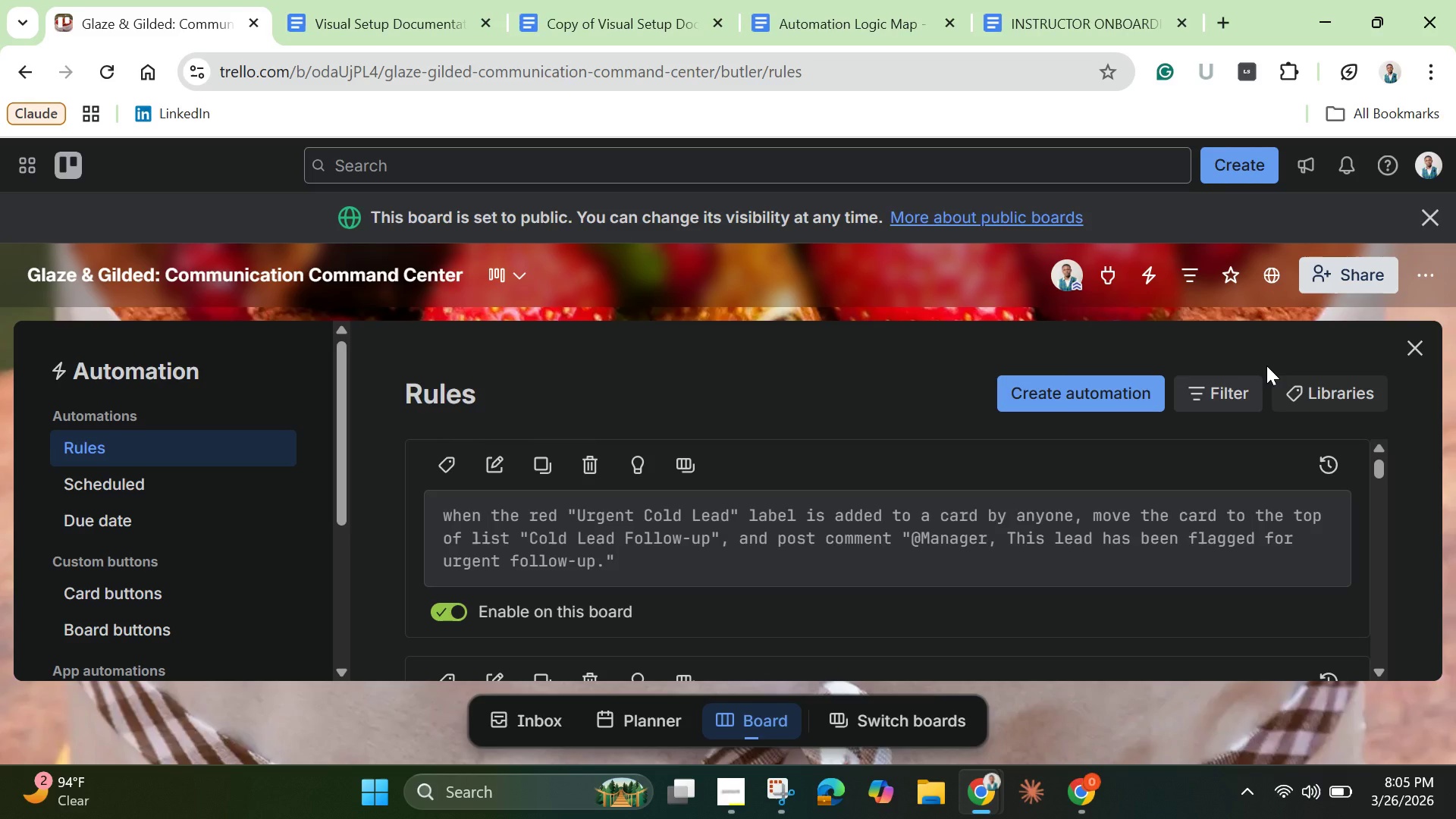 
wait(17.3)
 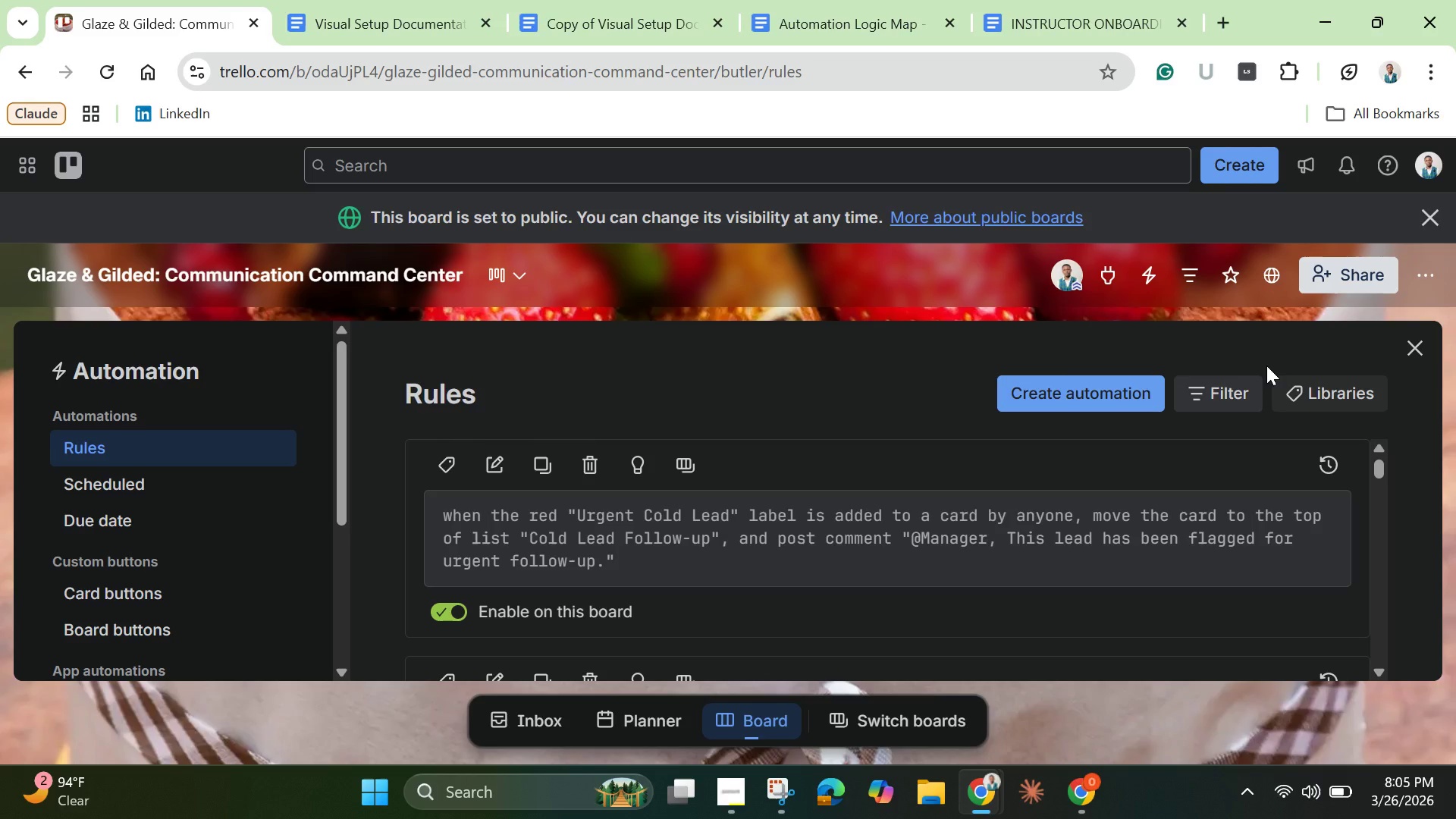 
scroll: coordinate [764, 549], scroll_direction: down, amount: 2.0
 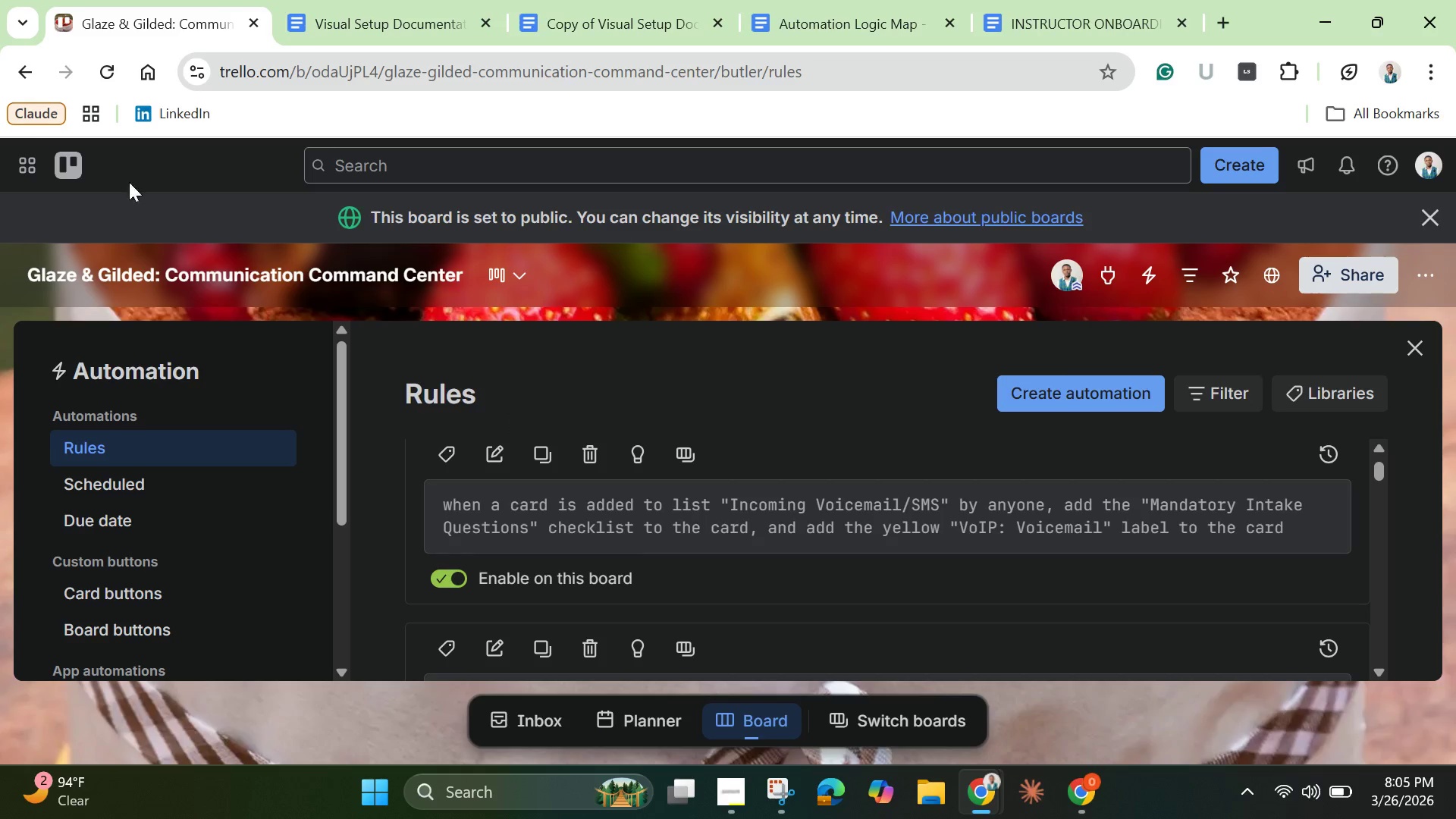 
wait(7.0)
 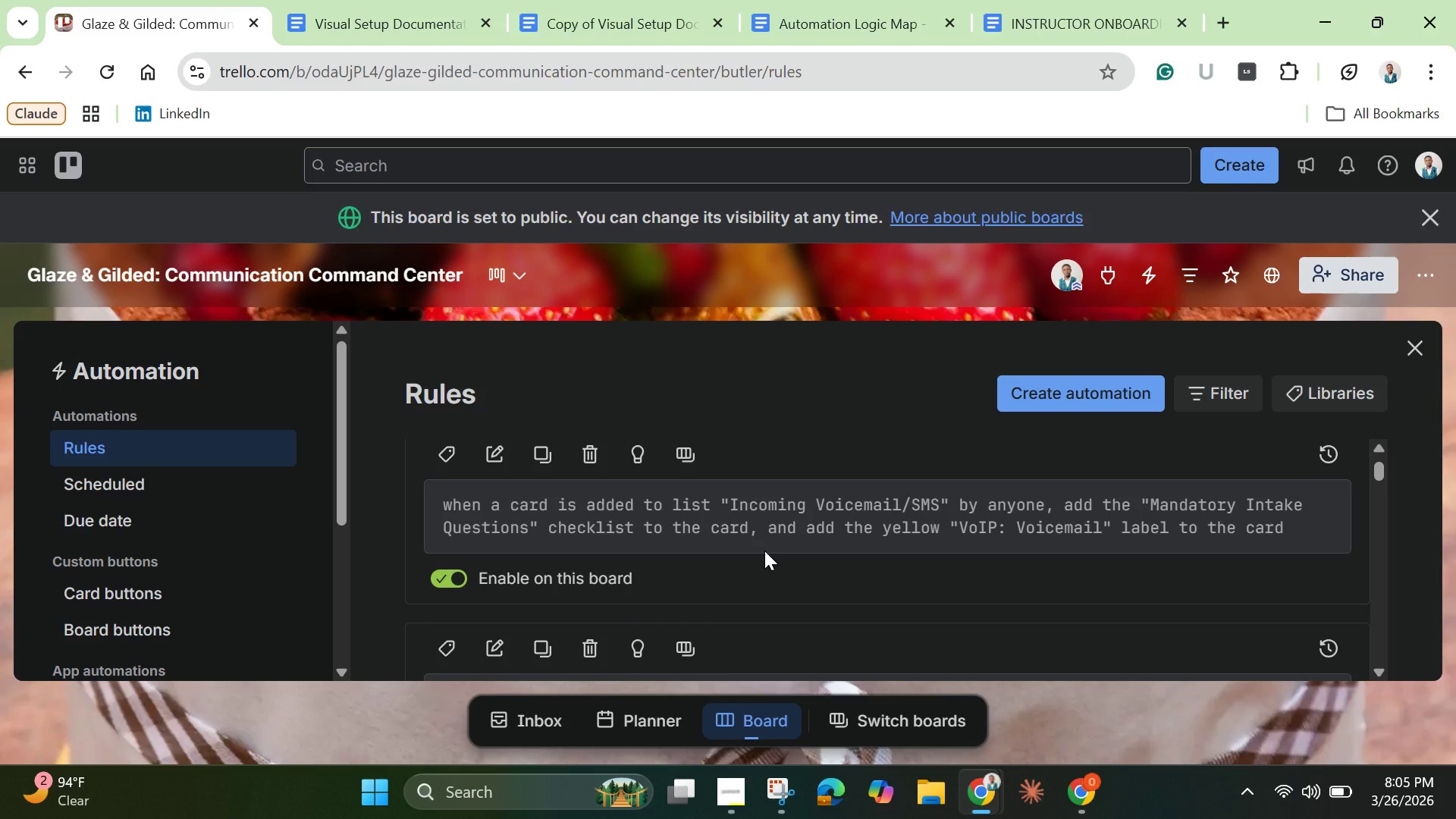 
left_click([776, 789])
 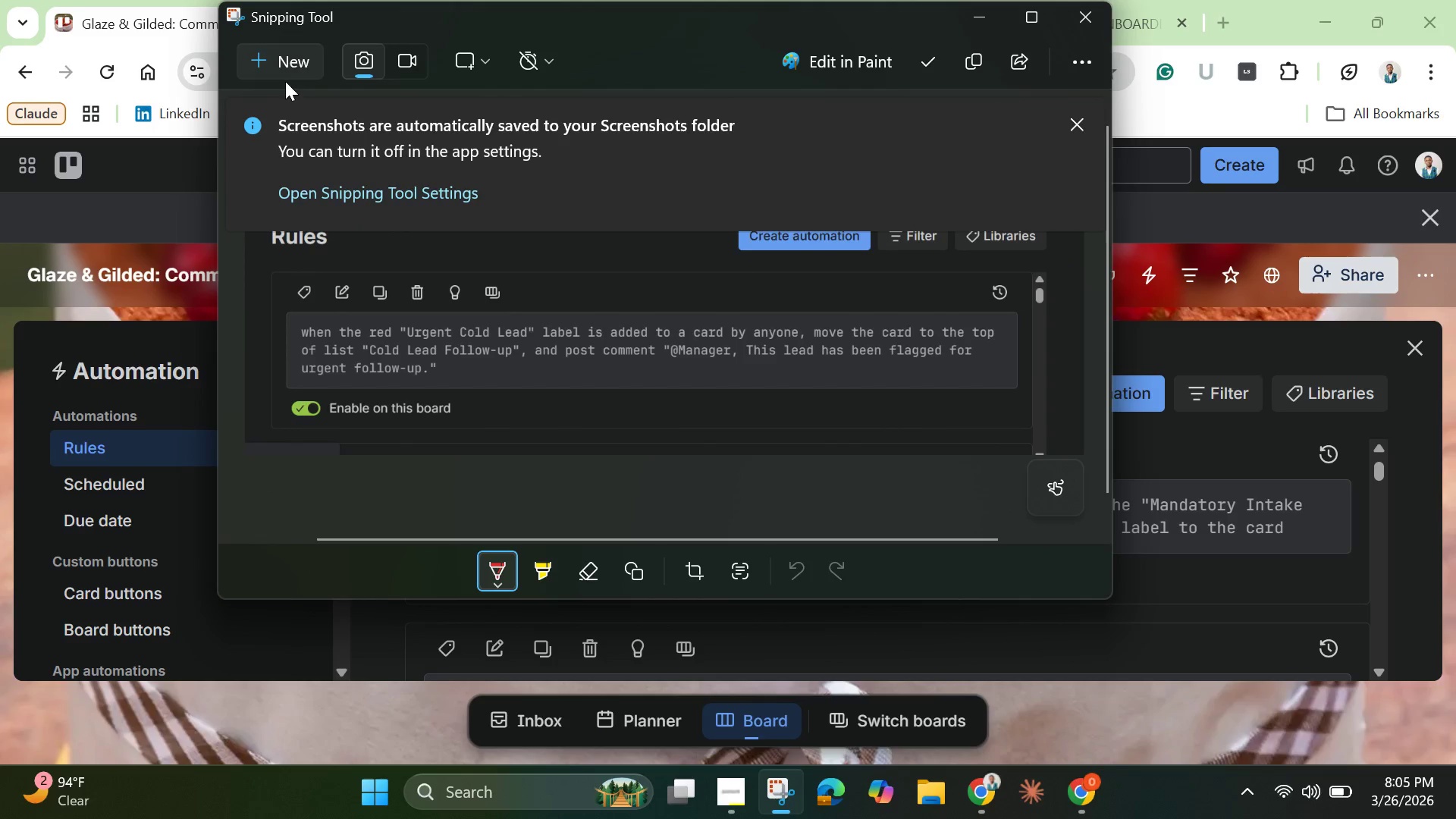 
left_click([286, 62])
 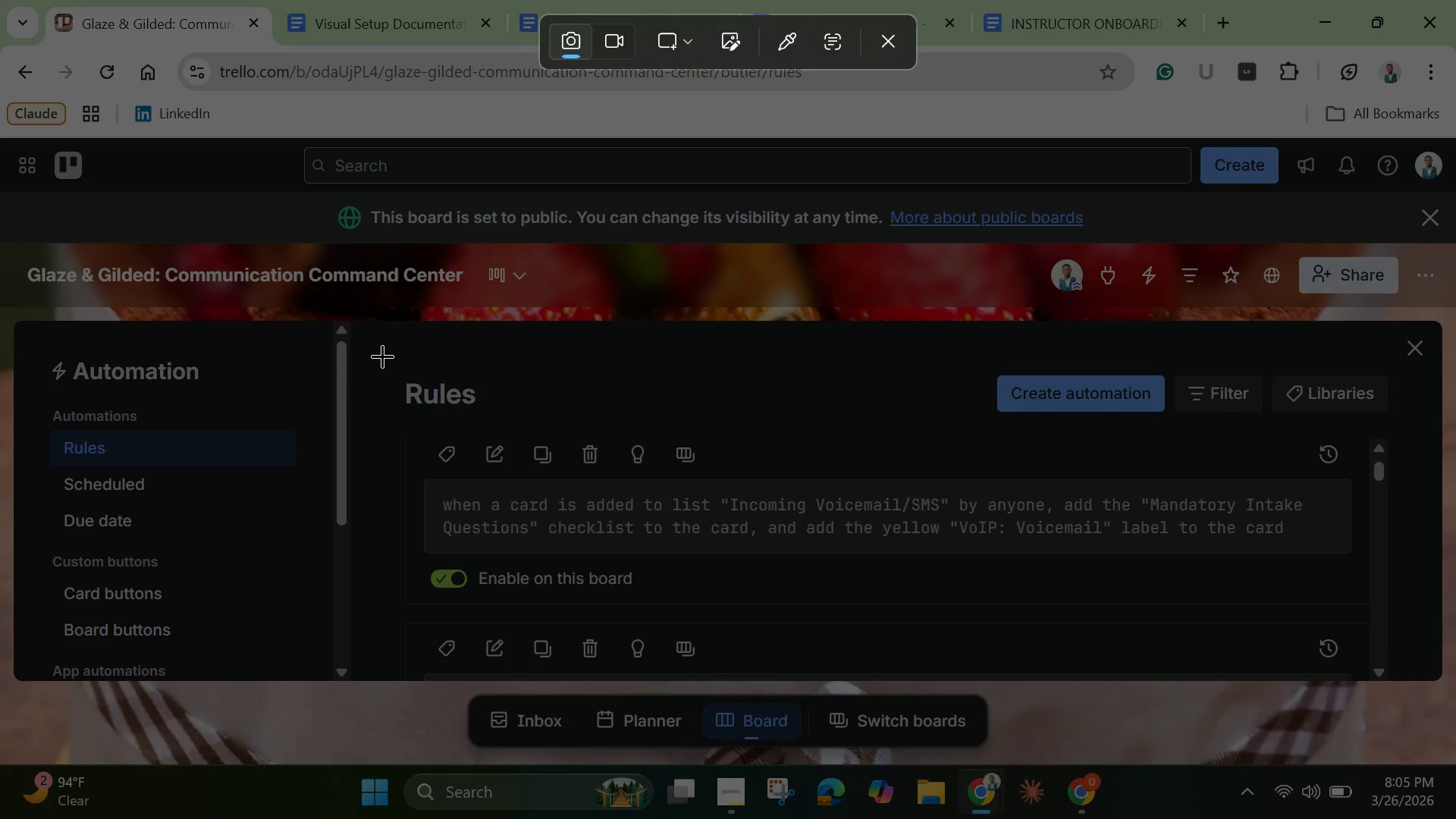 
left_click_drag(start_coordinate=[375, 349], to_coordinate=[1399, 639])
 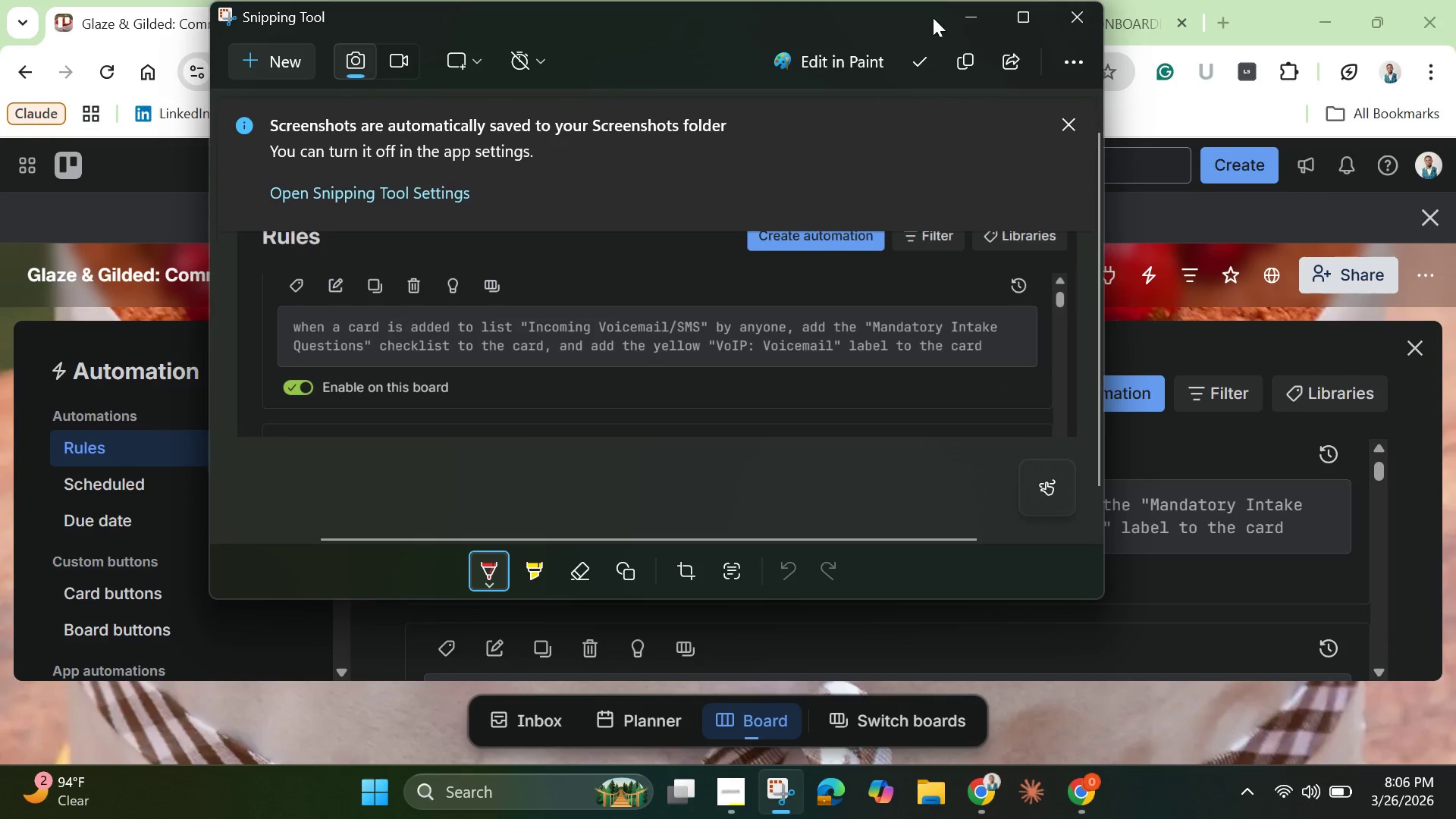 
left_click([966, 8])
 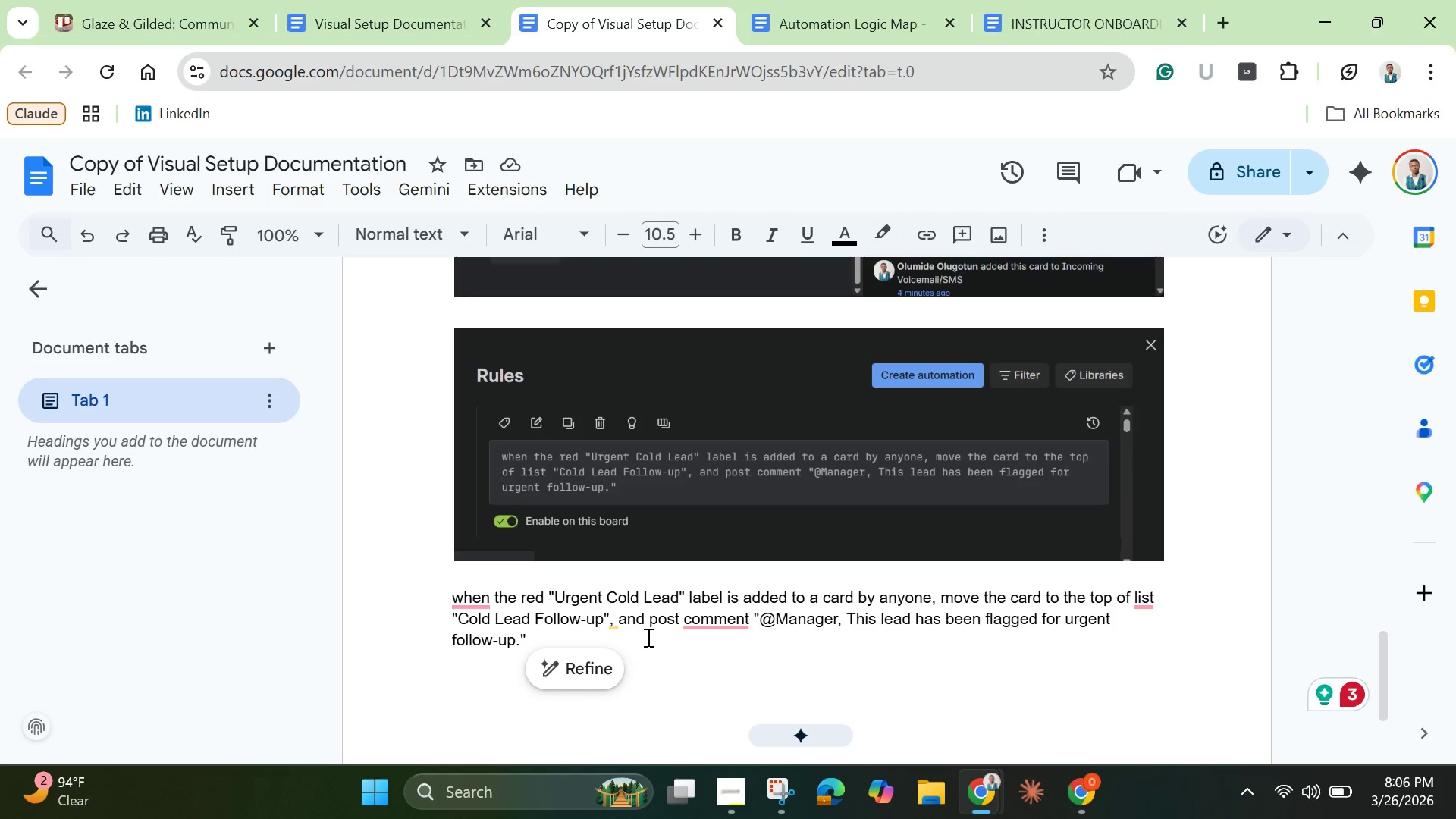 
wait(5.39)
 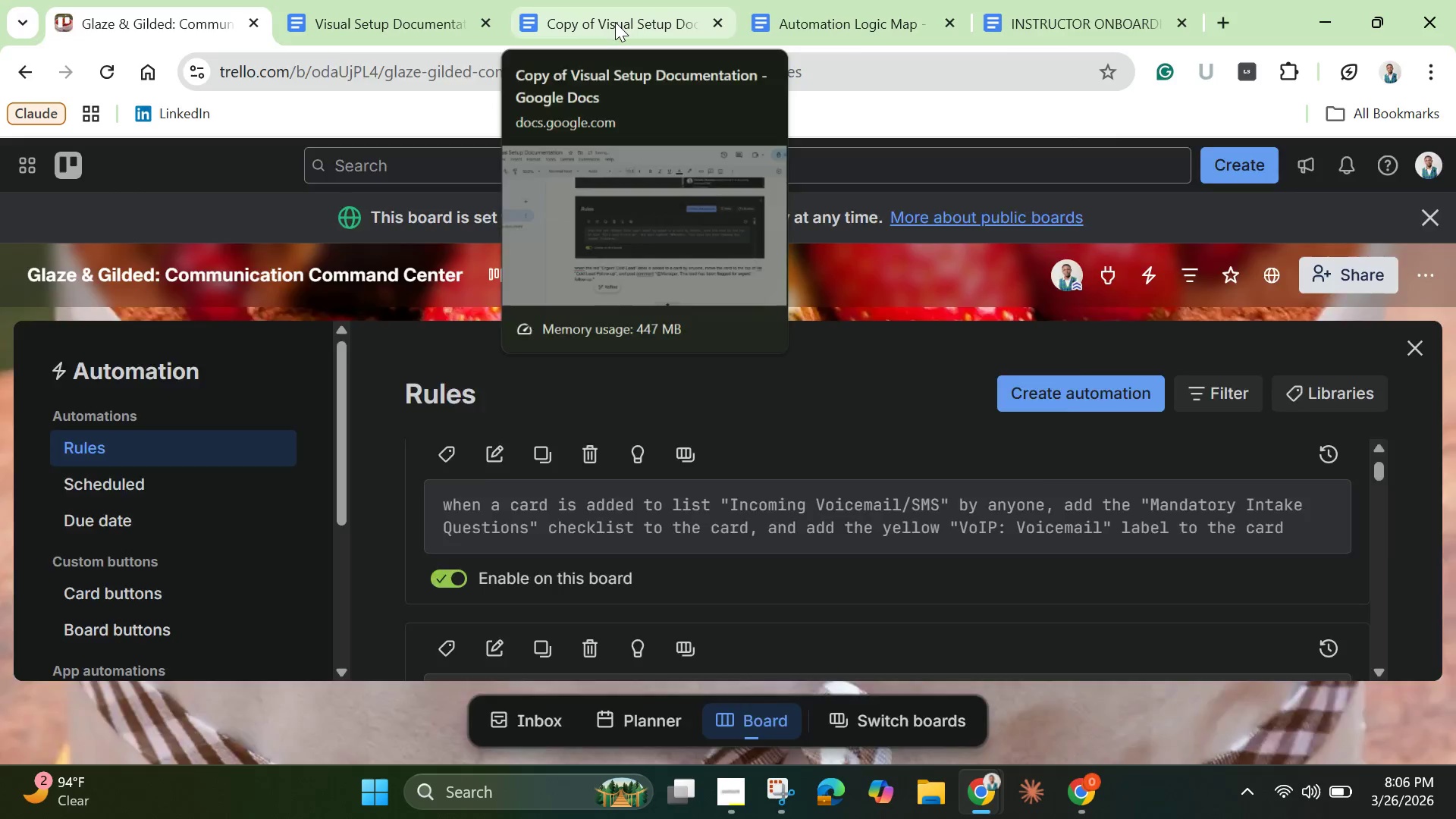 
key(Shift+Enter)
 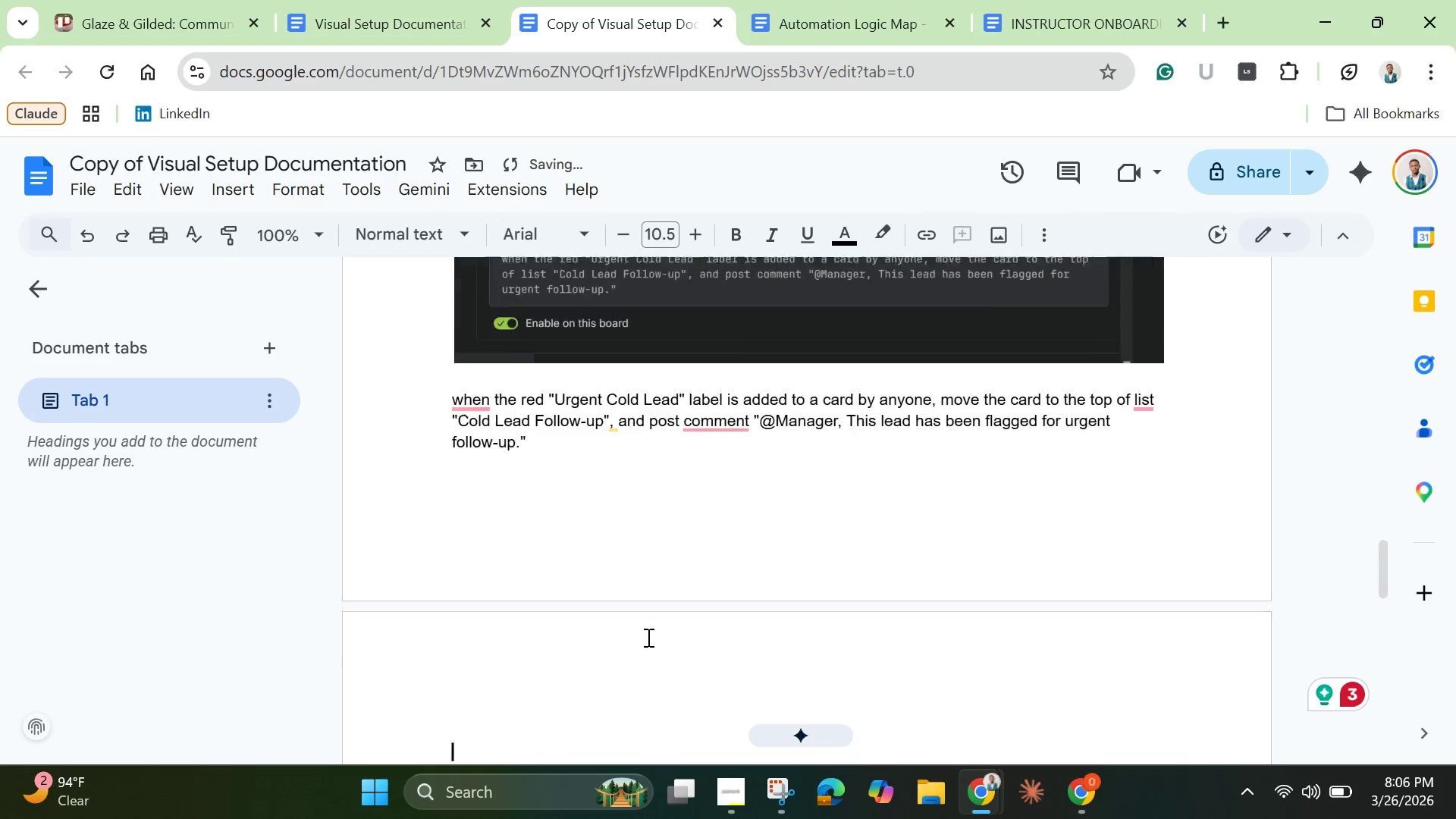 
key(Shift+Enter)
 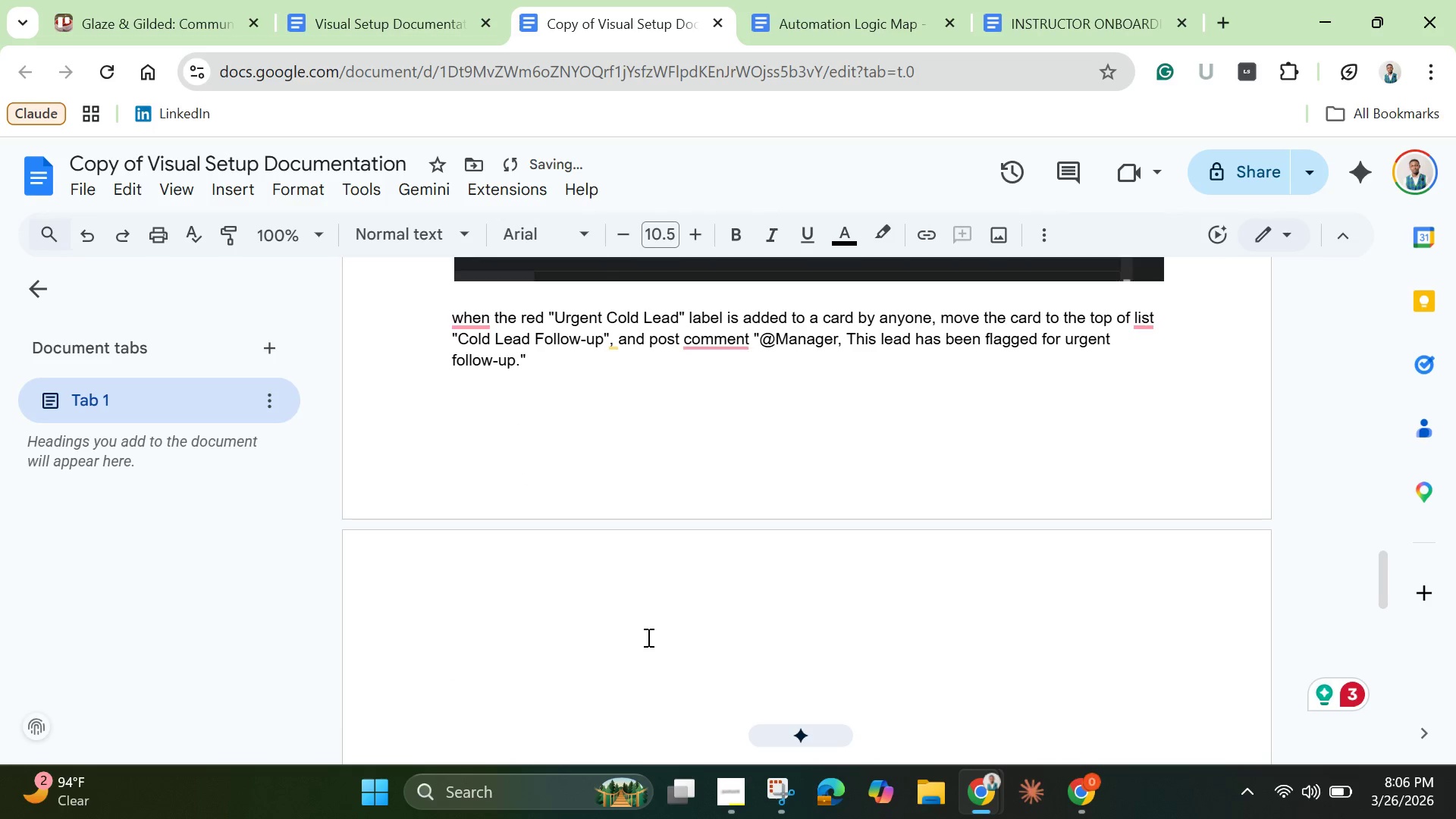 
key(Control+V)
 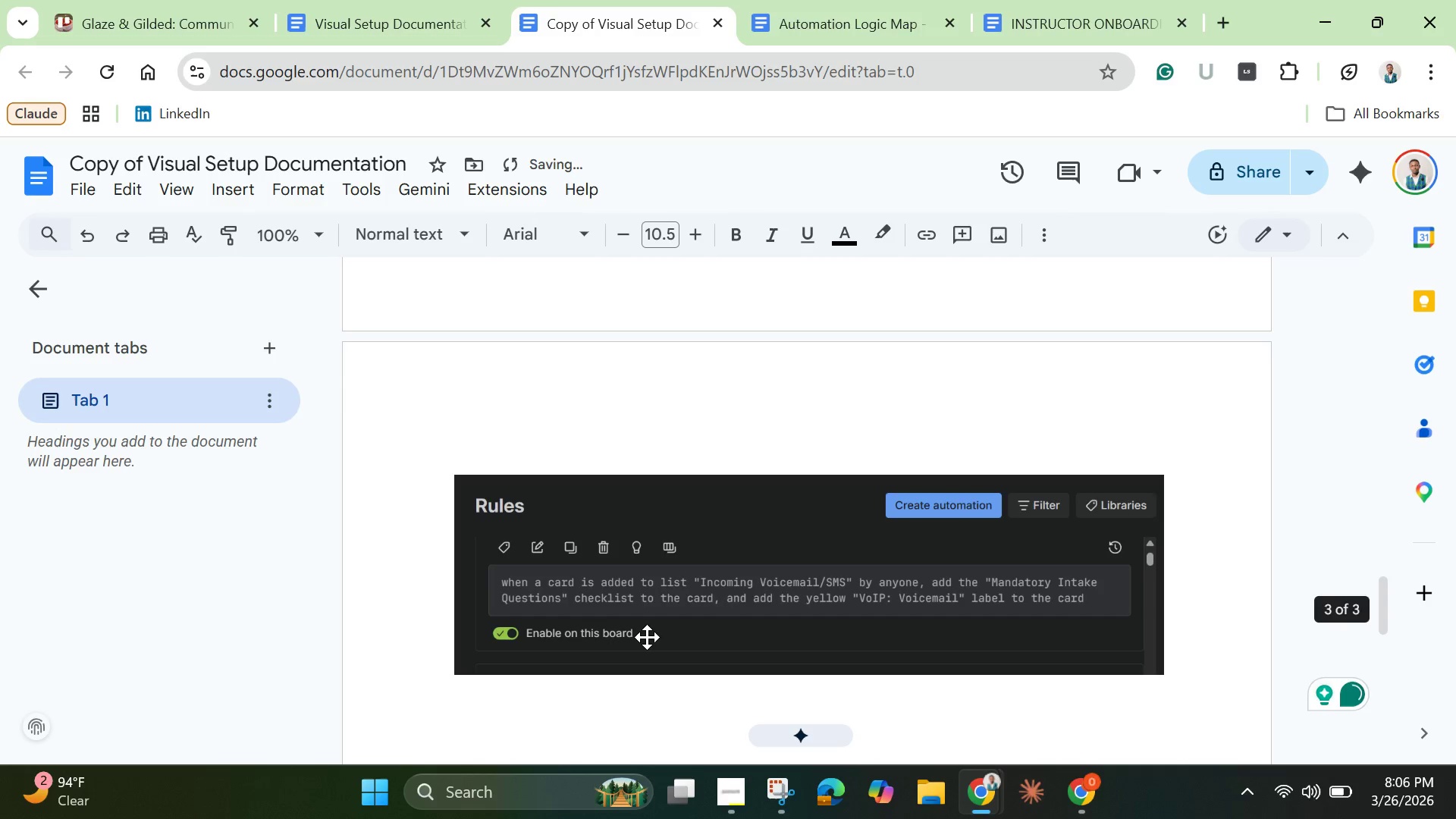 
key(Enter)
 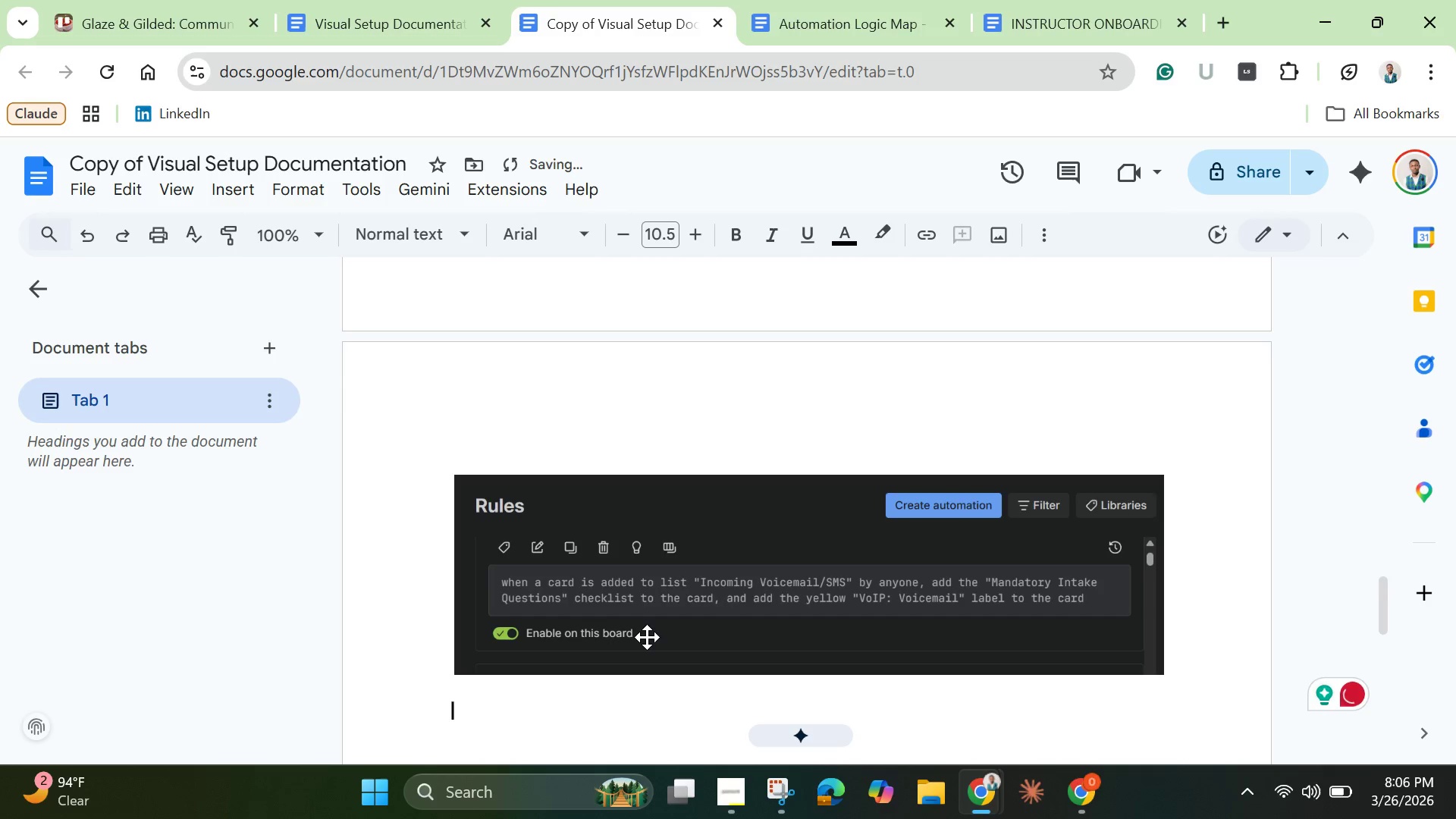 
key(Enter)
 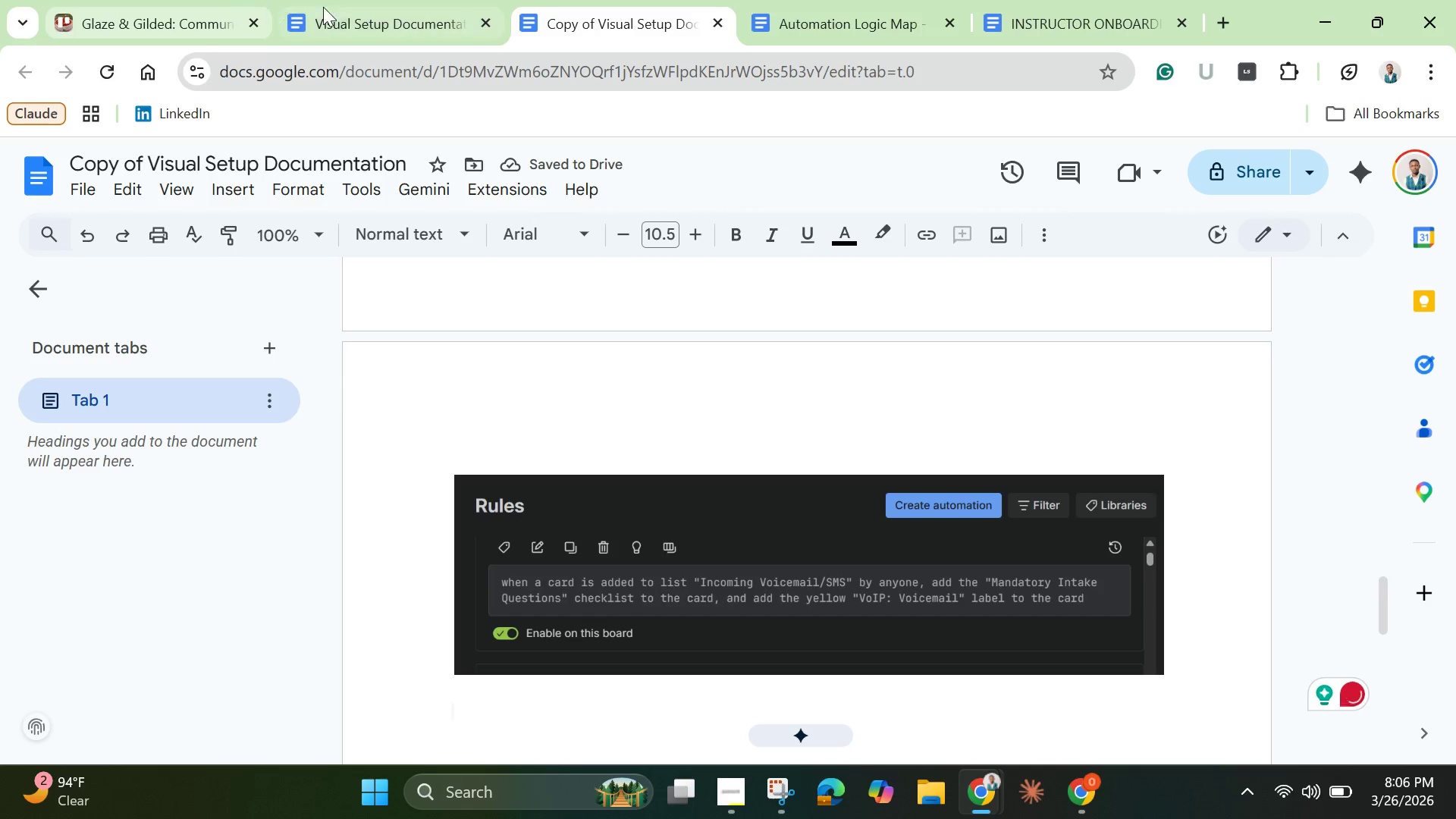 
left_click([350, 12])
 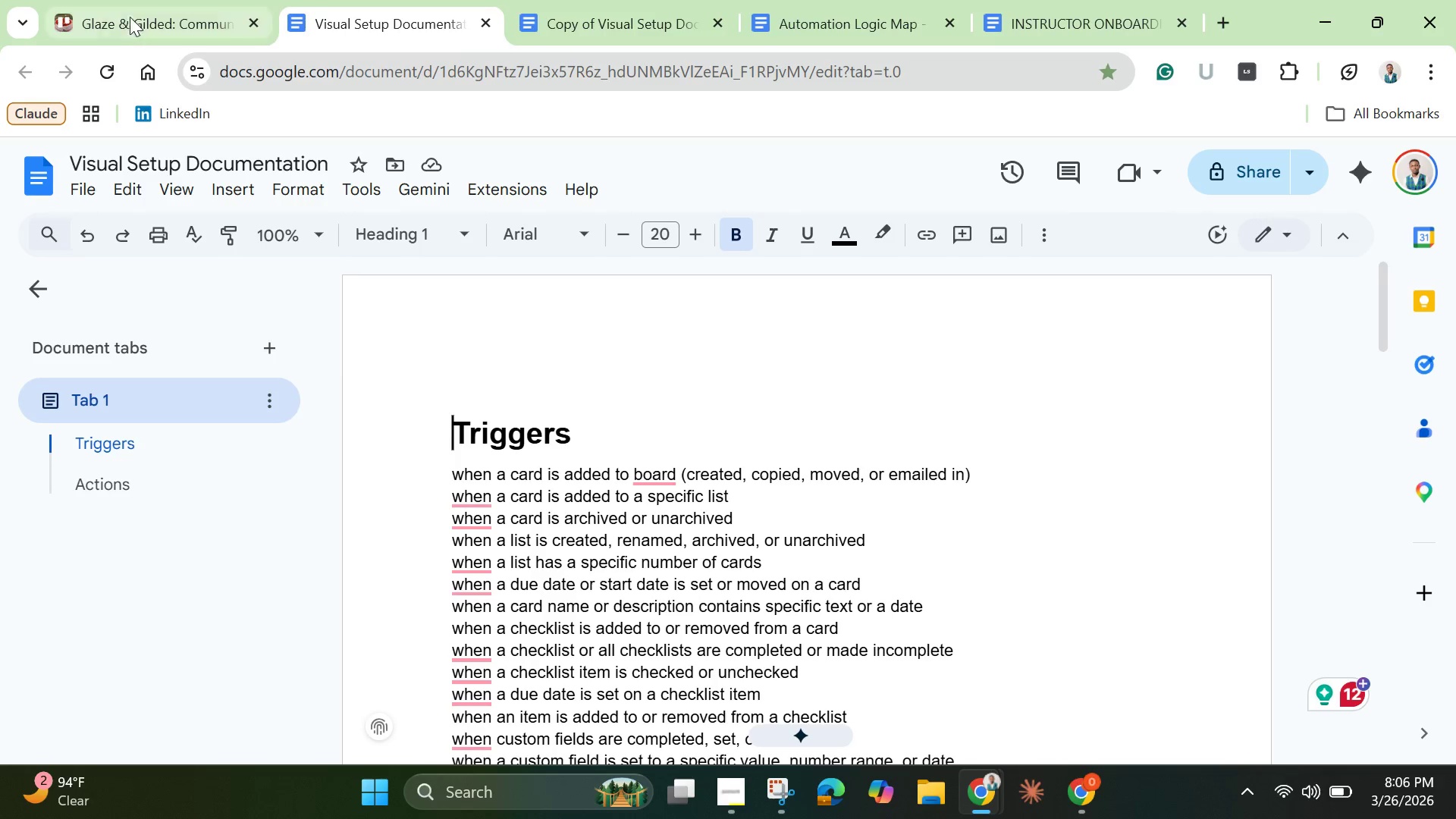 
left_click([121, 9])
 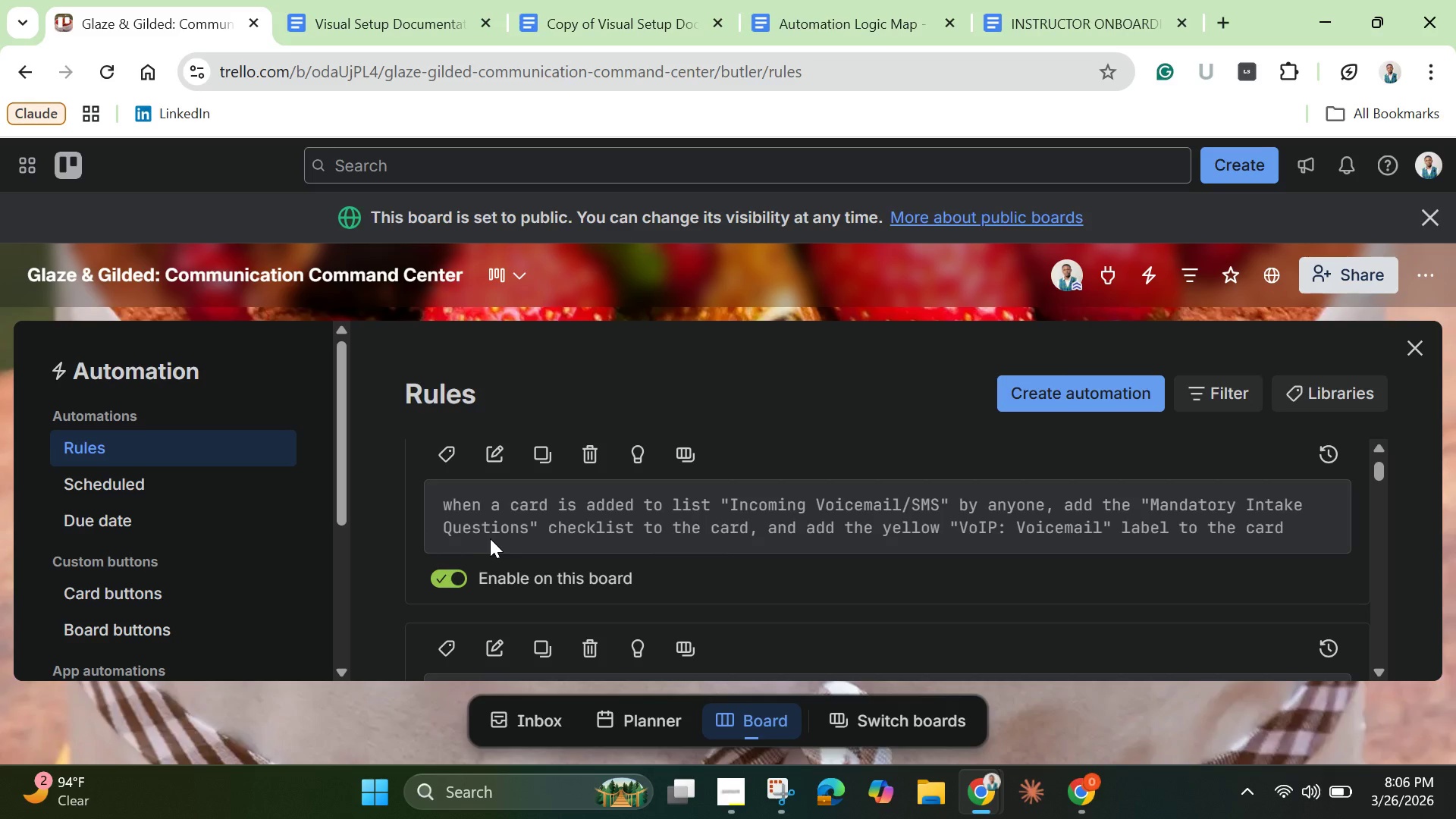 
scroll: coordinate [490, 538], scroll_direction: down, amount: 1.0
 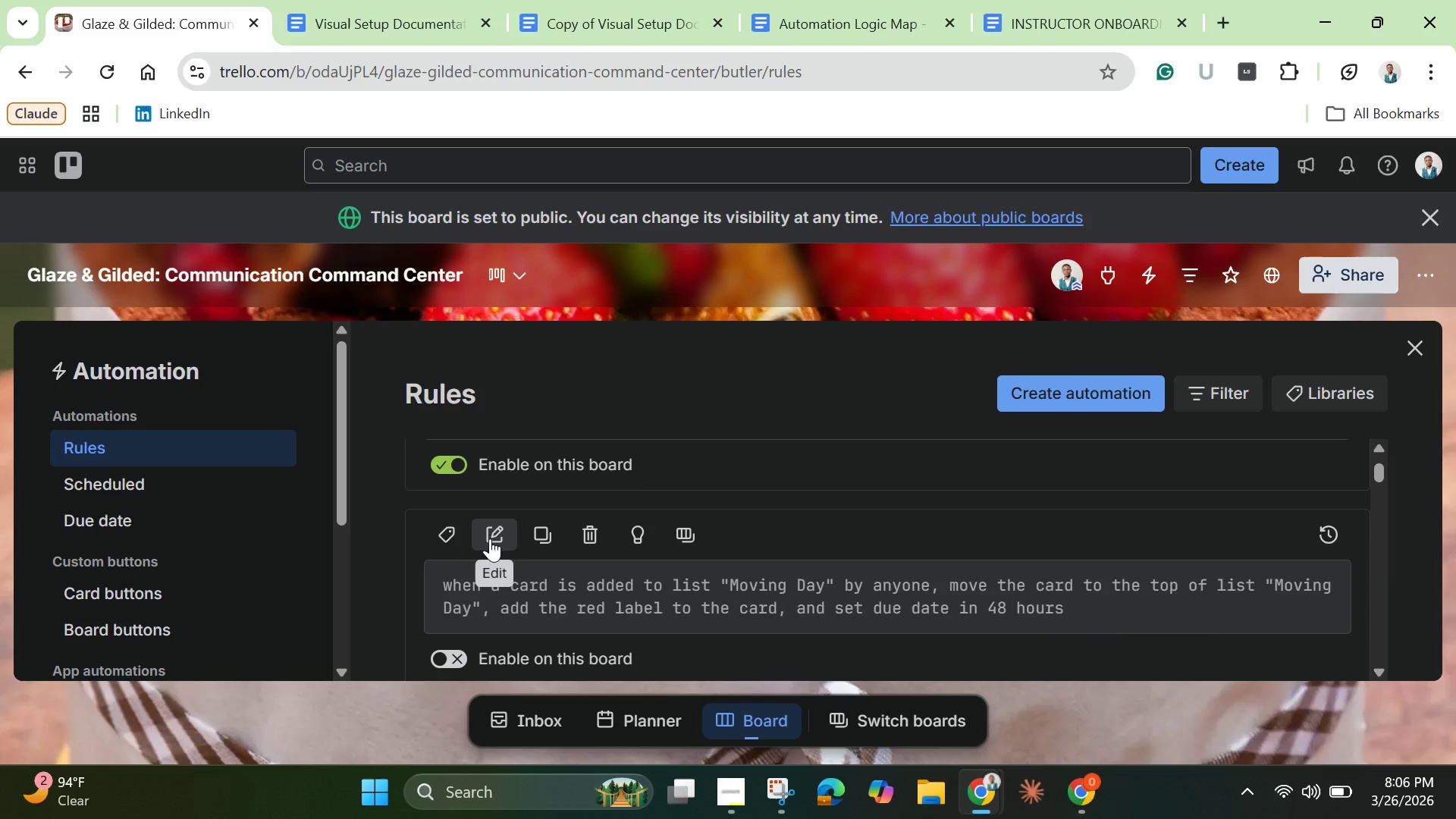 
scroll: coordinate [490, 538], scroll_direction: up, amount: 1.0
 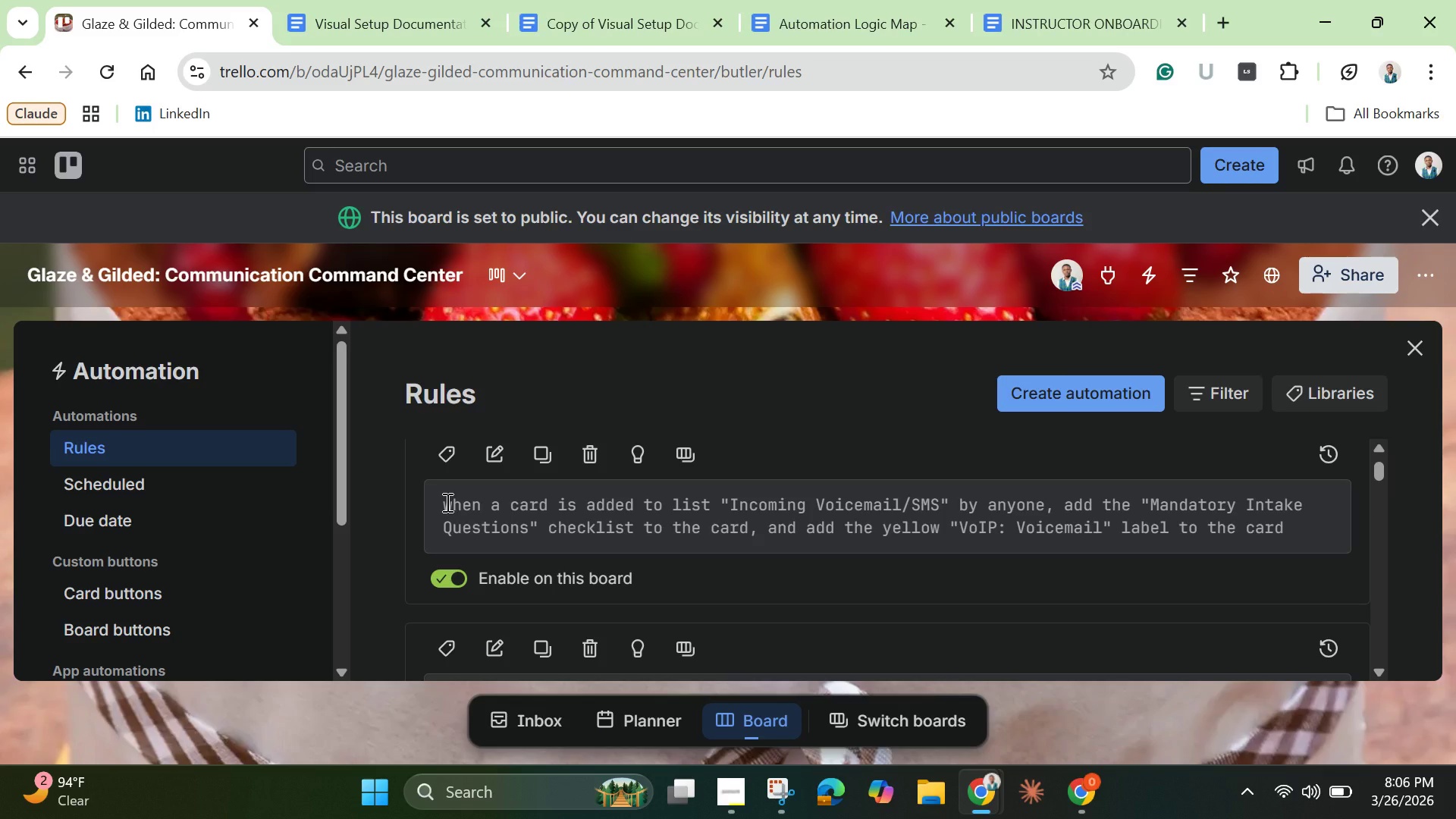 
left_click_drag(start_coordinate=[445, 502], to_coordinate=[1302, 531])
 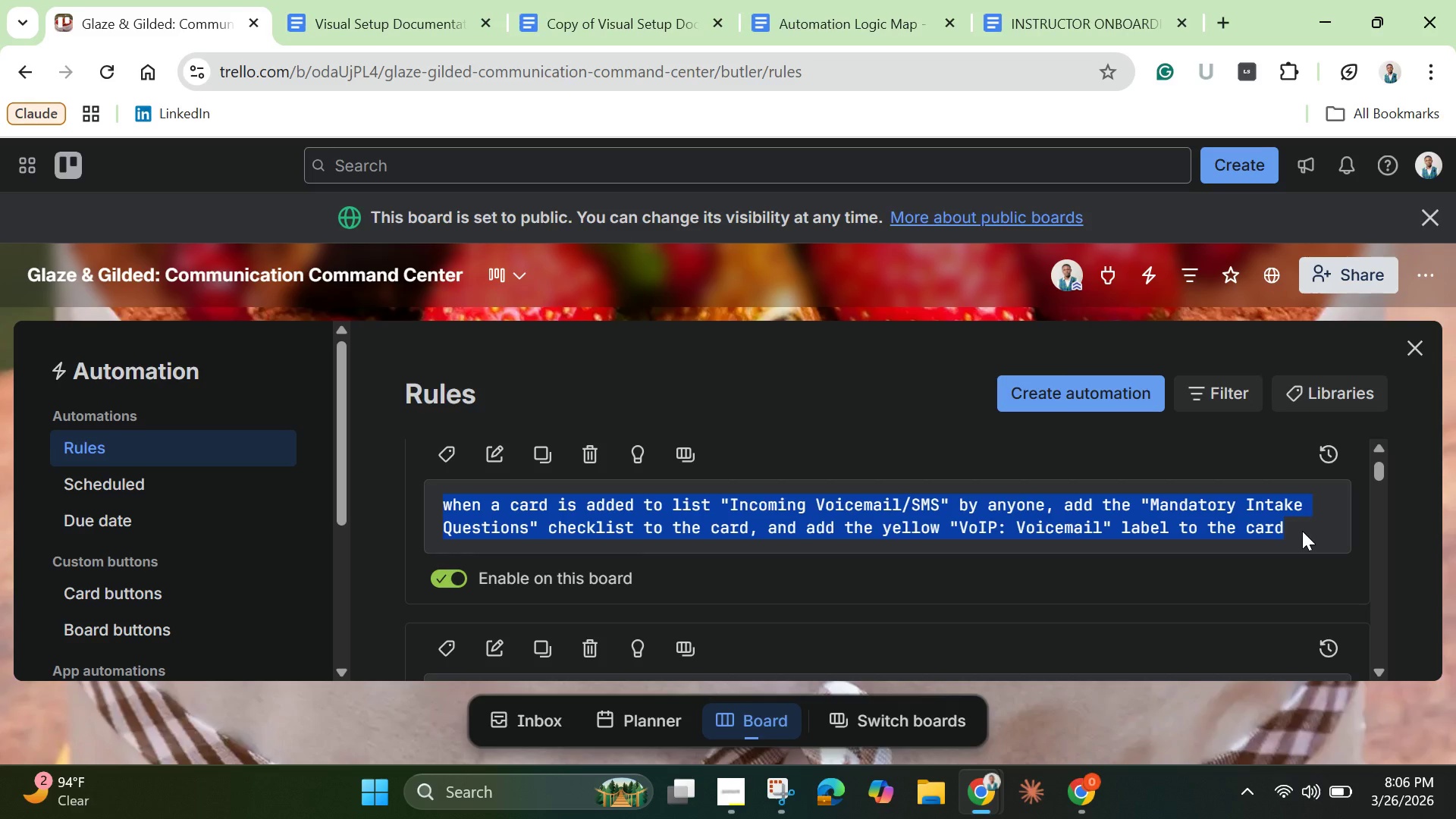 
key(Control+C)
 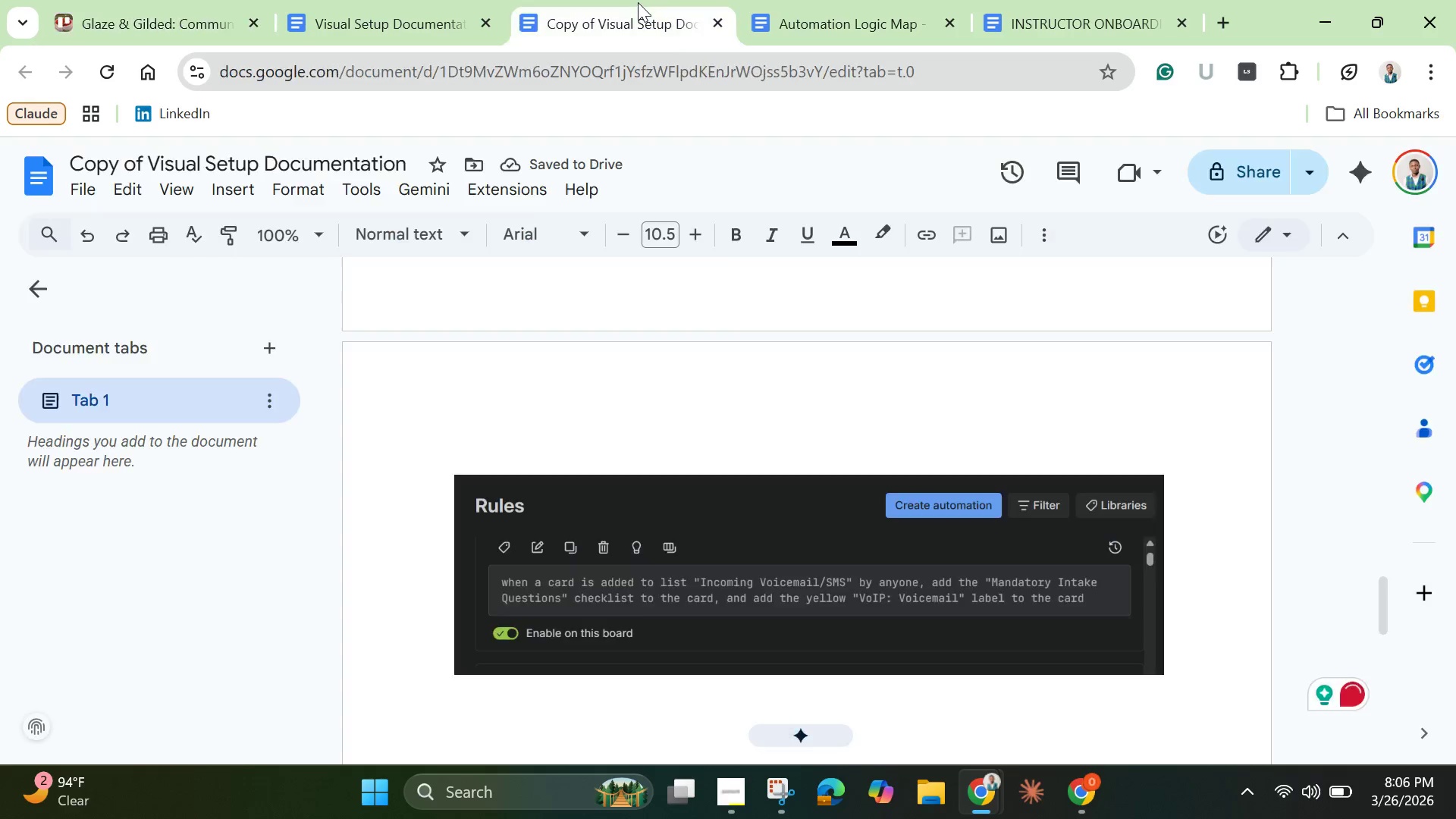 
key(Control+V)
 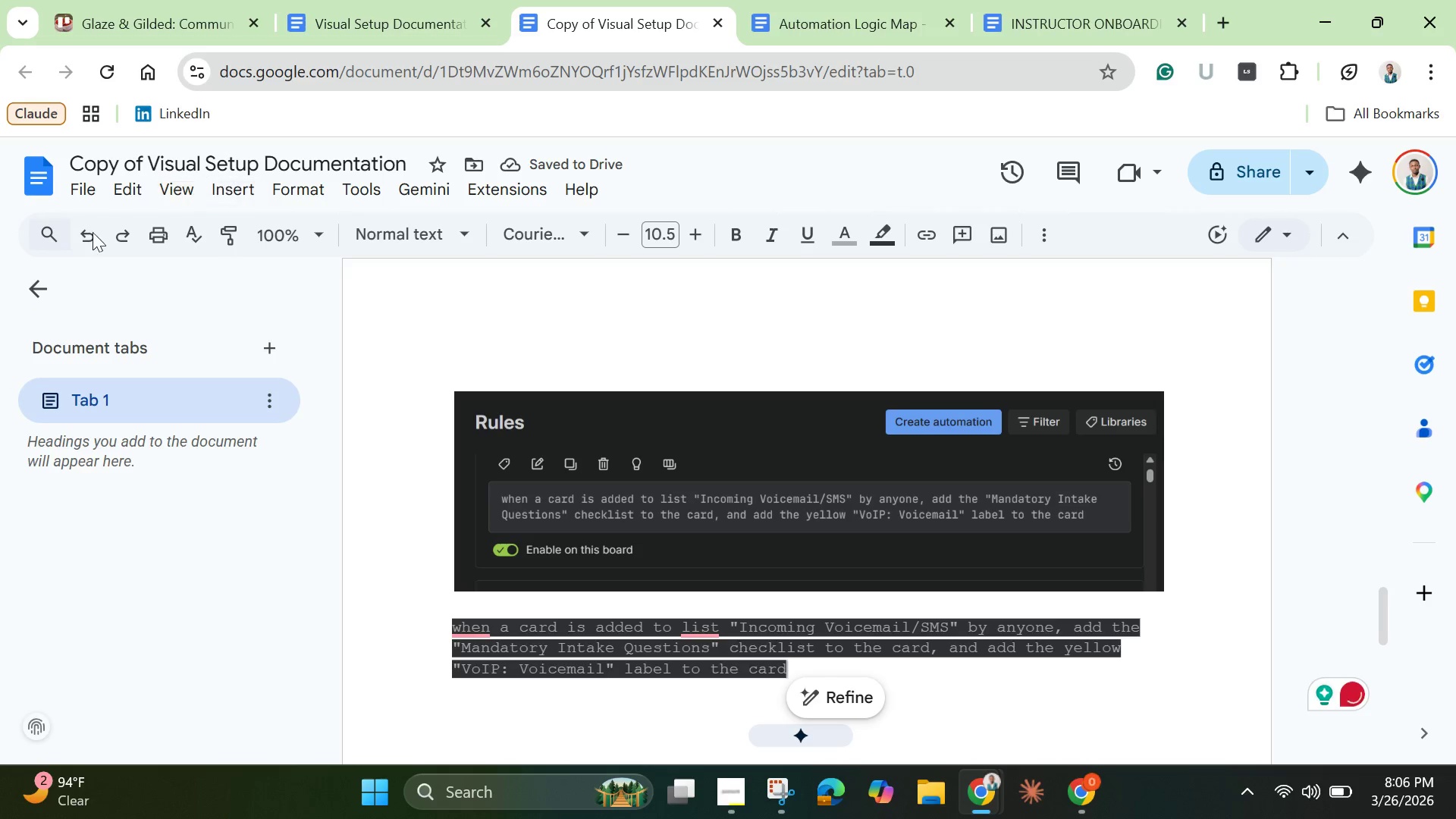 
left_click([86, 240])
 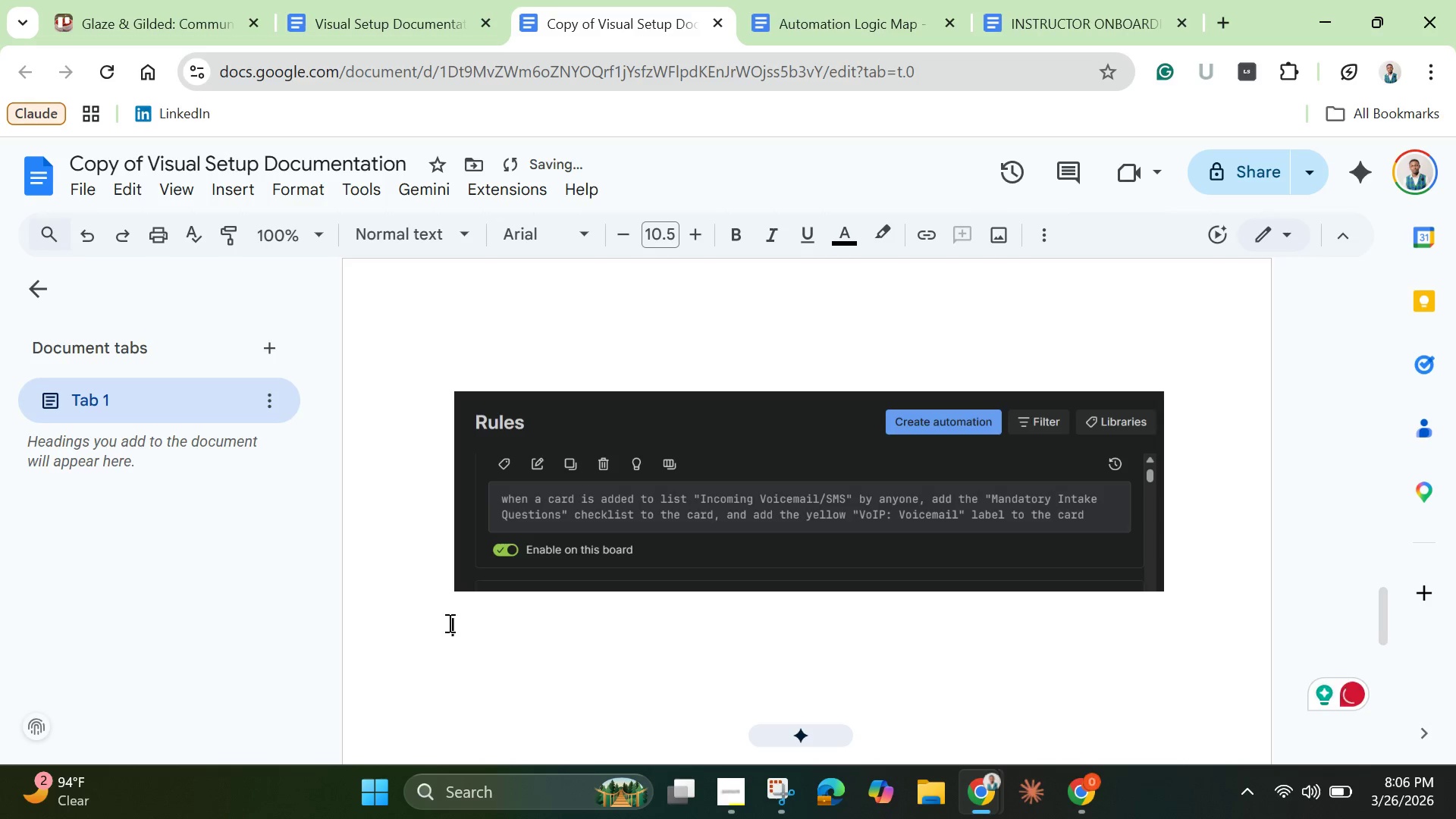 
right_click([450, 623])
 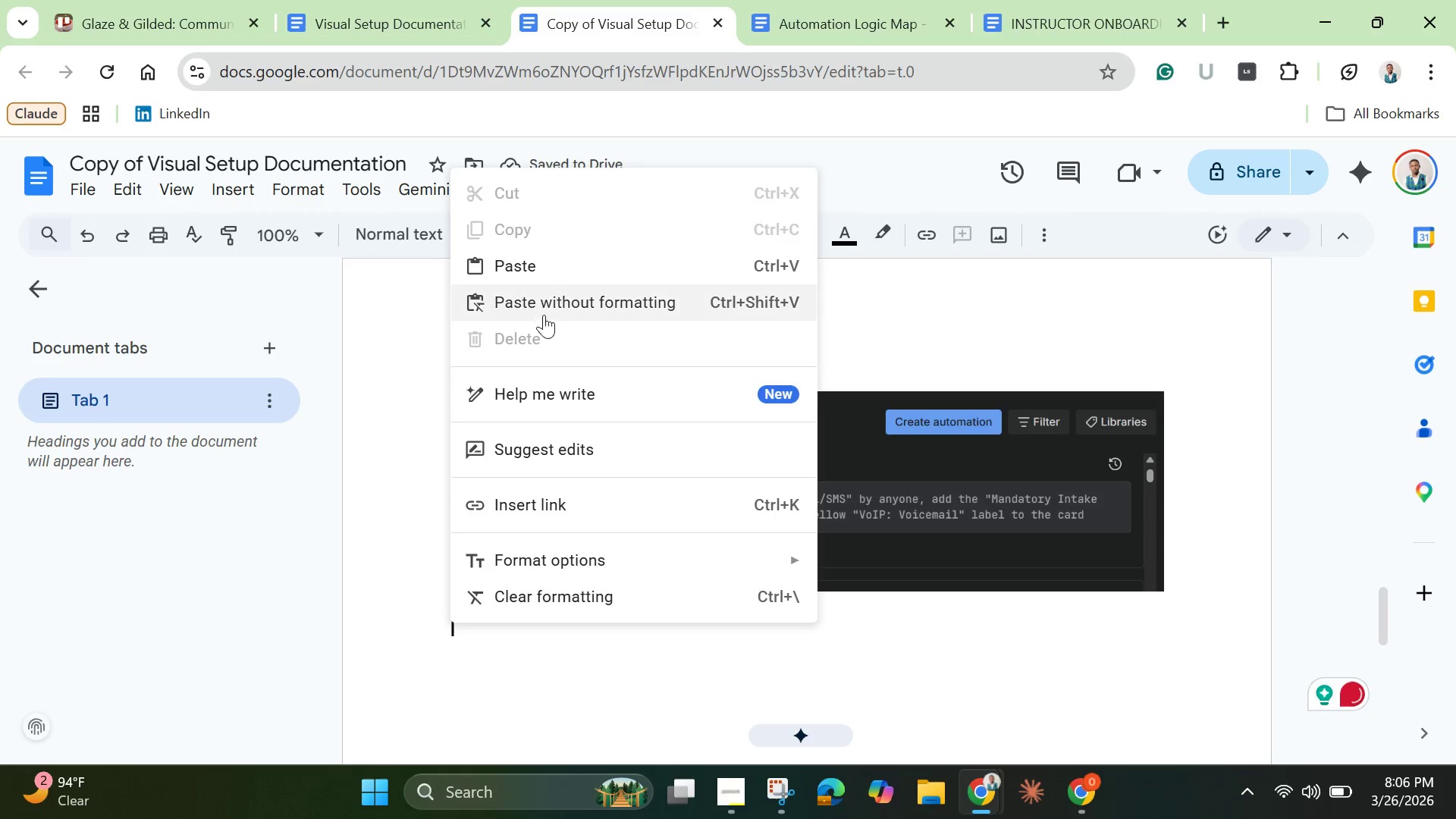 
left_click([547, 304])
 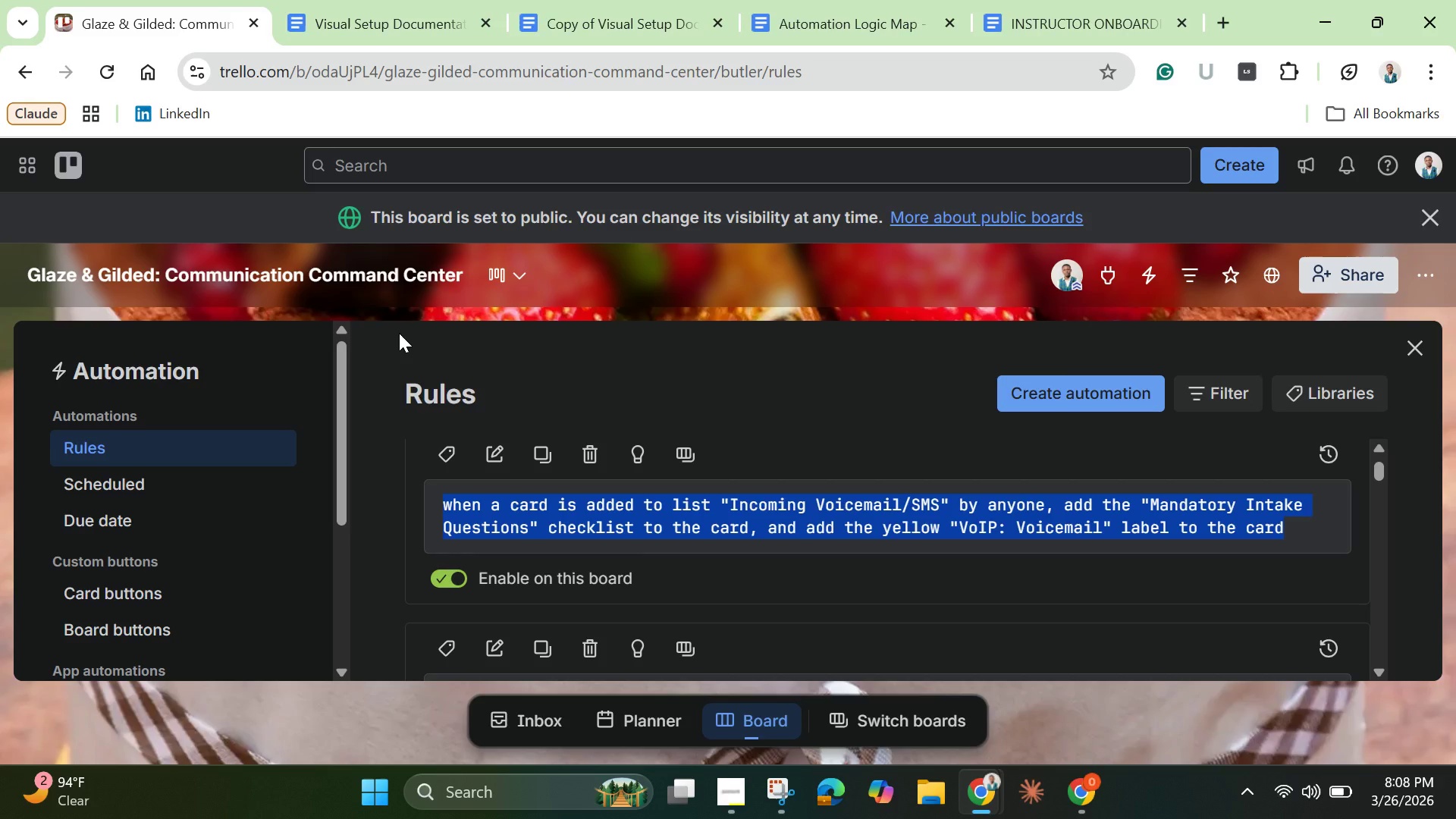 
wait(98.97)
 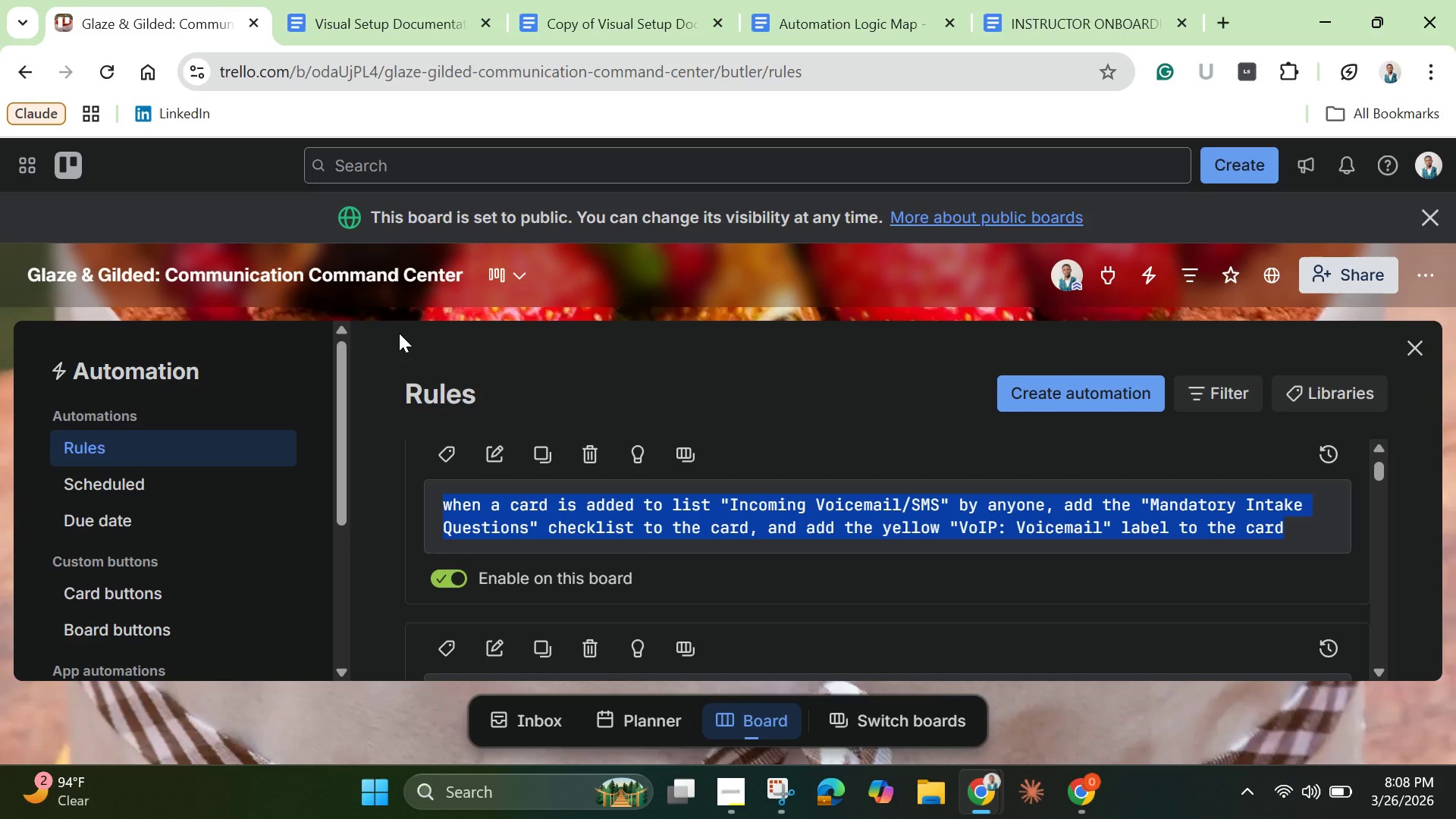 
left_click([516, 523])
 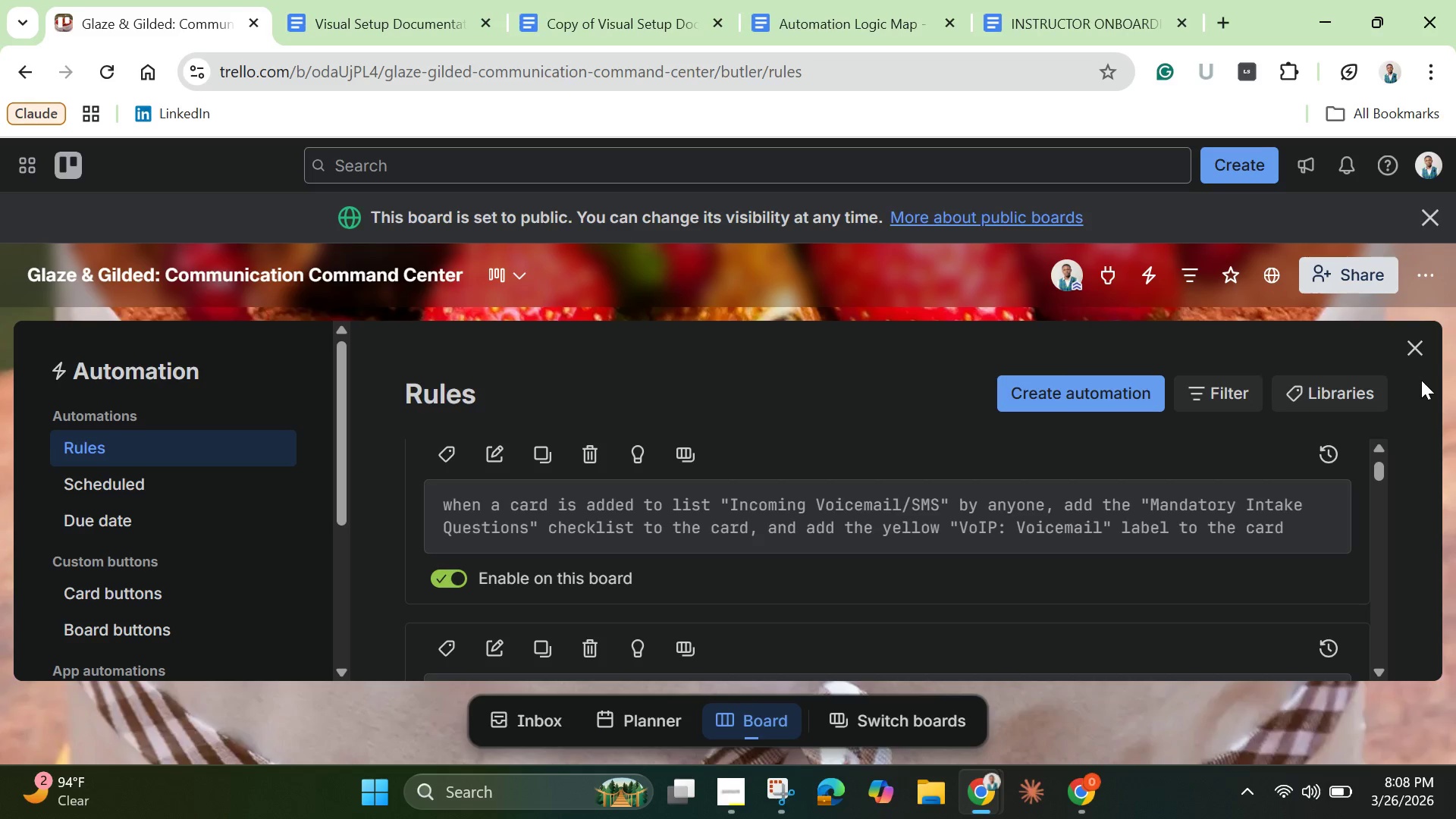 
left_click([1417, 352])
 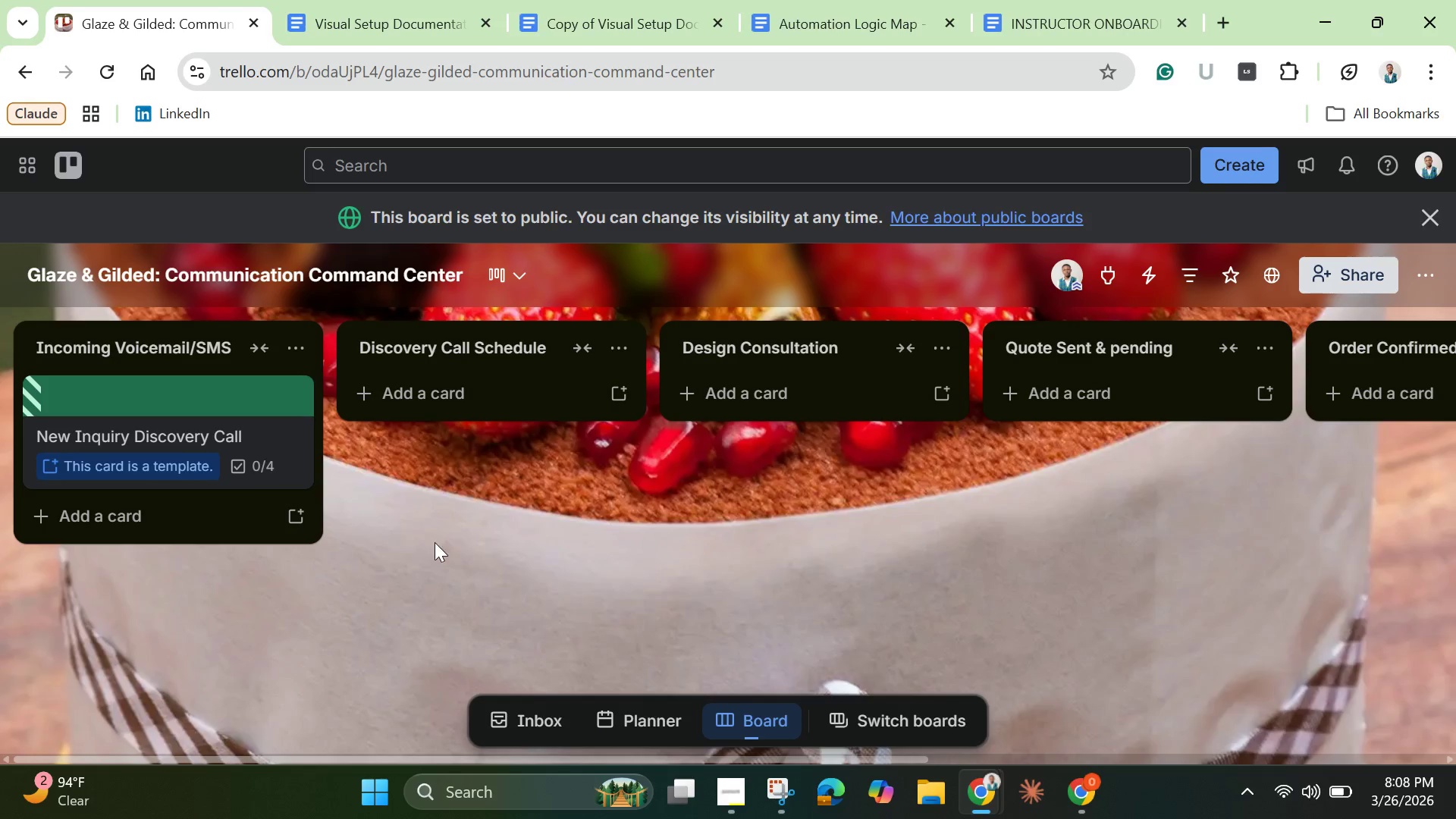 
left_click([258, 447])
 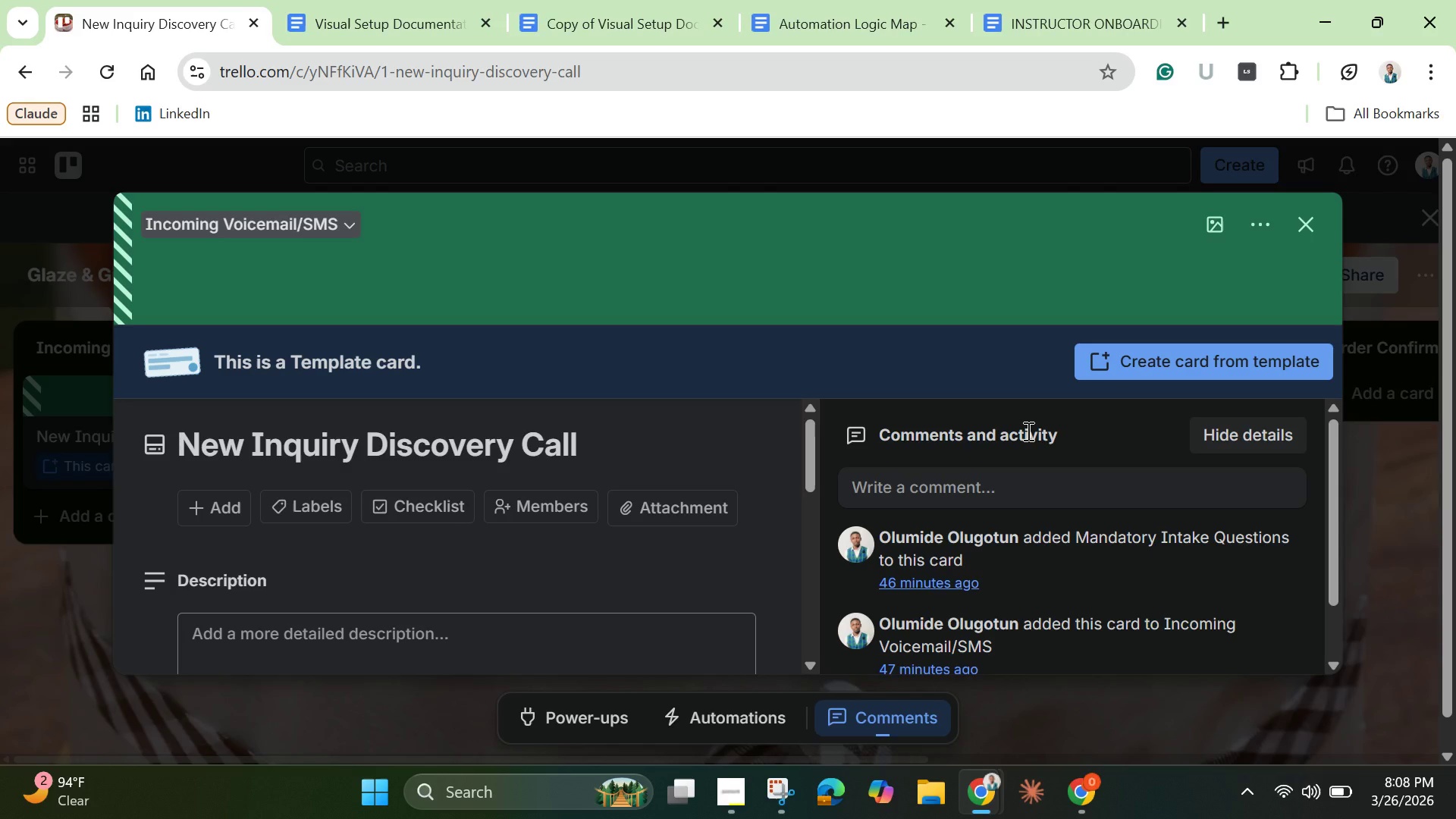 
wait(39.88)
 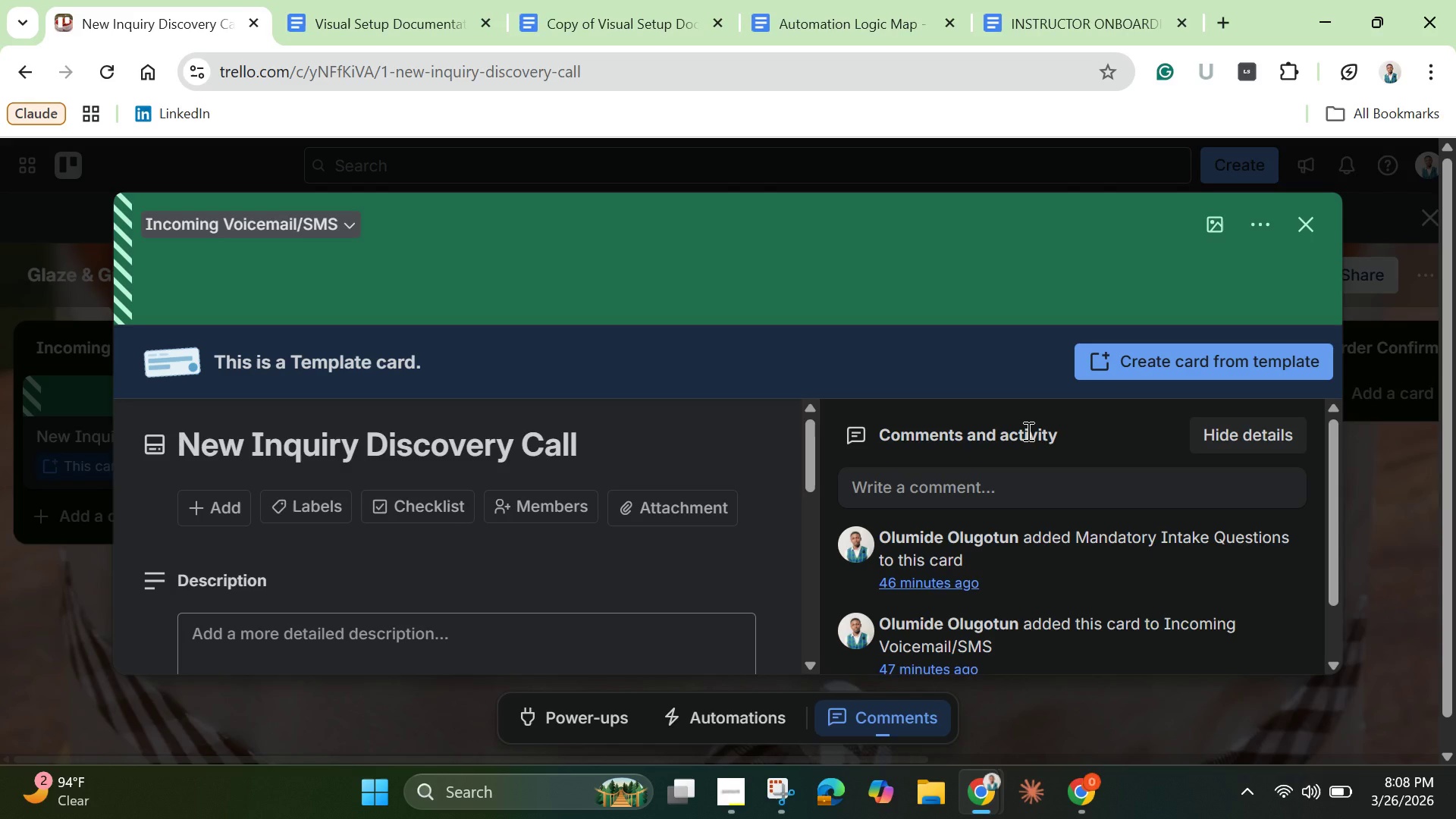 
scroll: coordinate [1027, 416], scroll_direction: down, amount: 1.0
 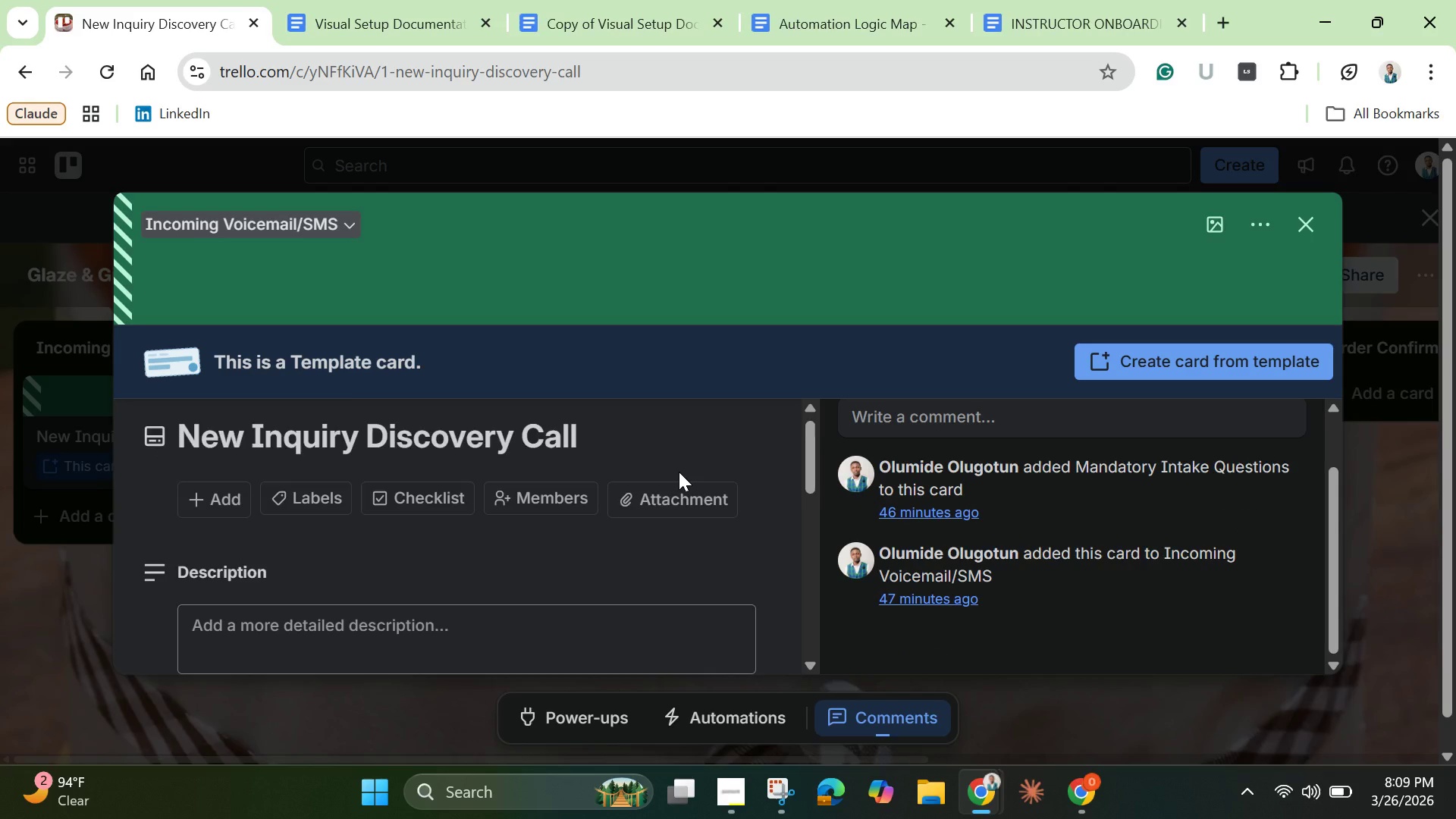 
scroll: coordinate [679, 472], scroll_direction: up, amount: 1.0
 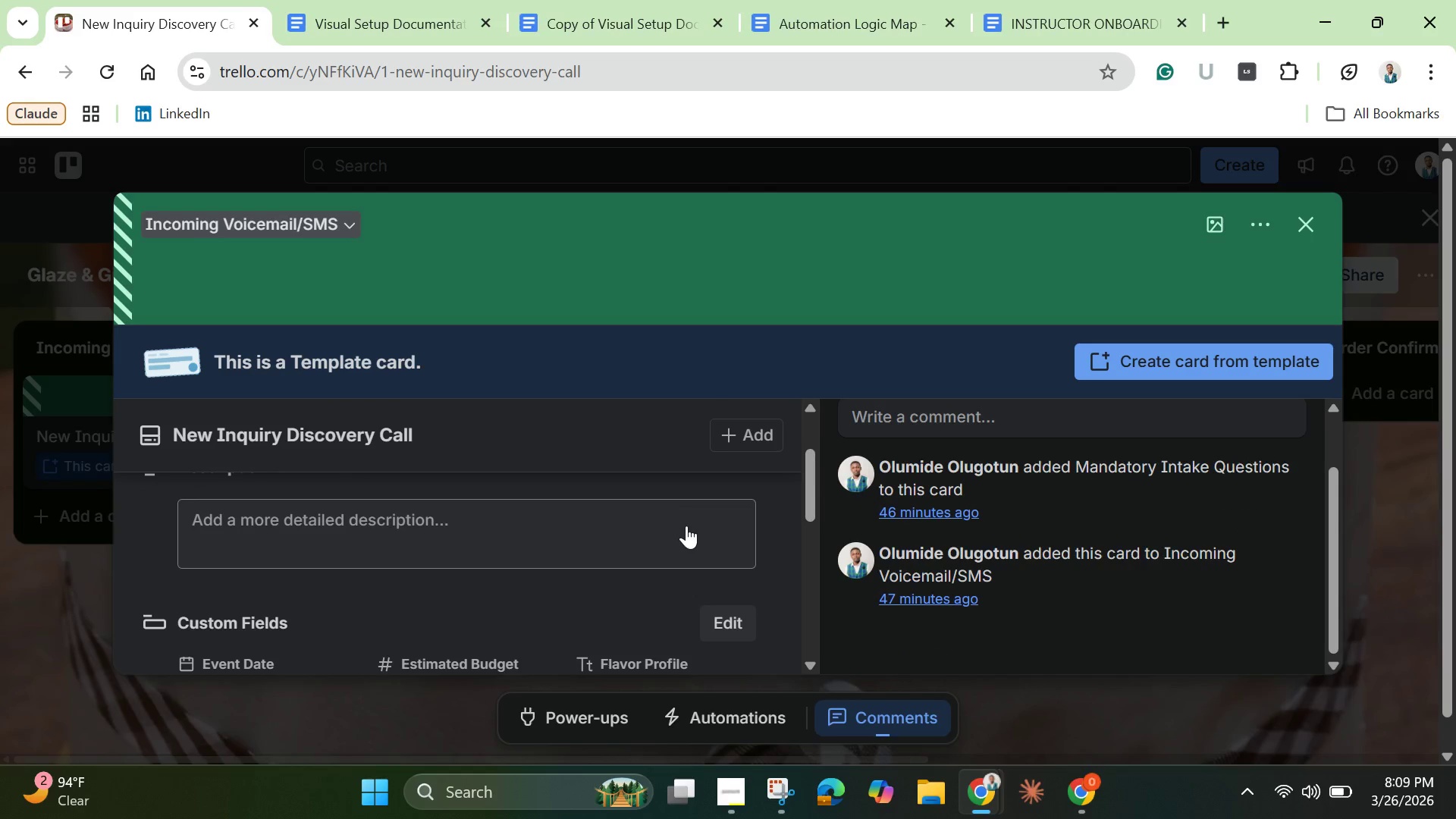 
scroll: coordinate [689, 536], scroll_direction: down, amount: 4.0
 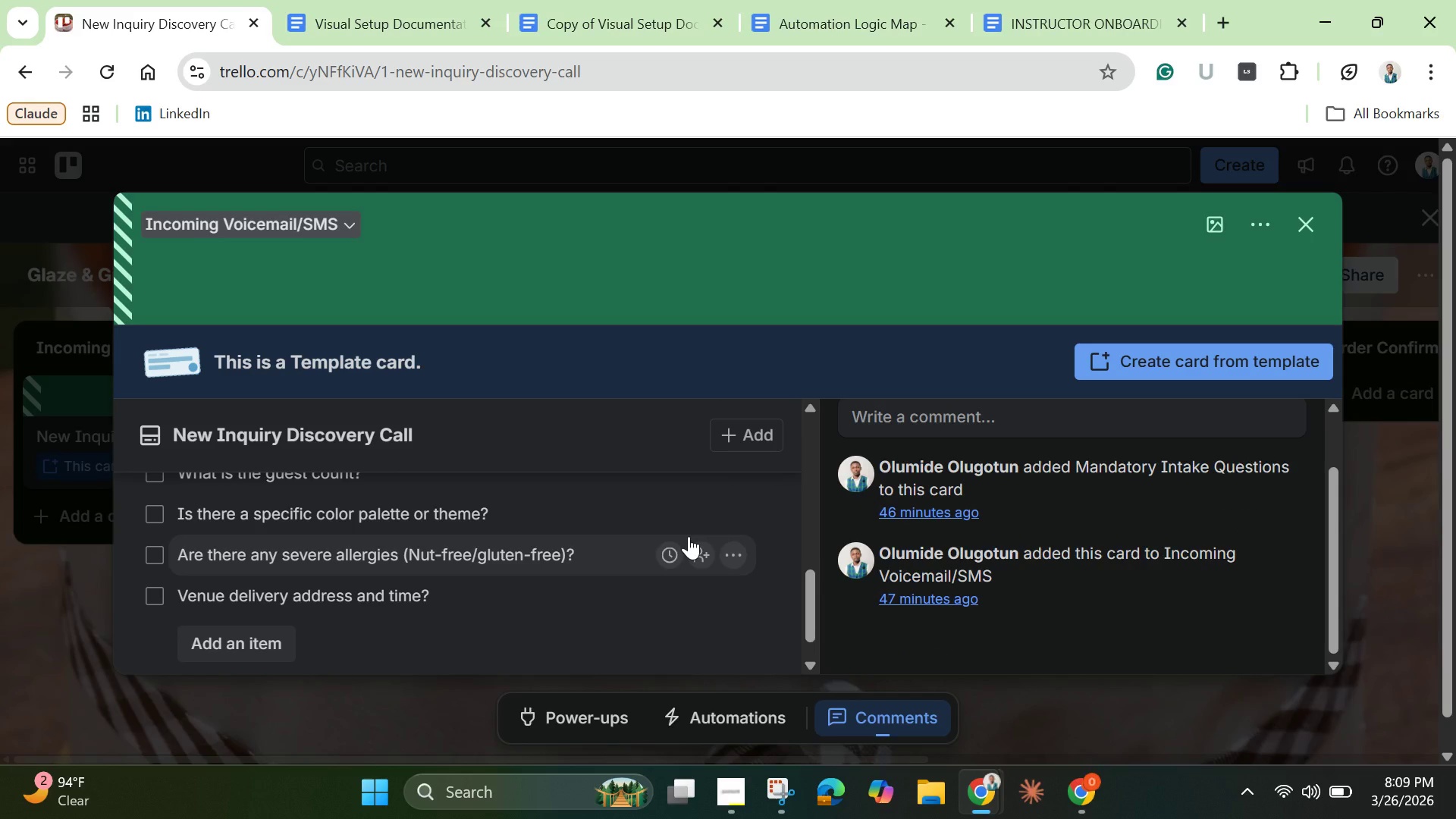 
wait(27.94)
 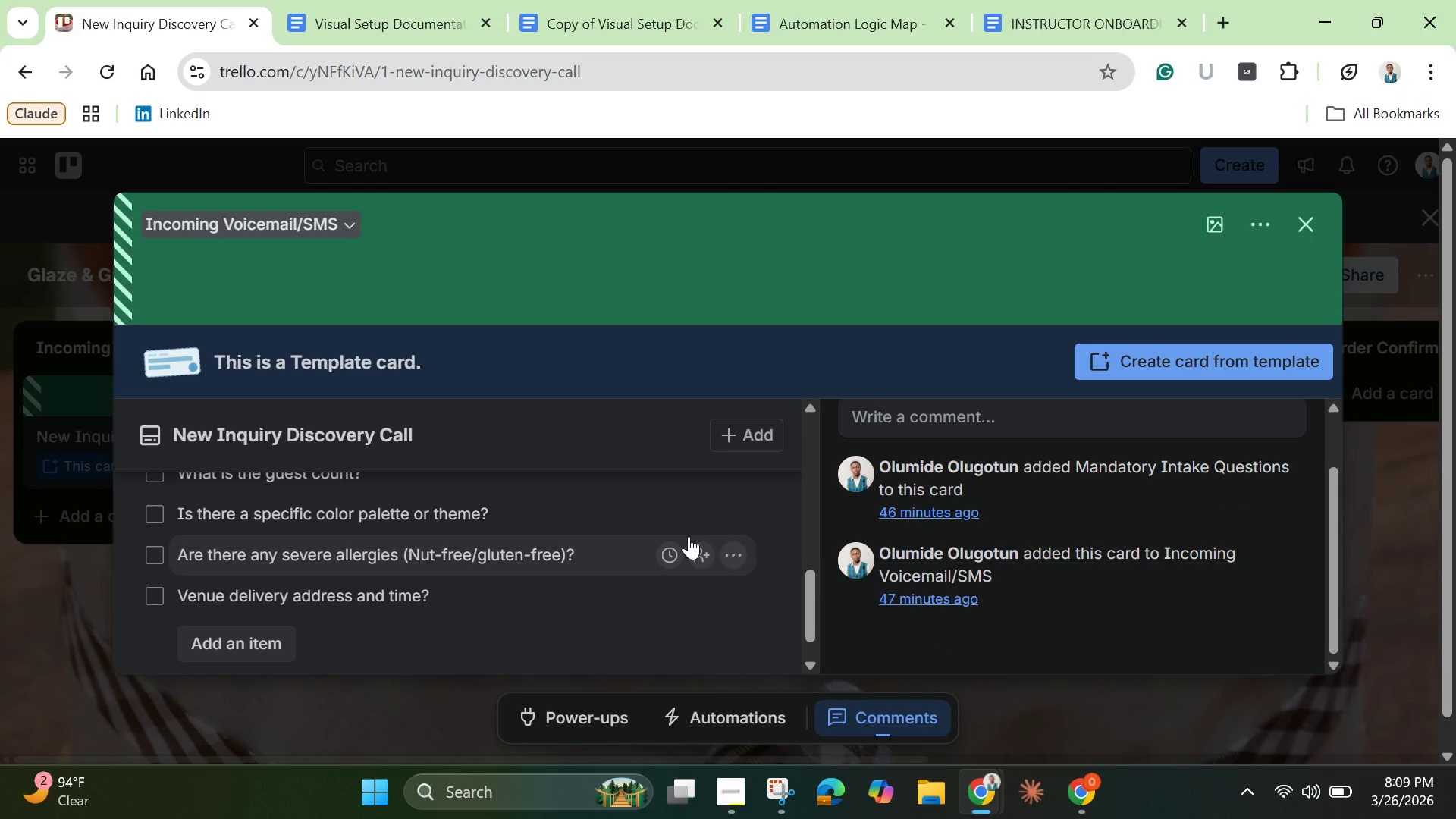 
left_click([1300, 224])
 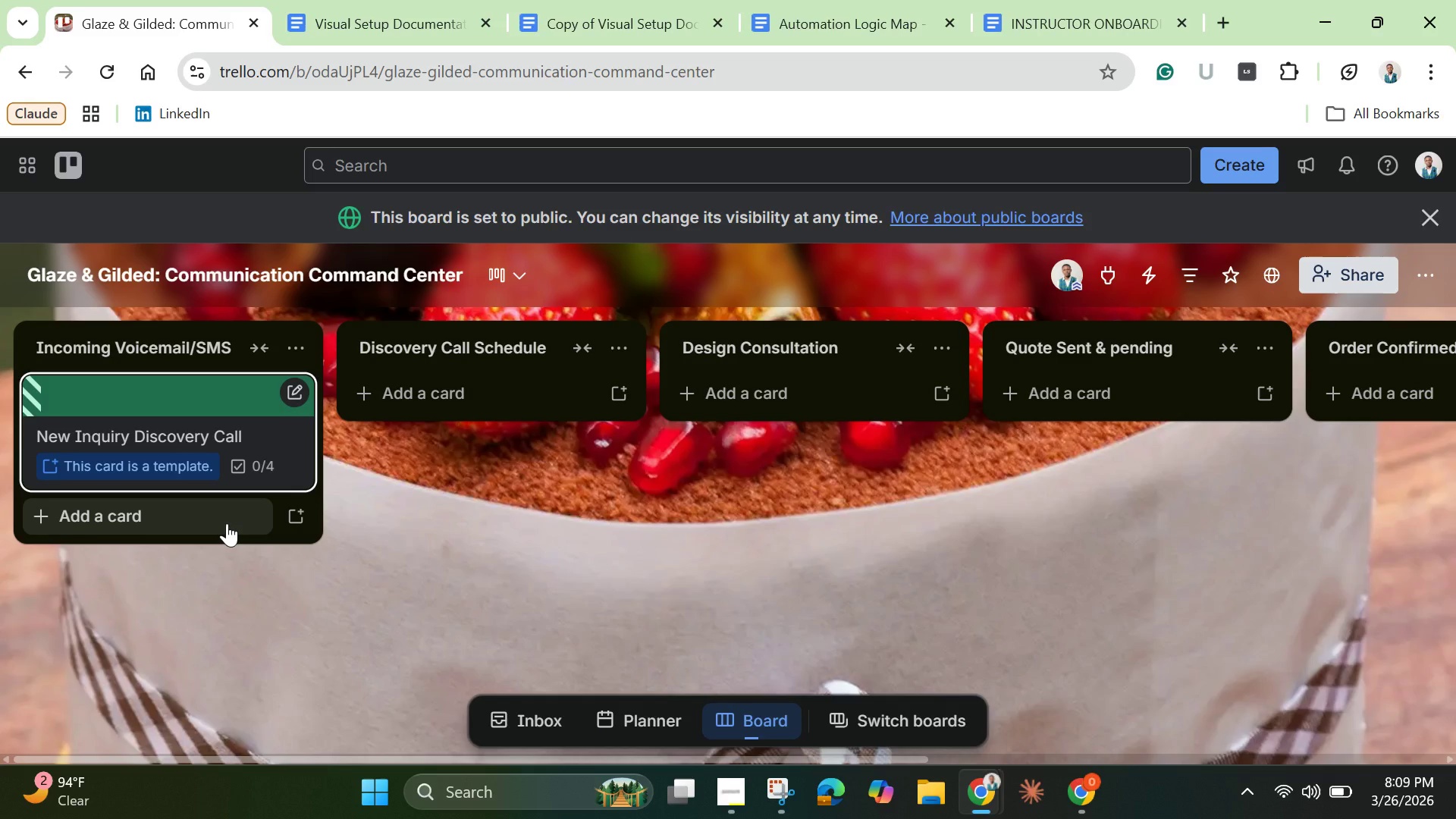 
wait(16.72)
 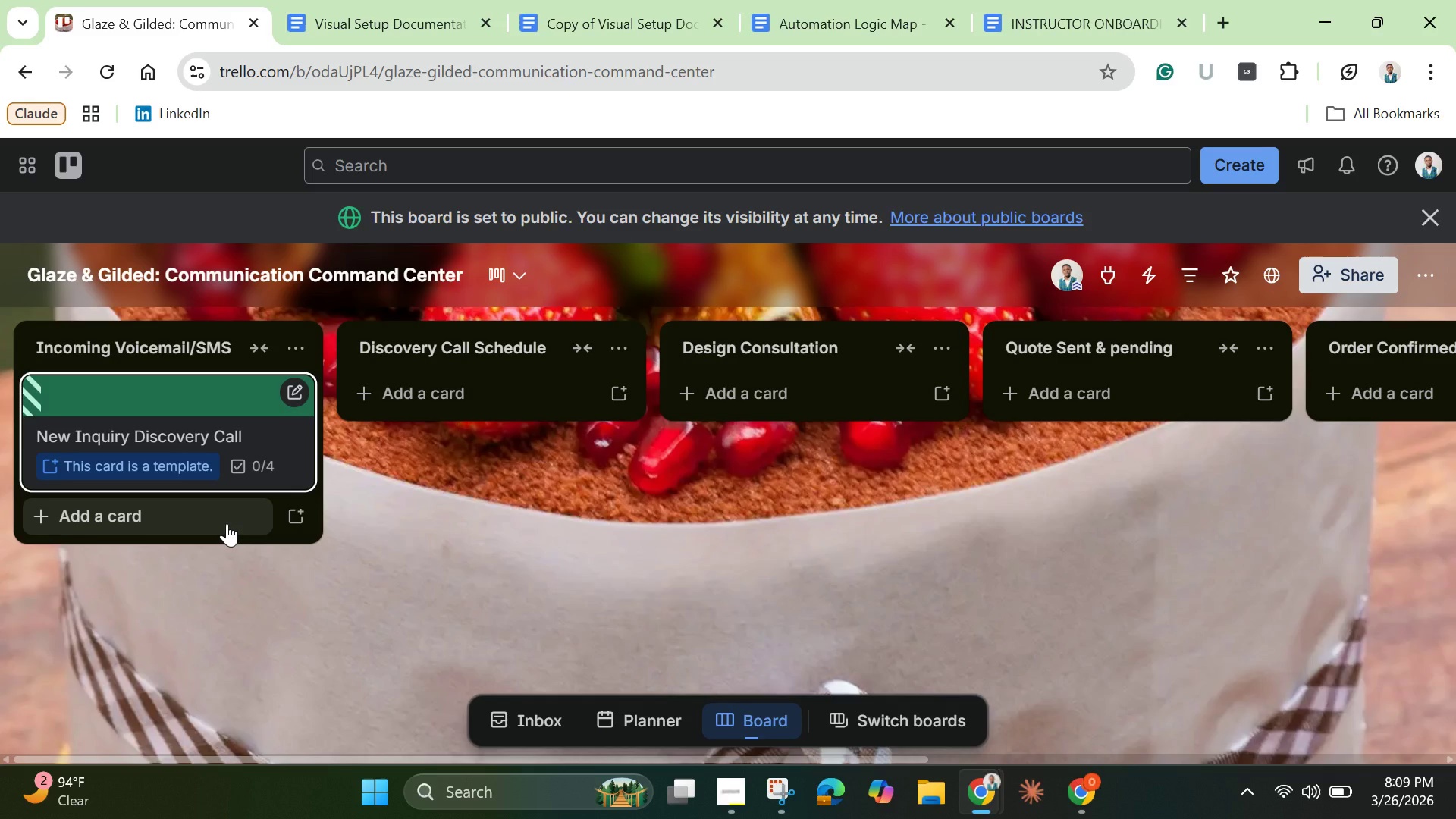 
left_click([247, 406])
 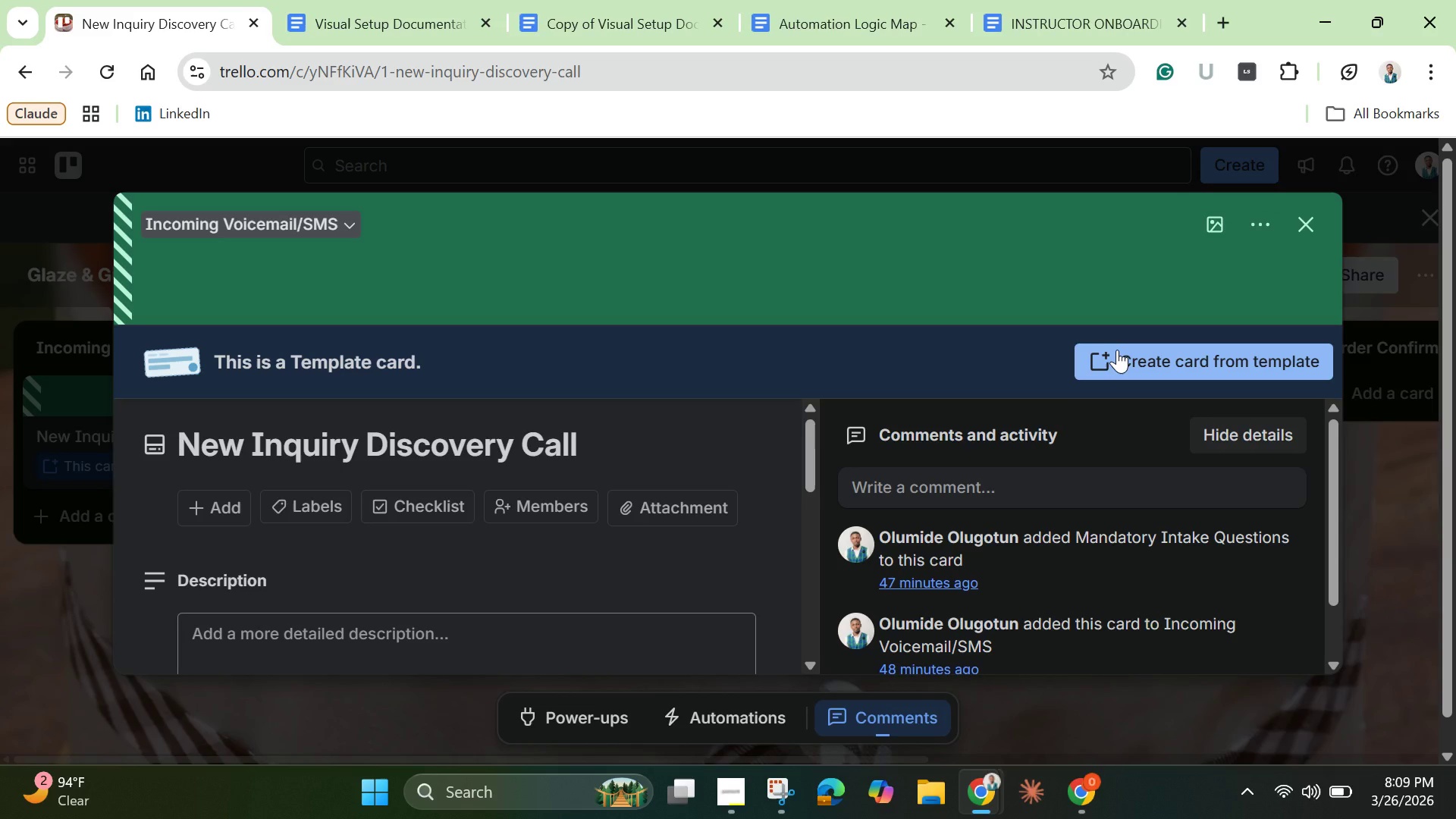 
left_click([1117, 350])
 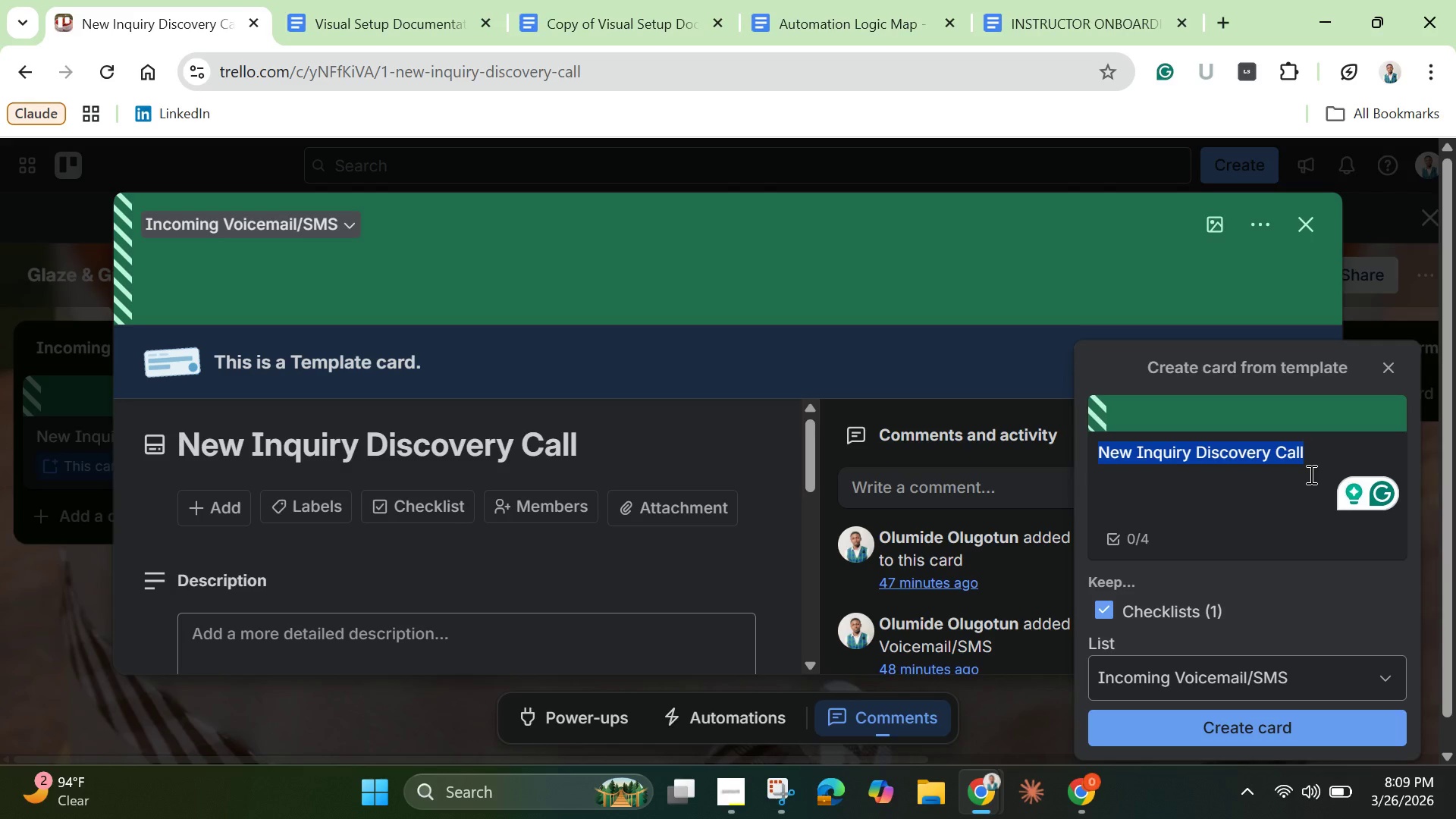 
key(Backspace)
 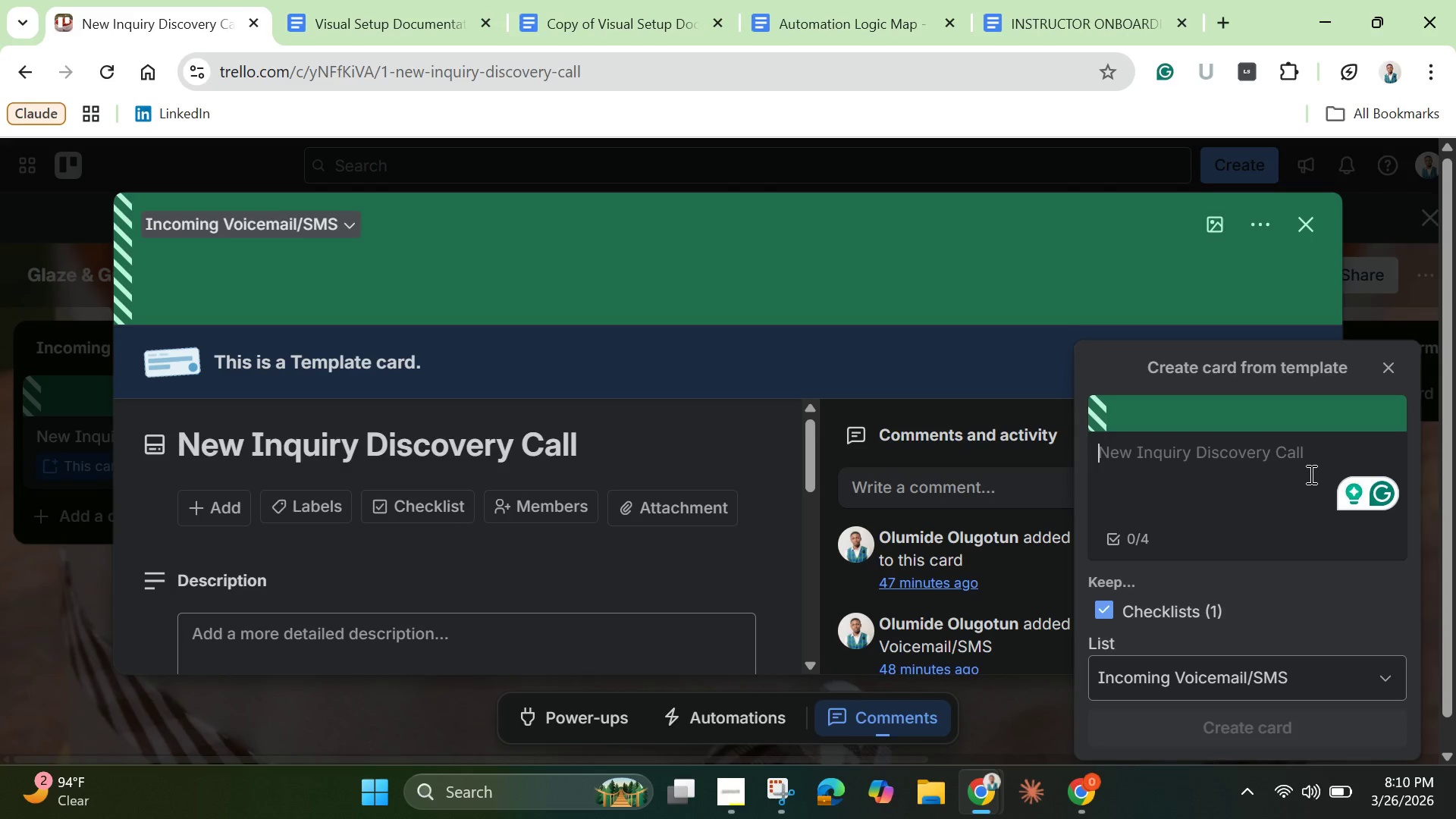 
hold_key(key=ShiftLeft, duration=1.5)
 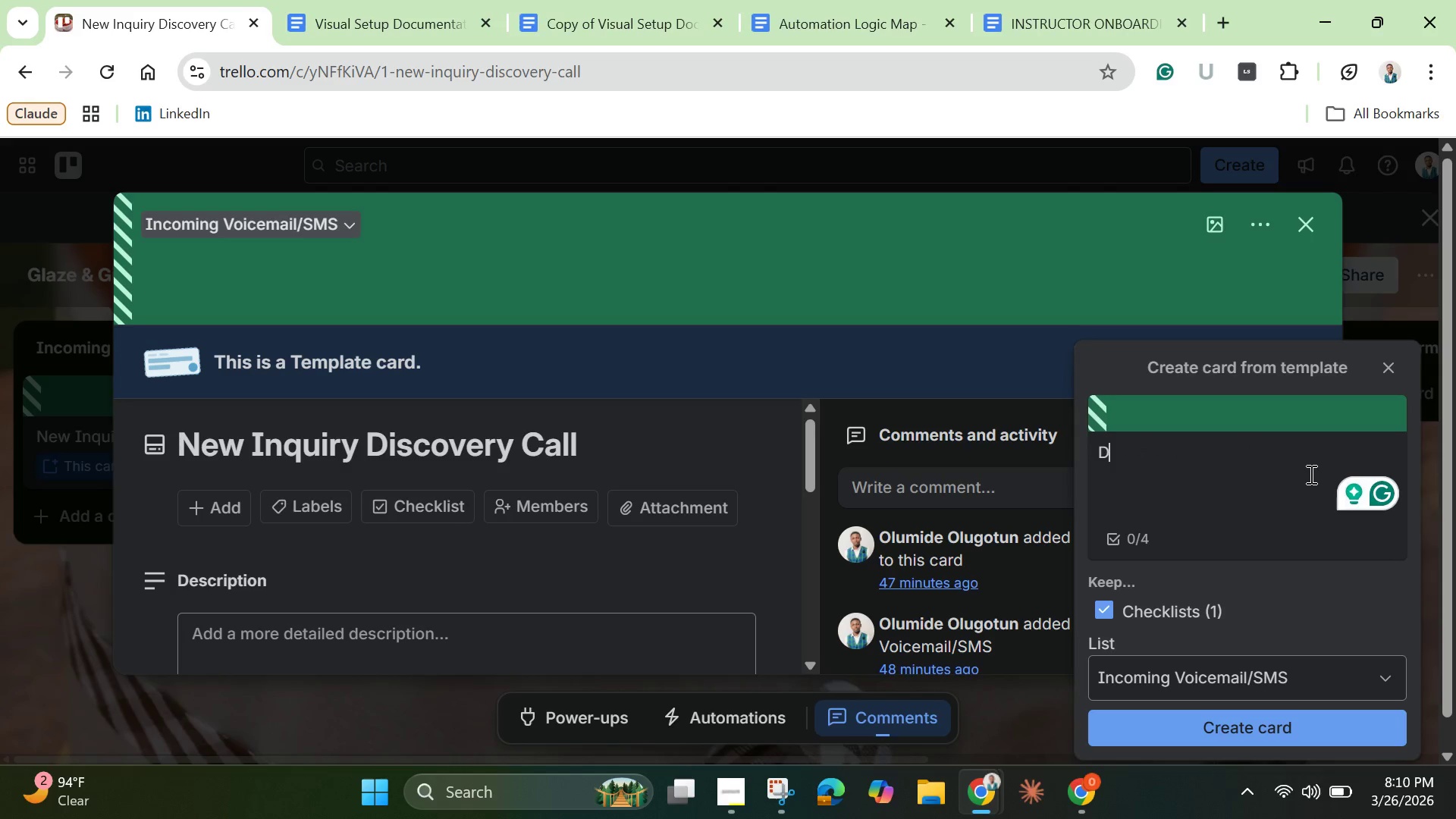 
type(Discovery Call)
 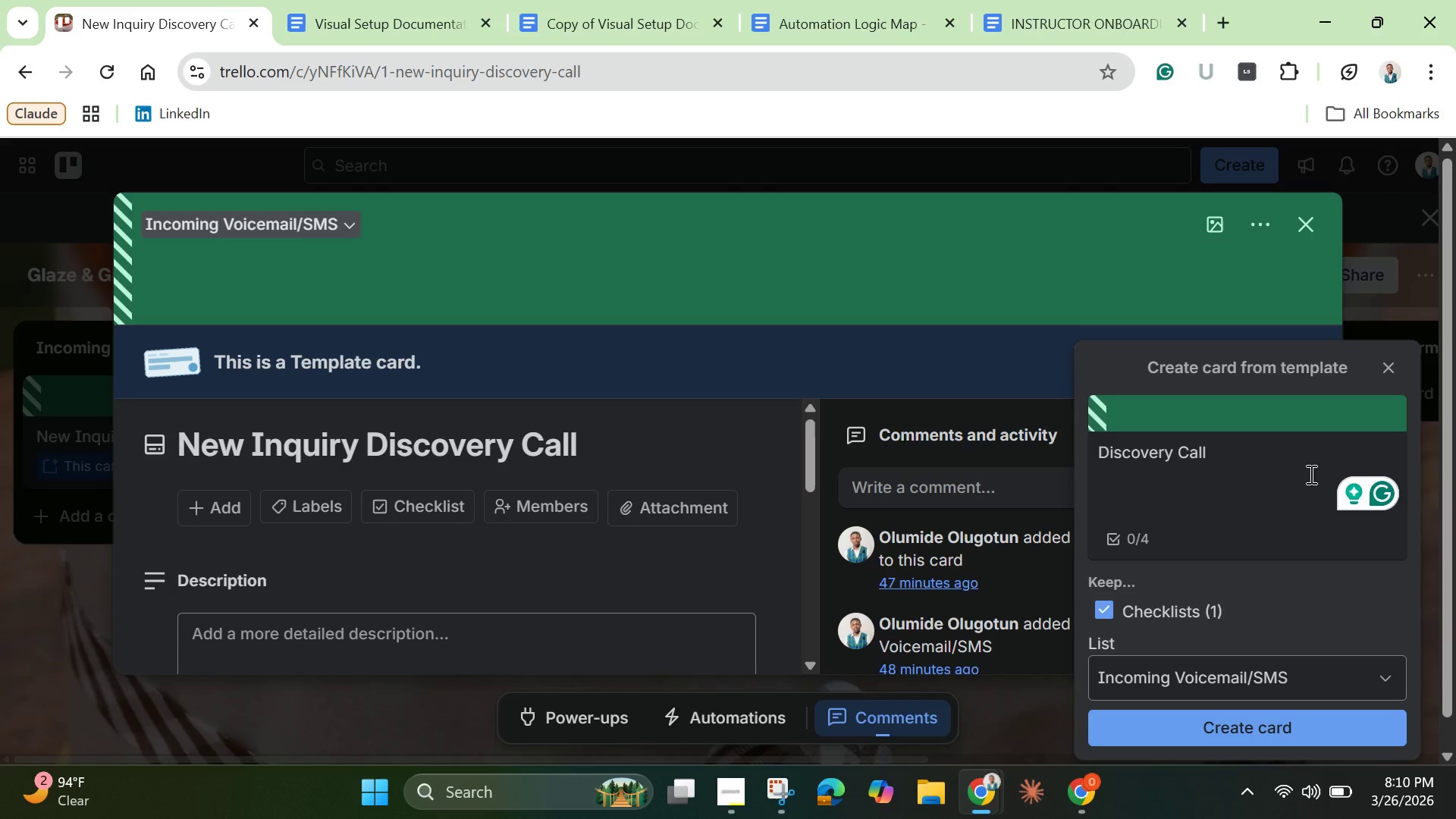 
wait(18.53)
 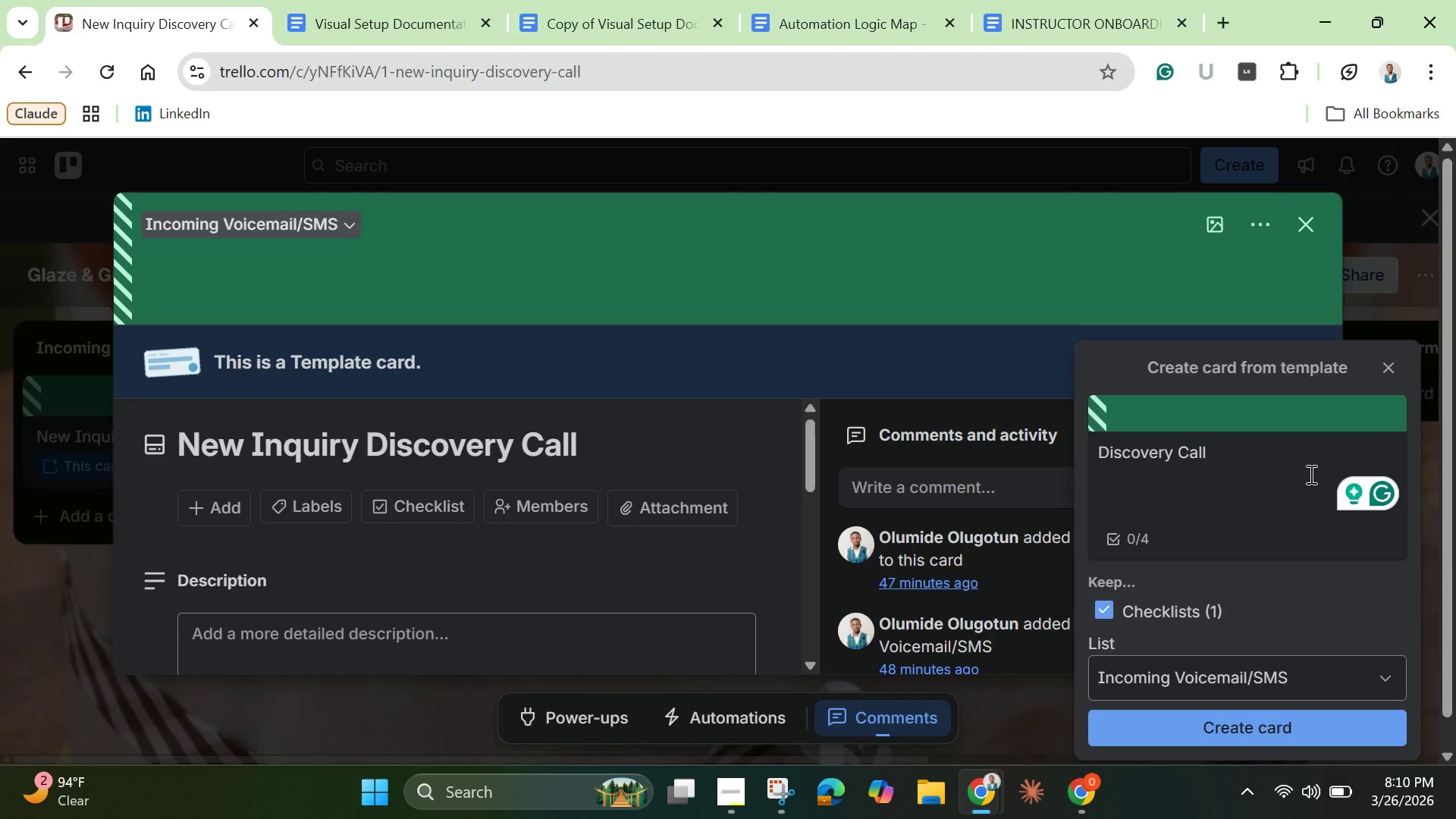 
left_click([1288, 733])
 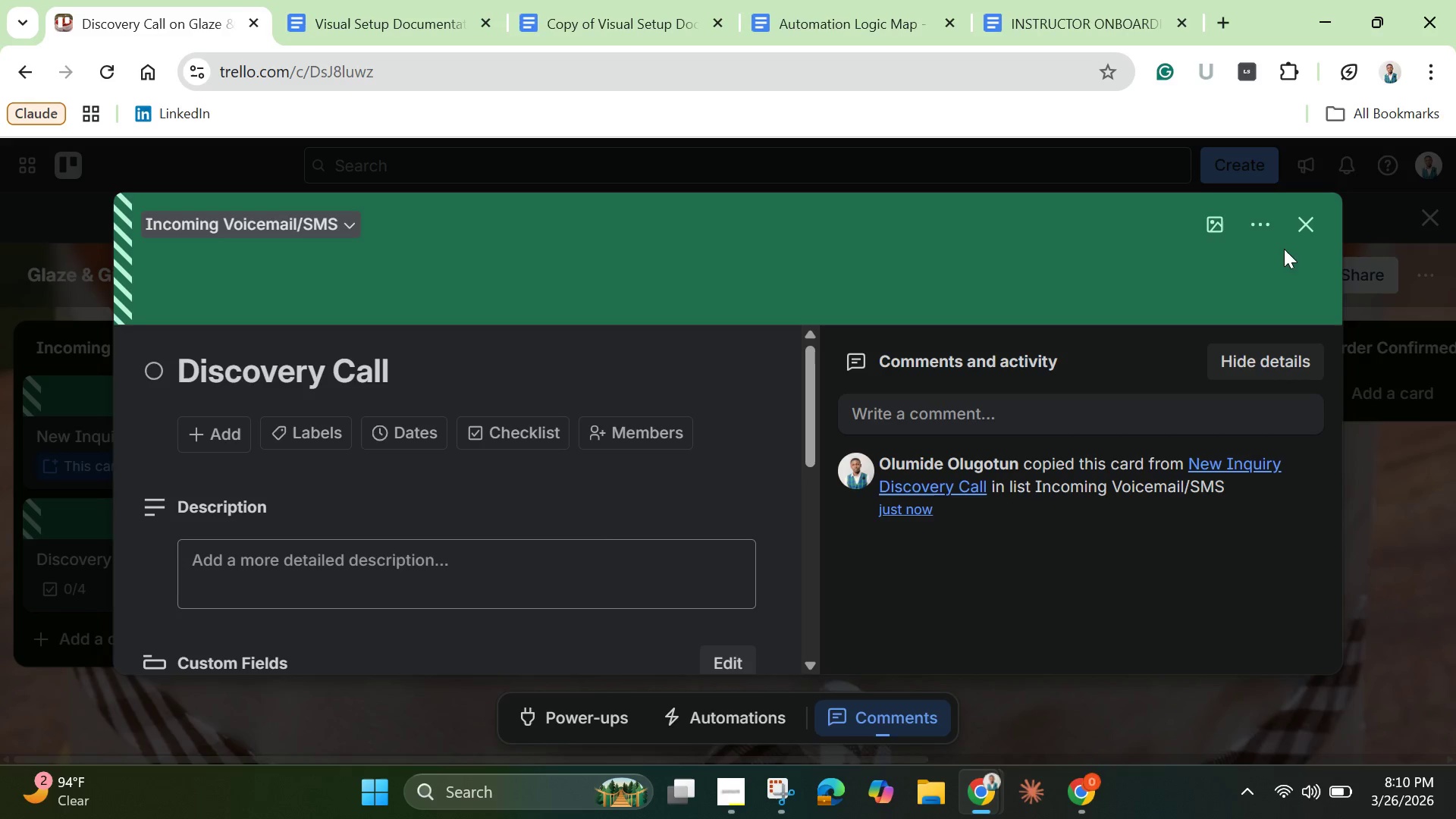 
wait(7.44)
 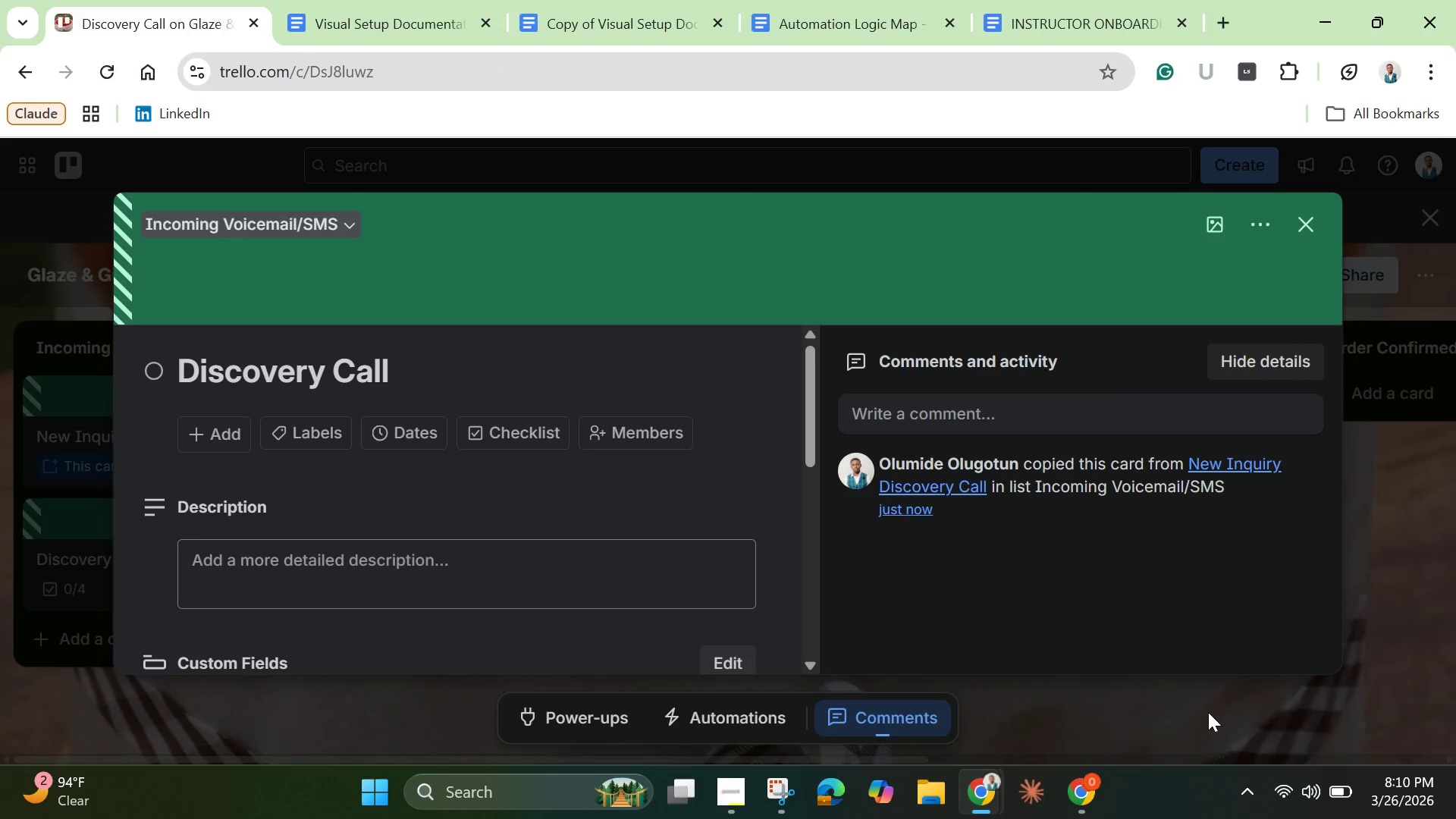 
left_click([1296, 428])
 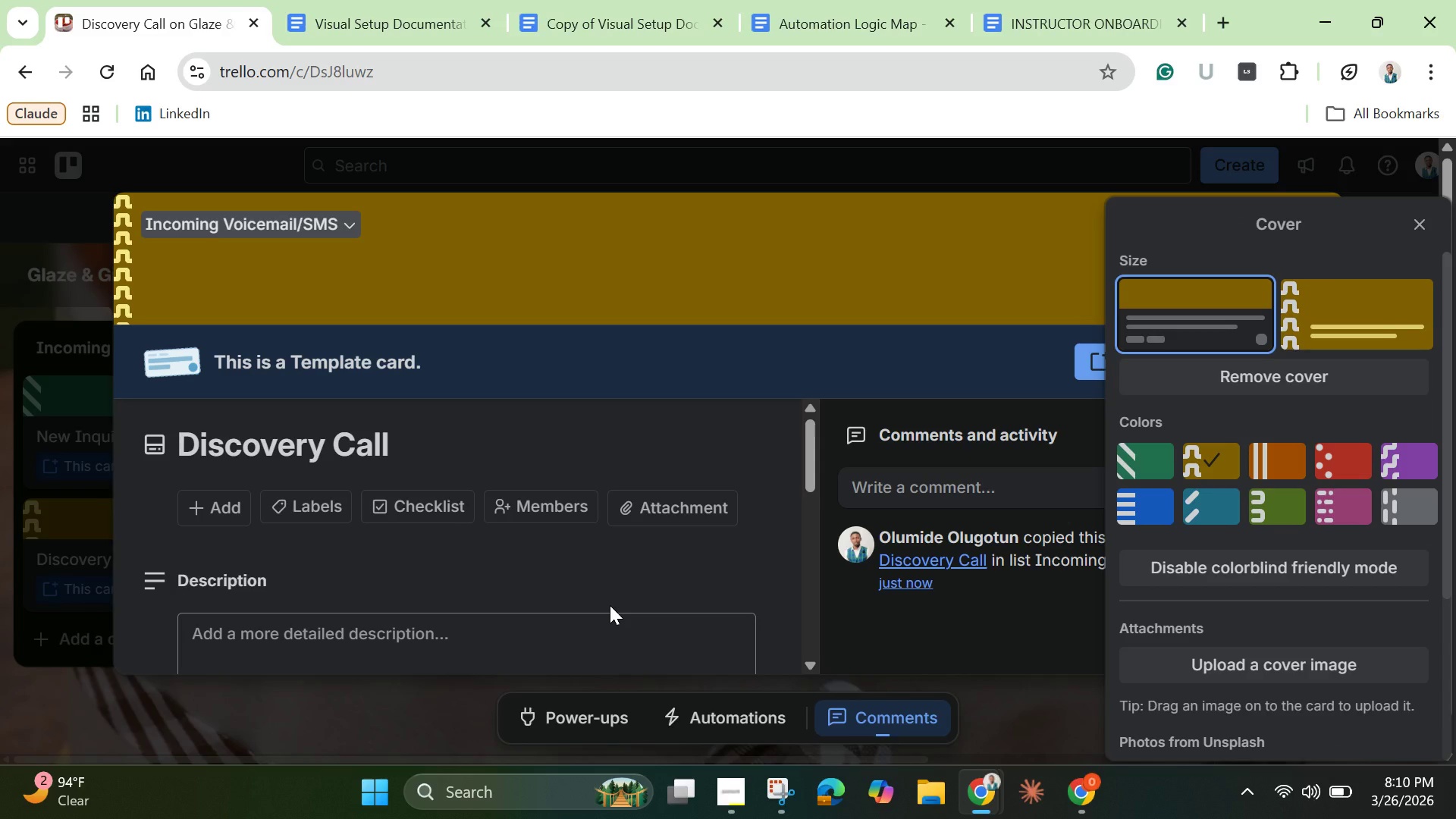 
wait(19.44)
 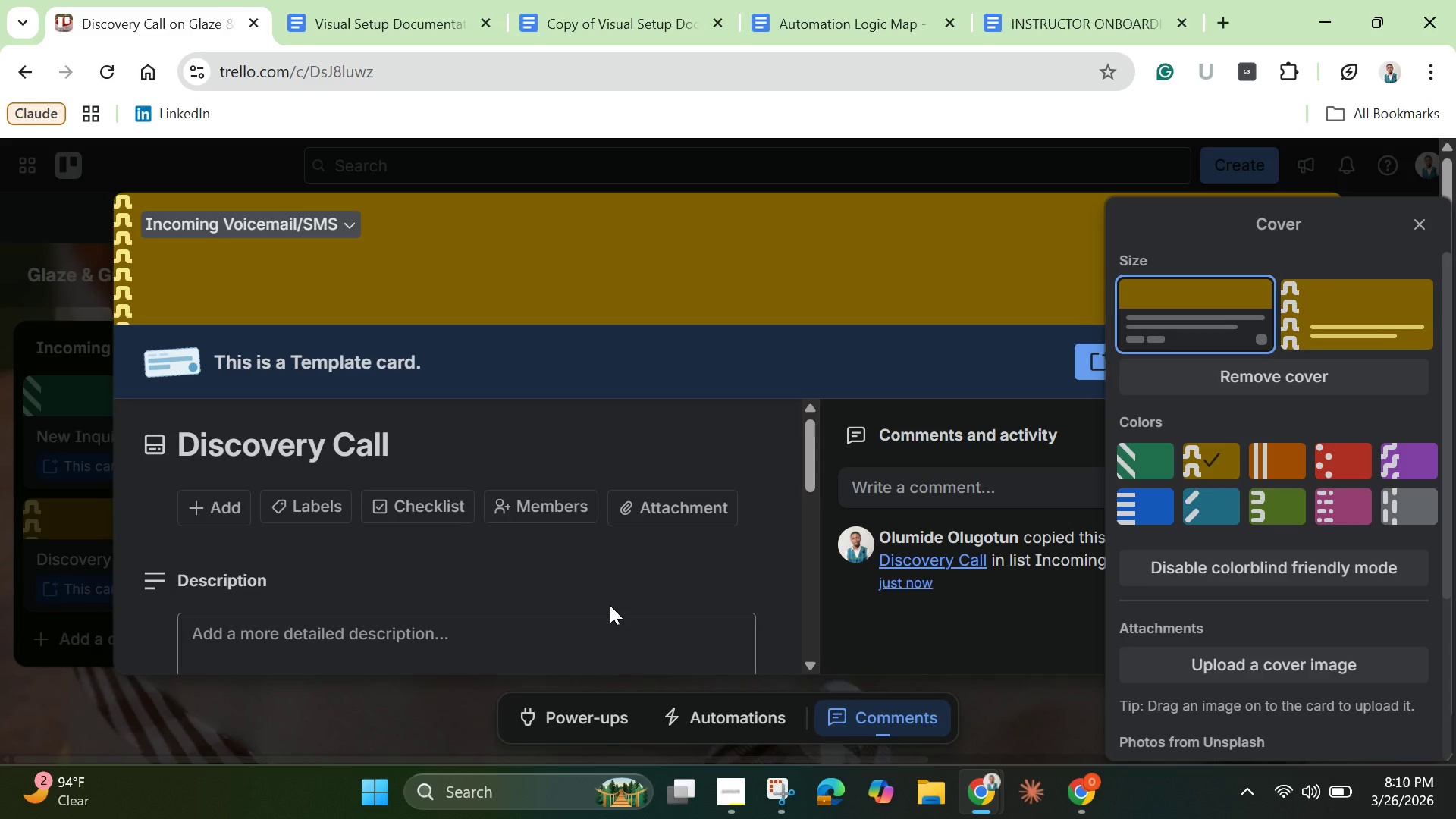 
scroll: coordinate [612, 601], scroll_direction: down, amount: 3.0
 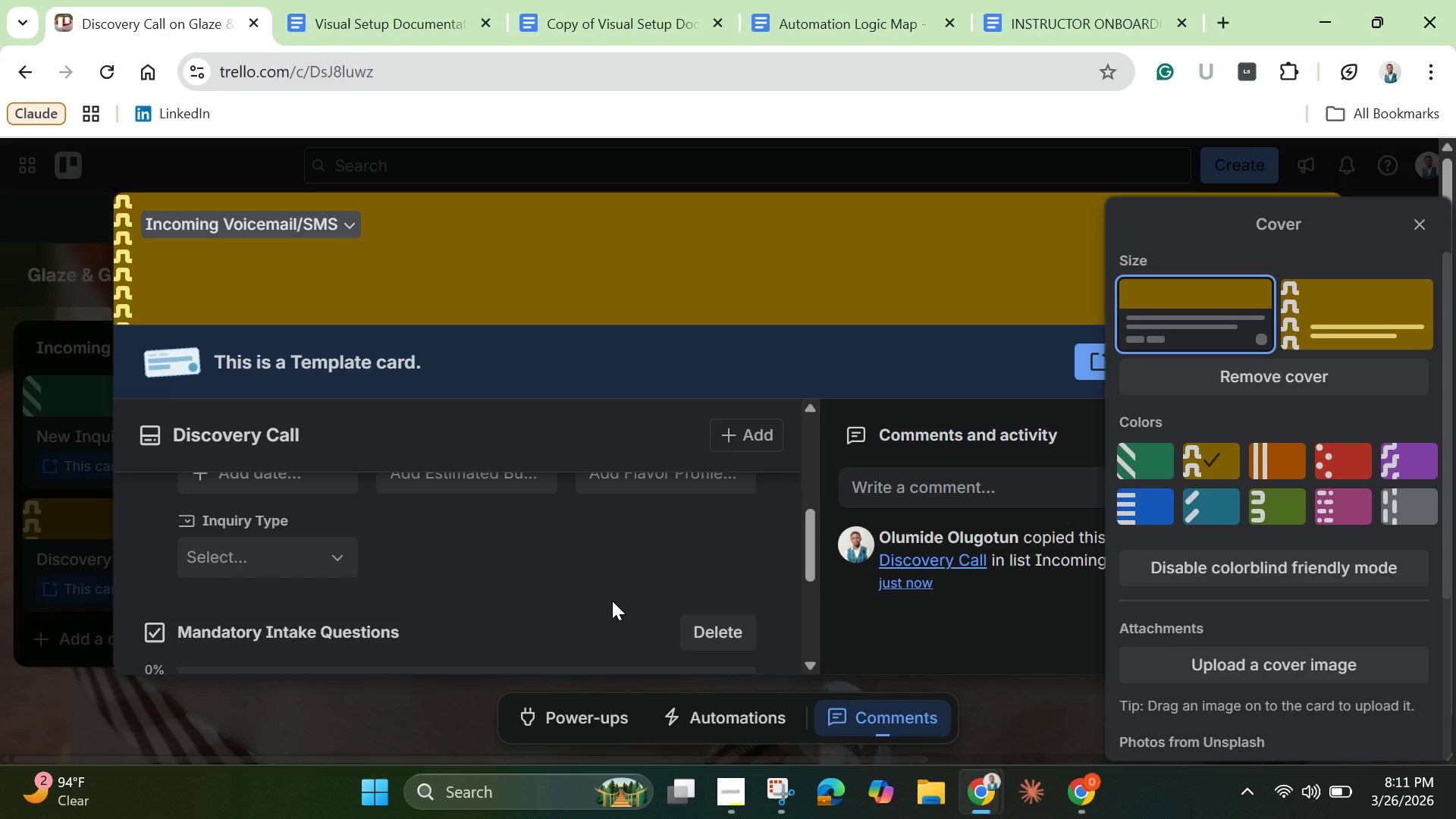 
wait(25.18)
 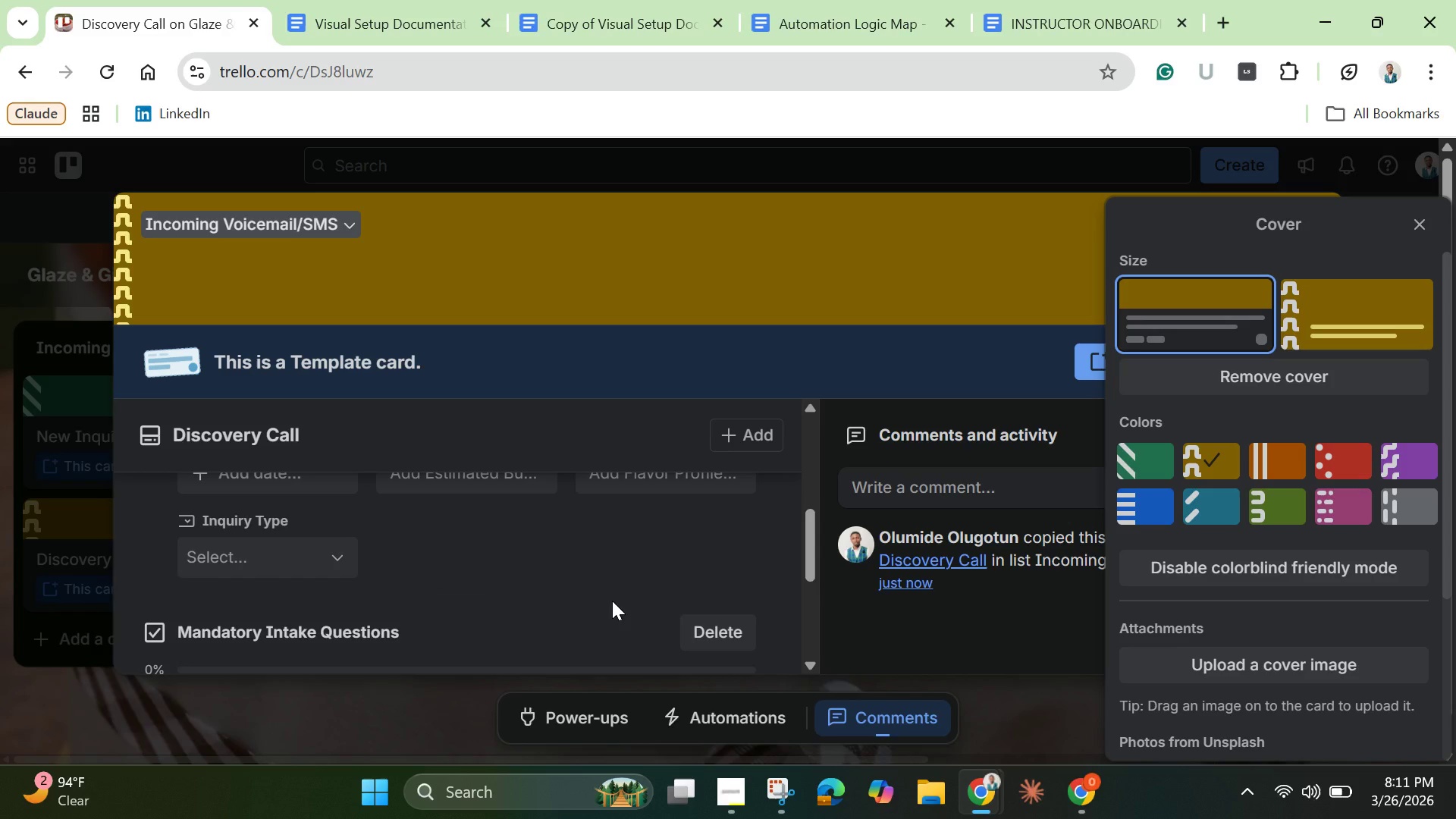 
scroll: coordinate [617, 586], scroll_direction: down, amount: 1.0
 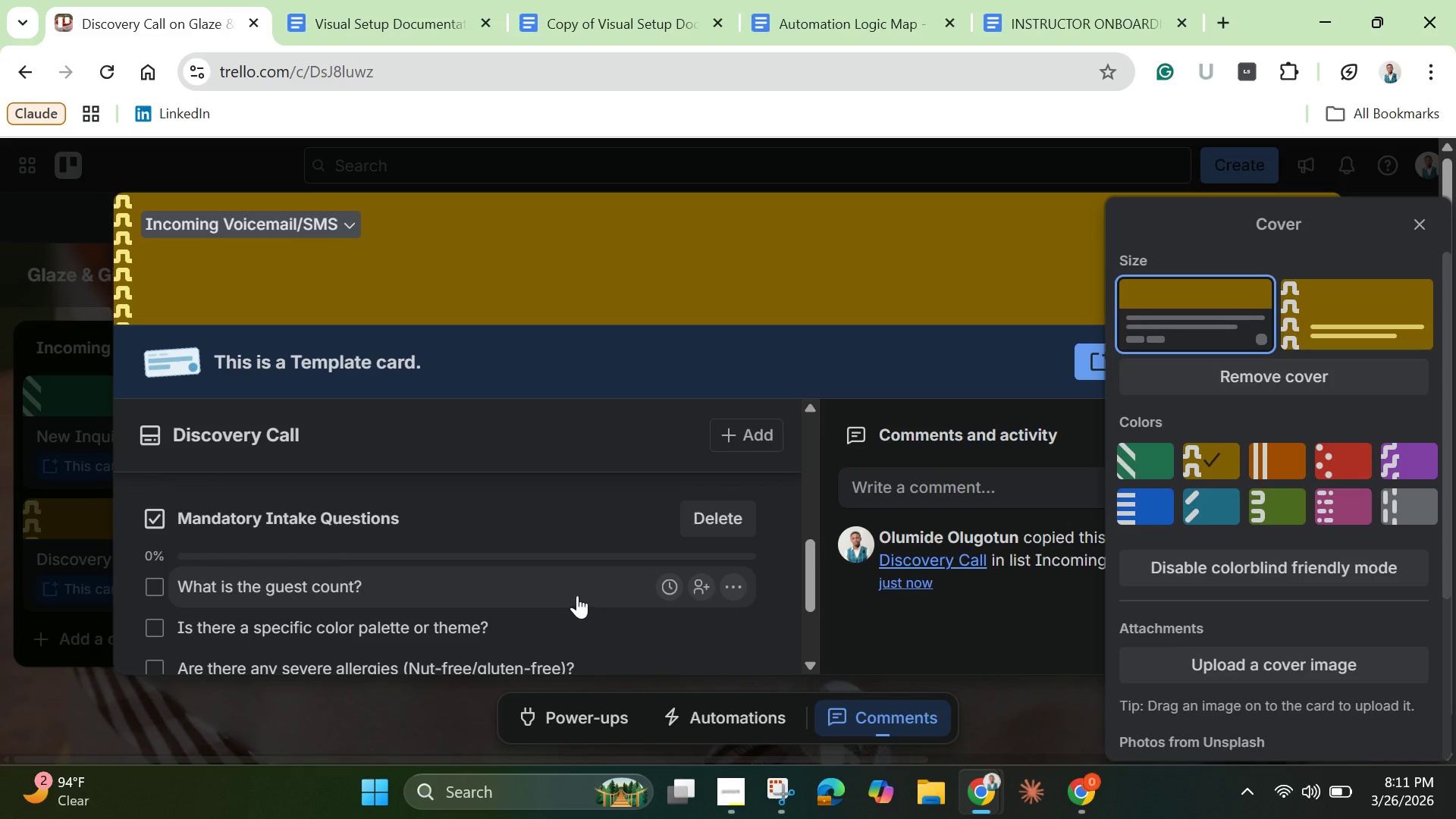 
wait(6.52)
 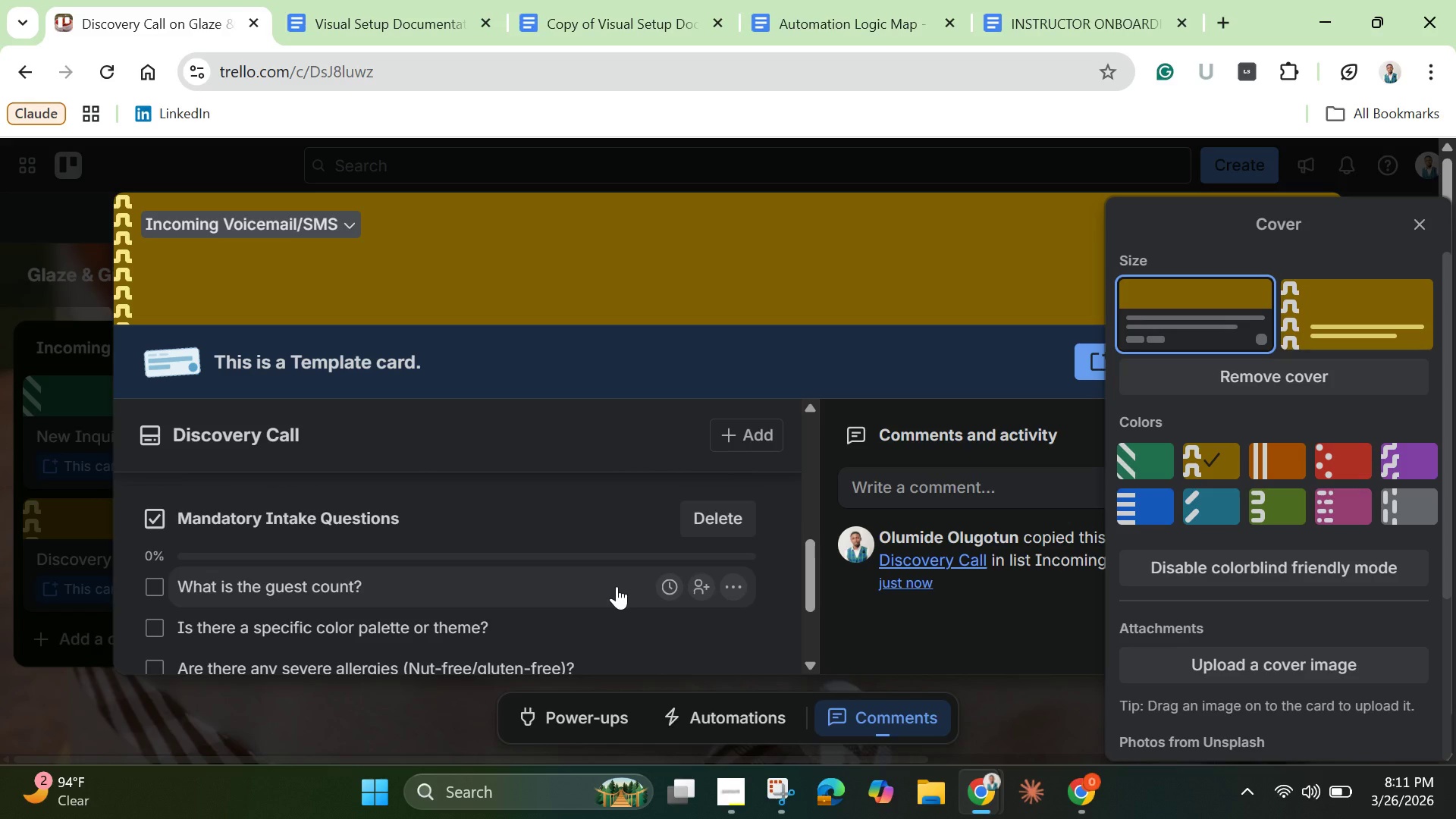 
left_click([539, 591])
 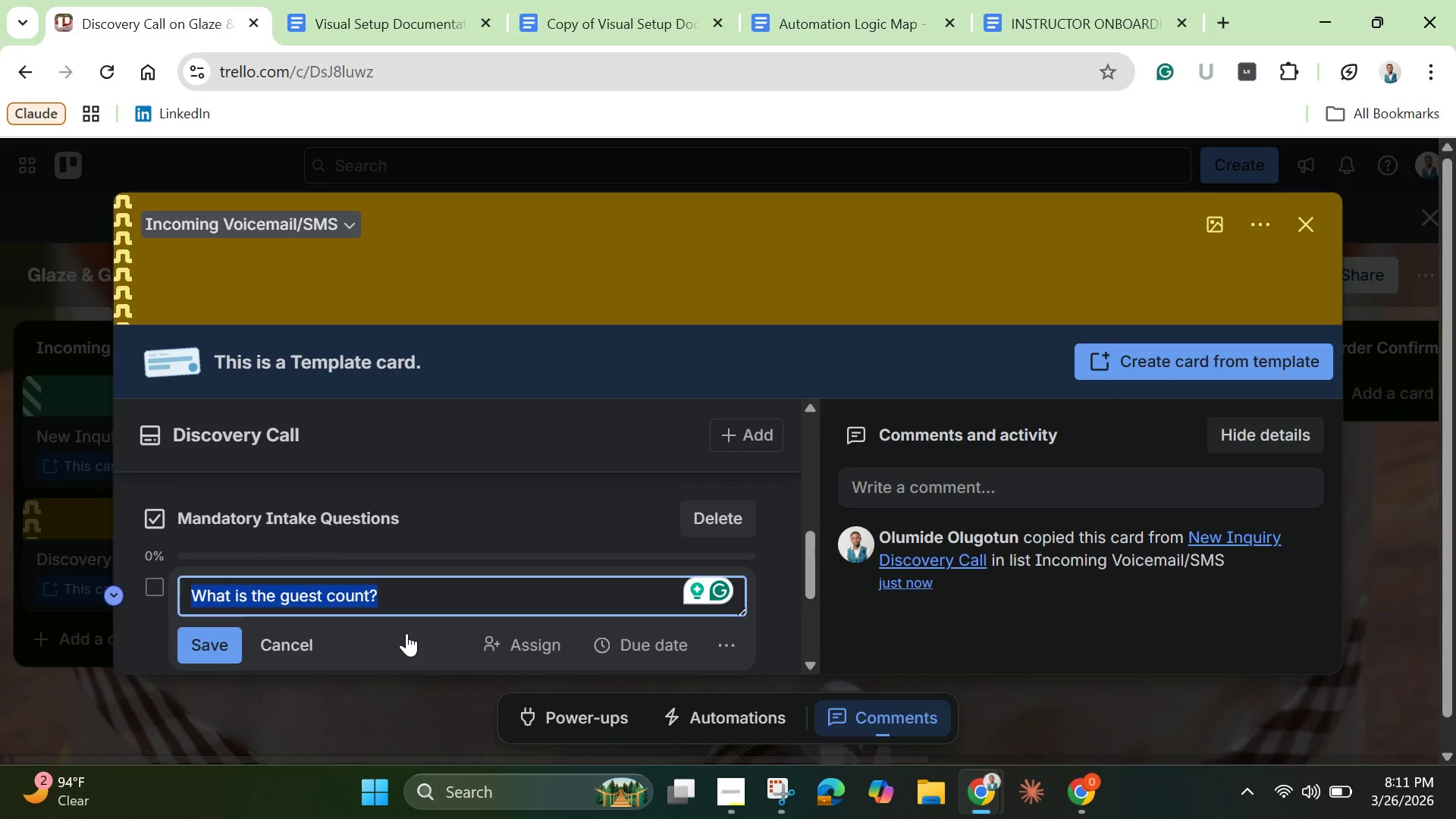 
wait(7.45)
 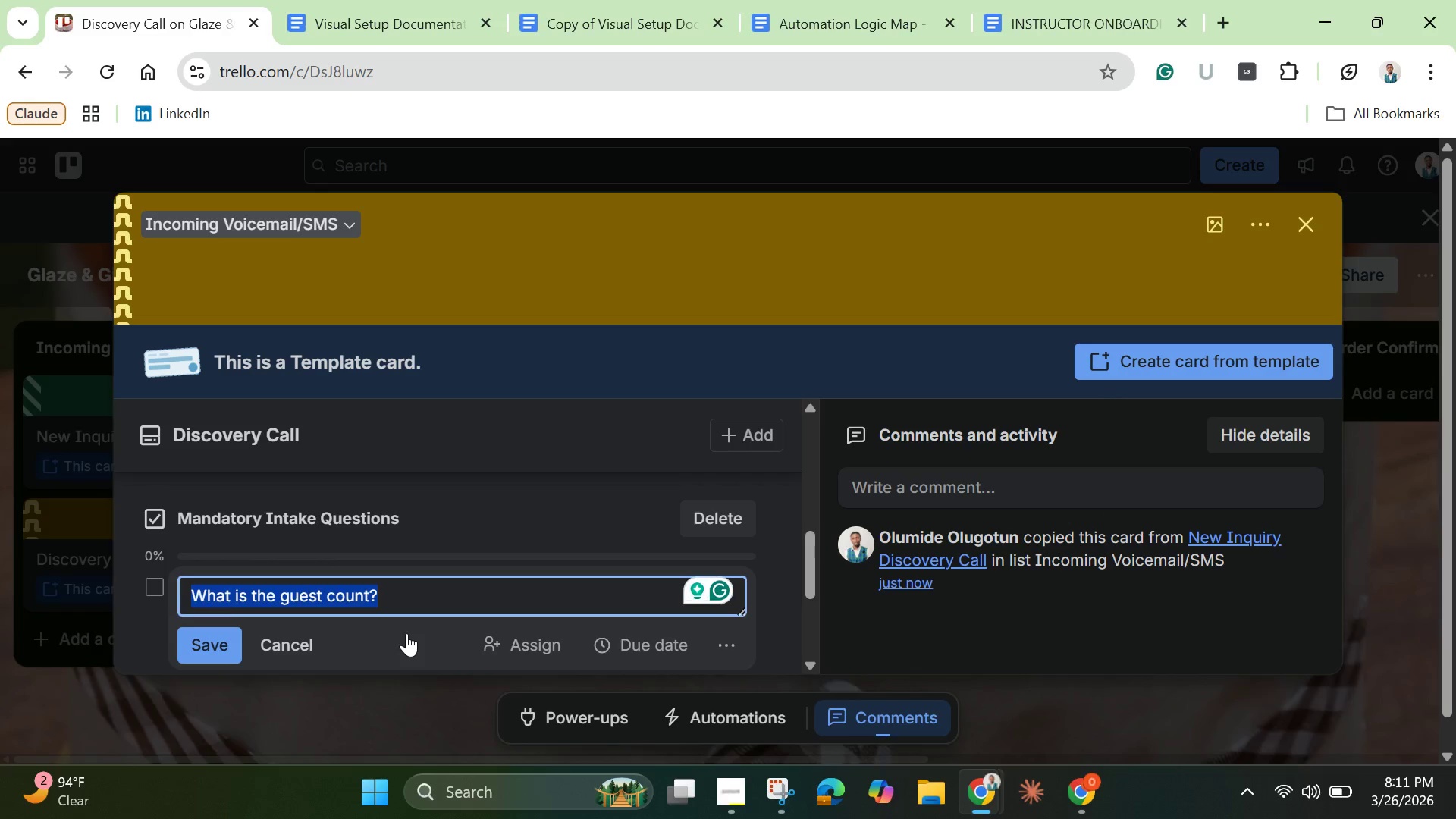 
key(Enter)
 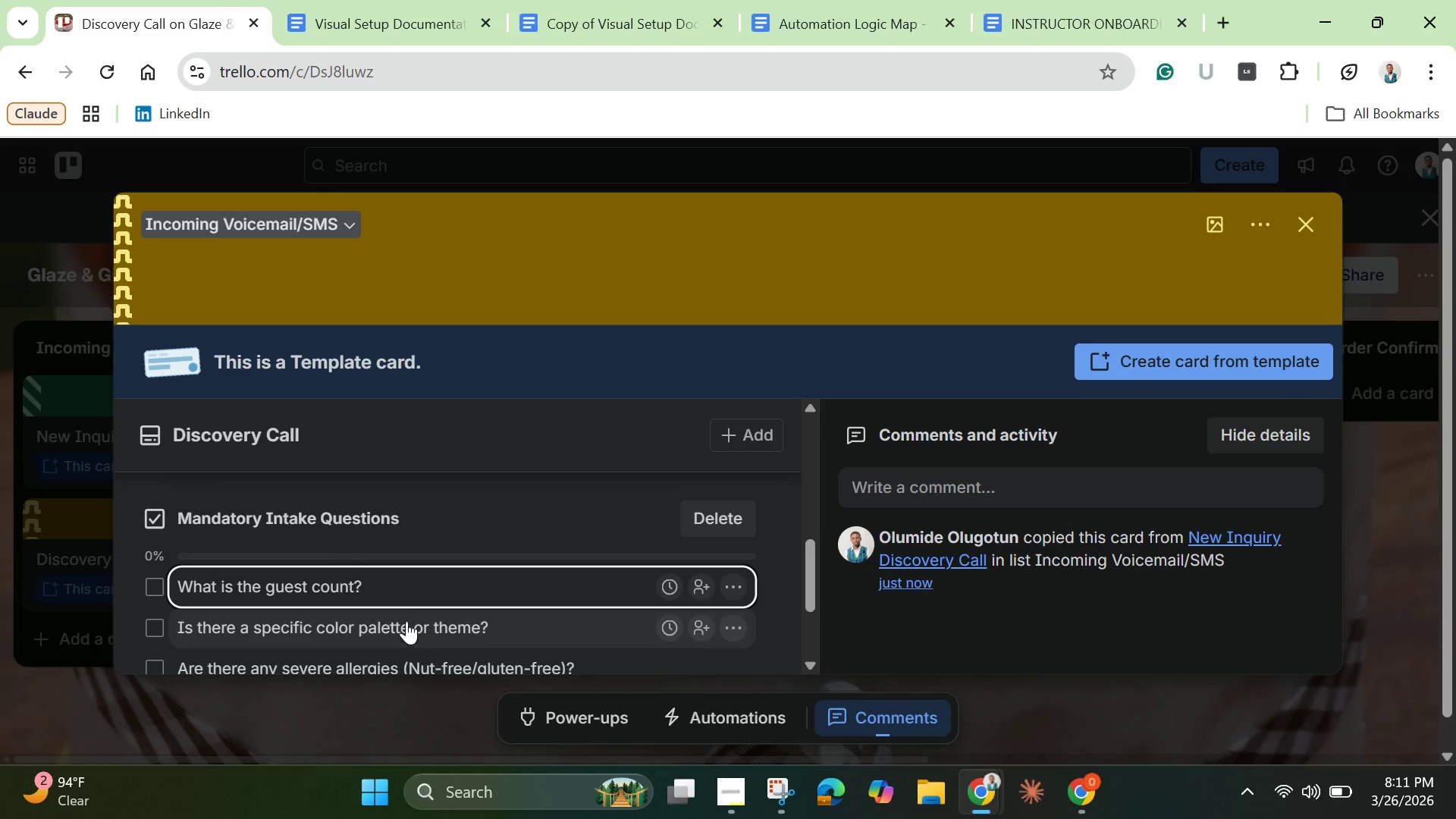 
left_click([406, 599])
 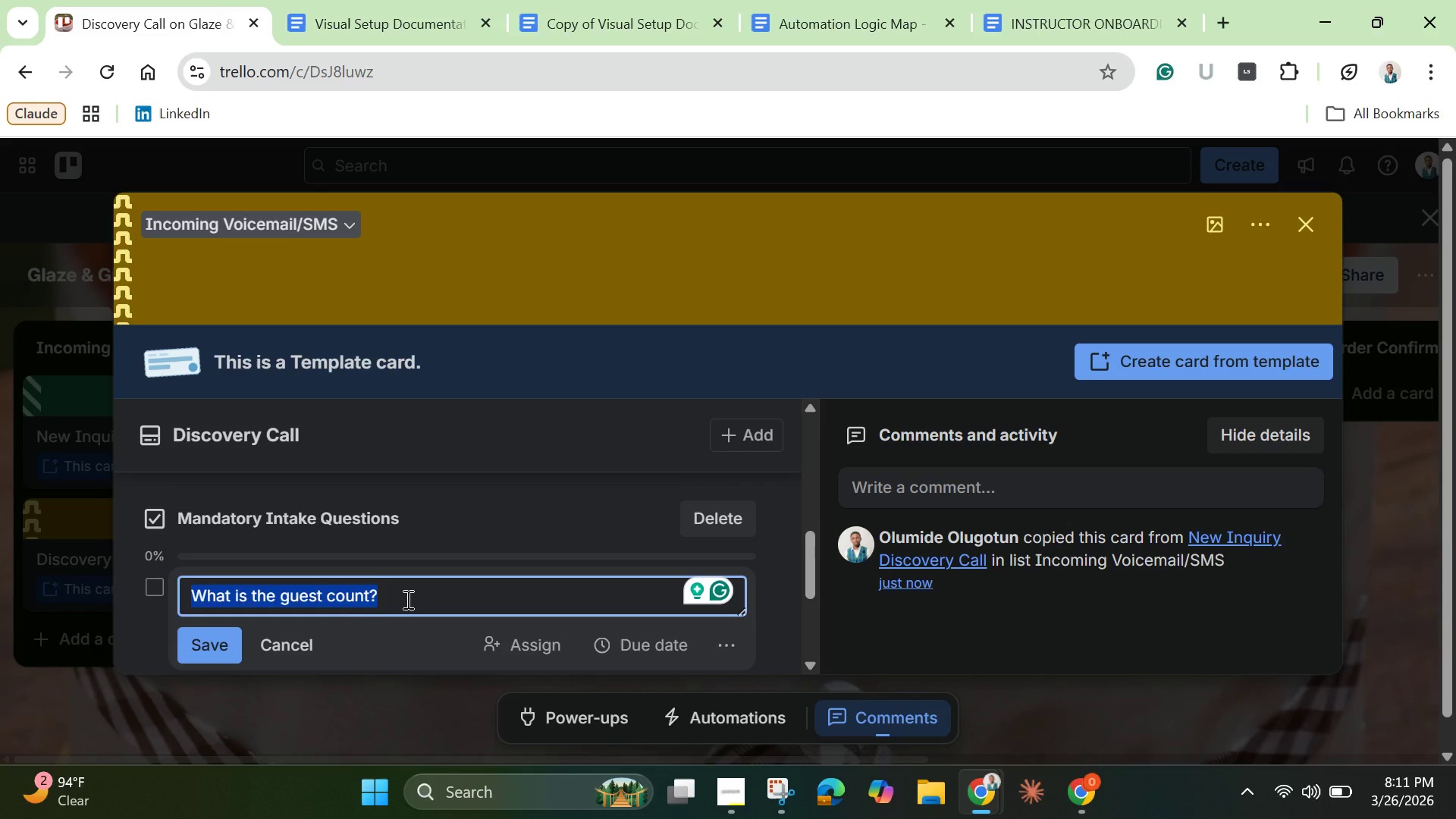 
wait(10.88)
 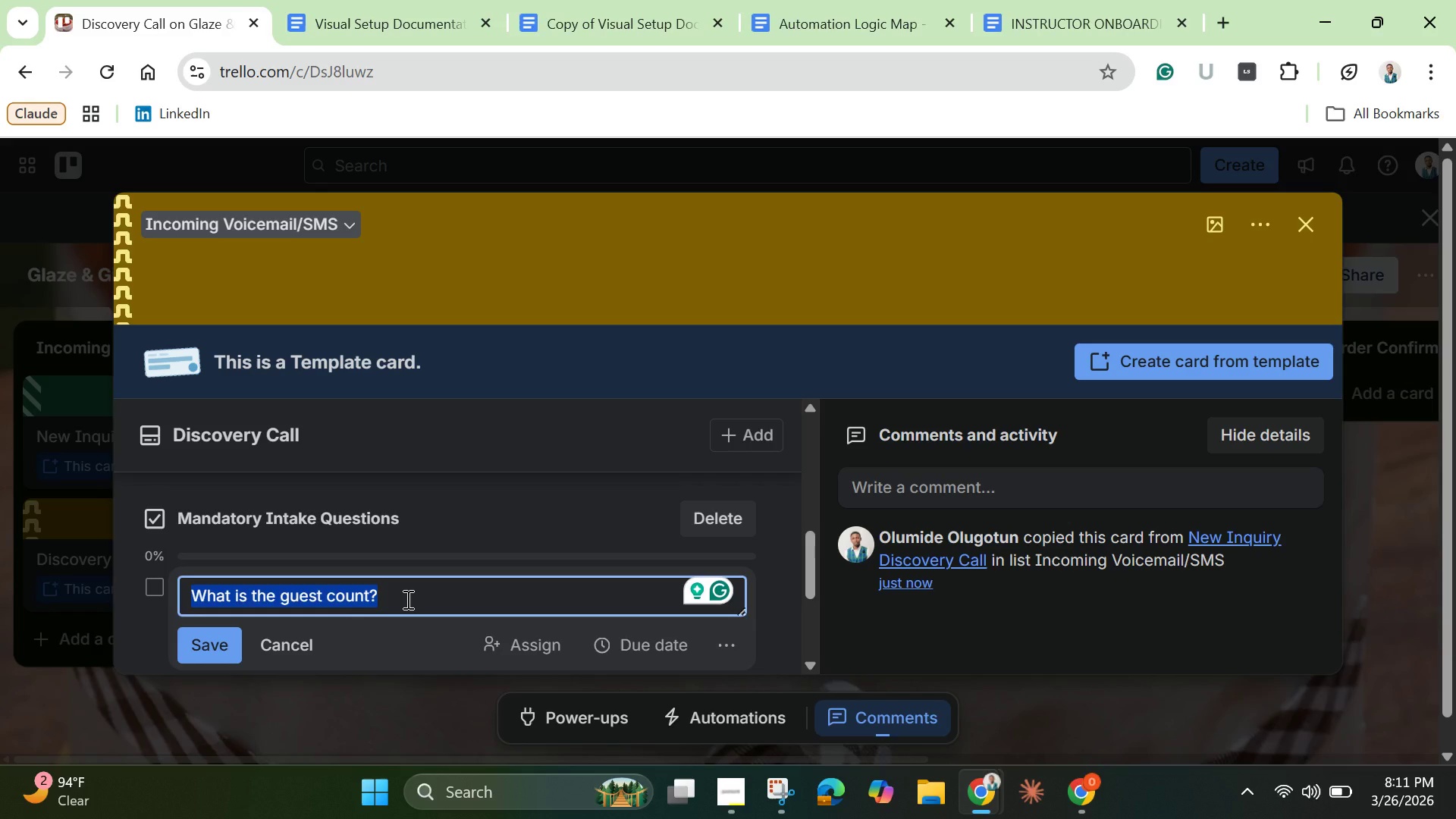 
scroll: coordinate [410, 604], scroll_direction: down, amount: 2.0
 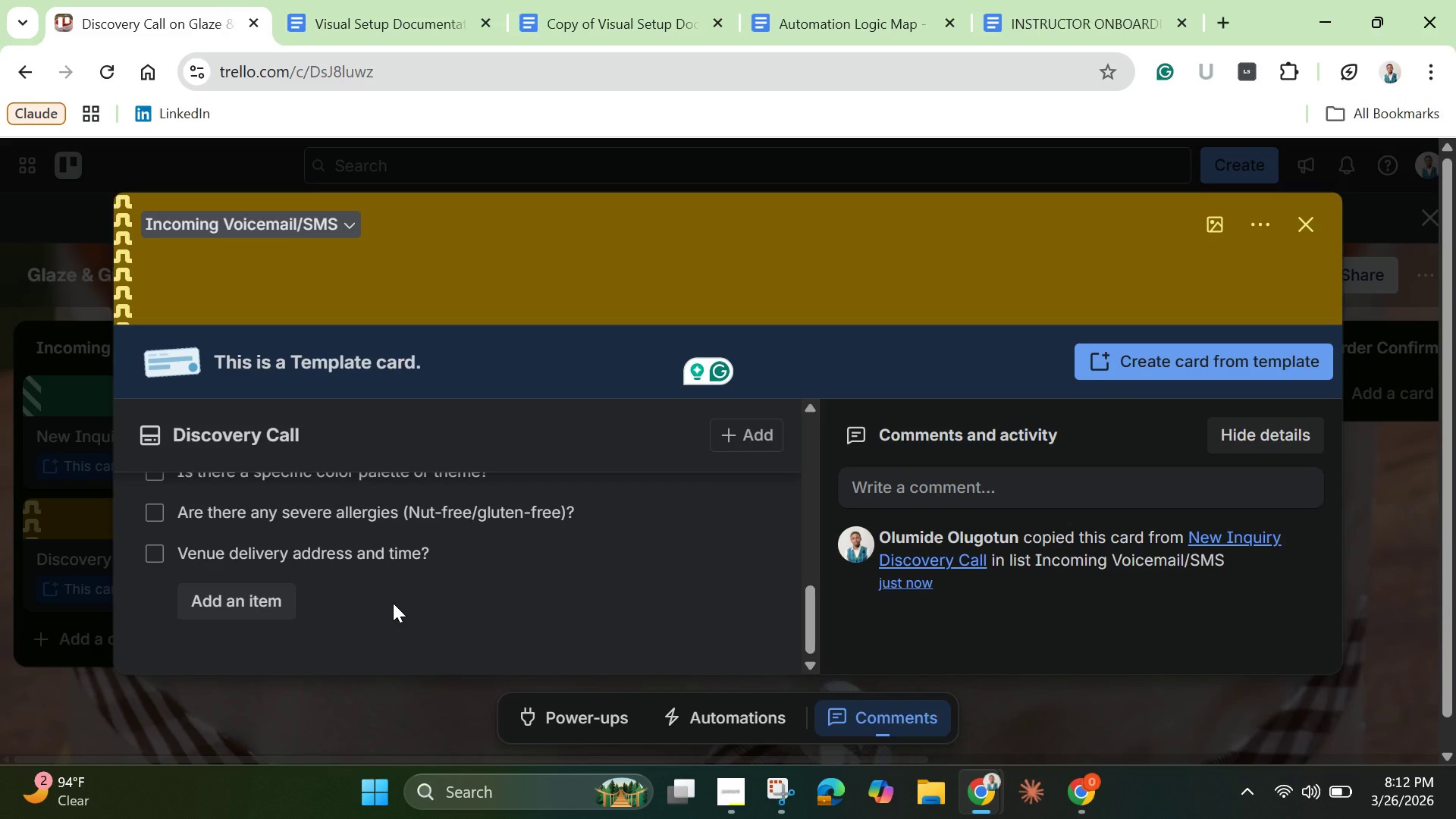 
wait(24.1)
 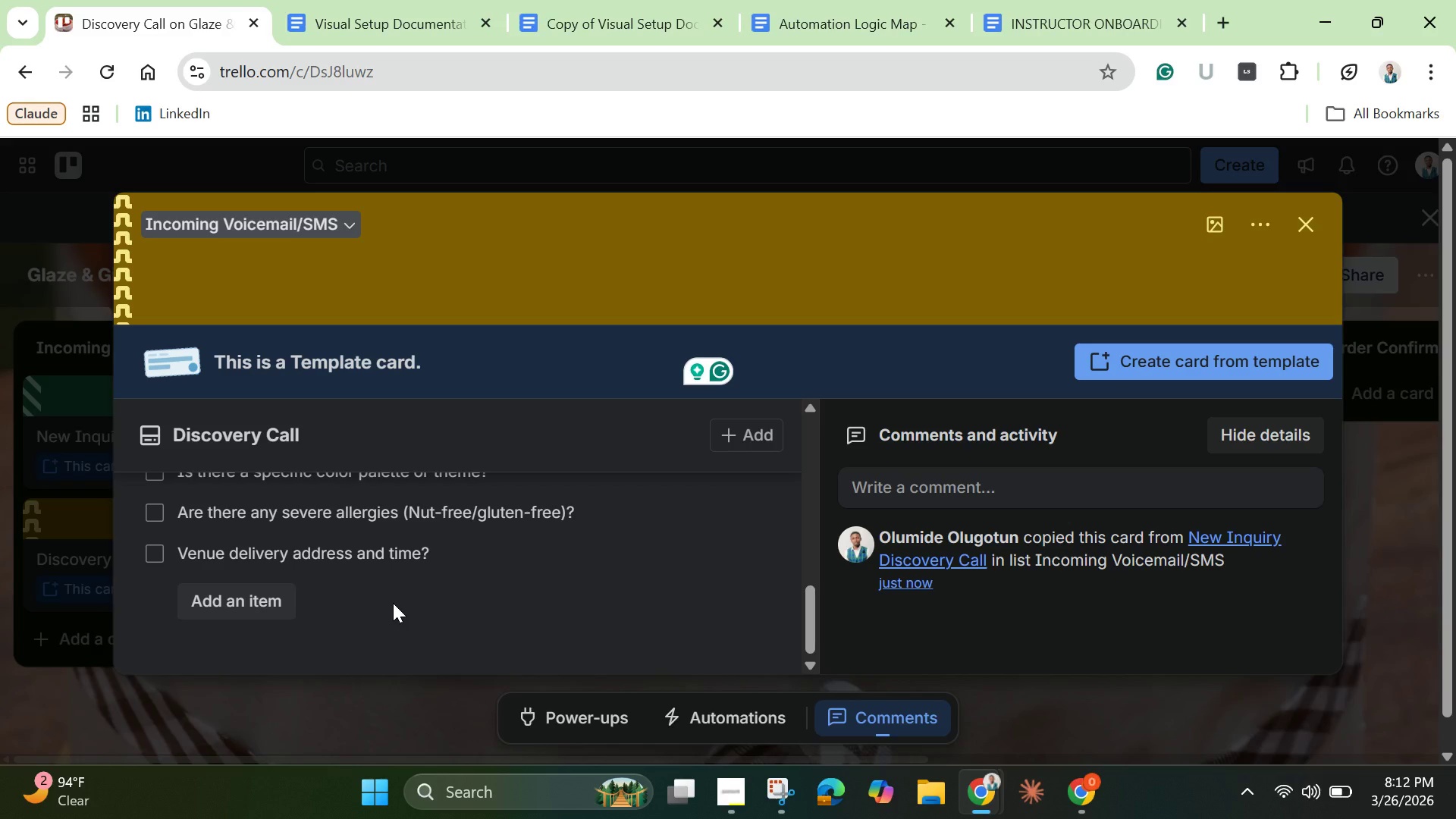 
scroll: coordinate [394, 601], scroll_direction: none, amount: 0.0
 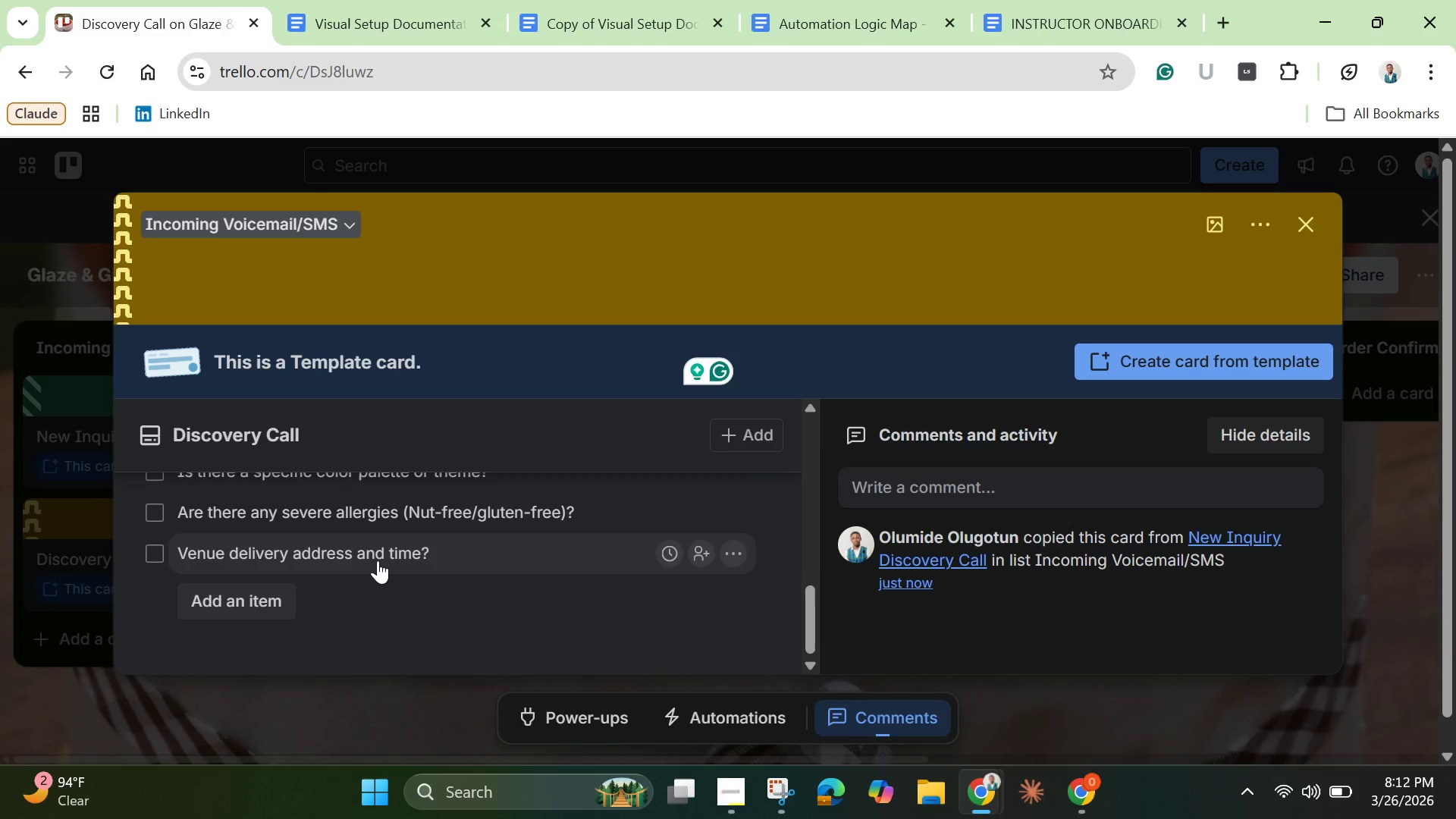 
scroll: coordinate [378, 560], scroll_direction: up, amount: 2.0
 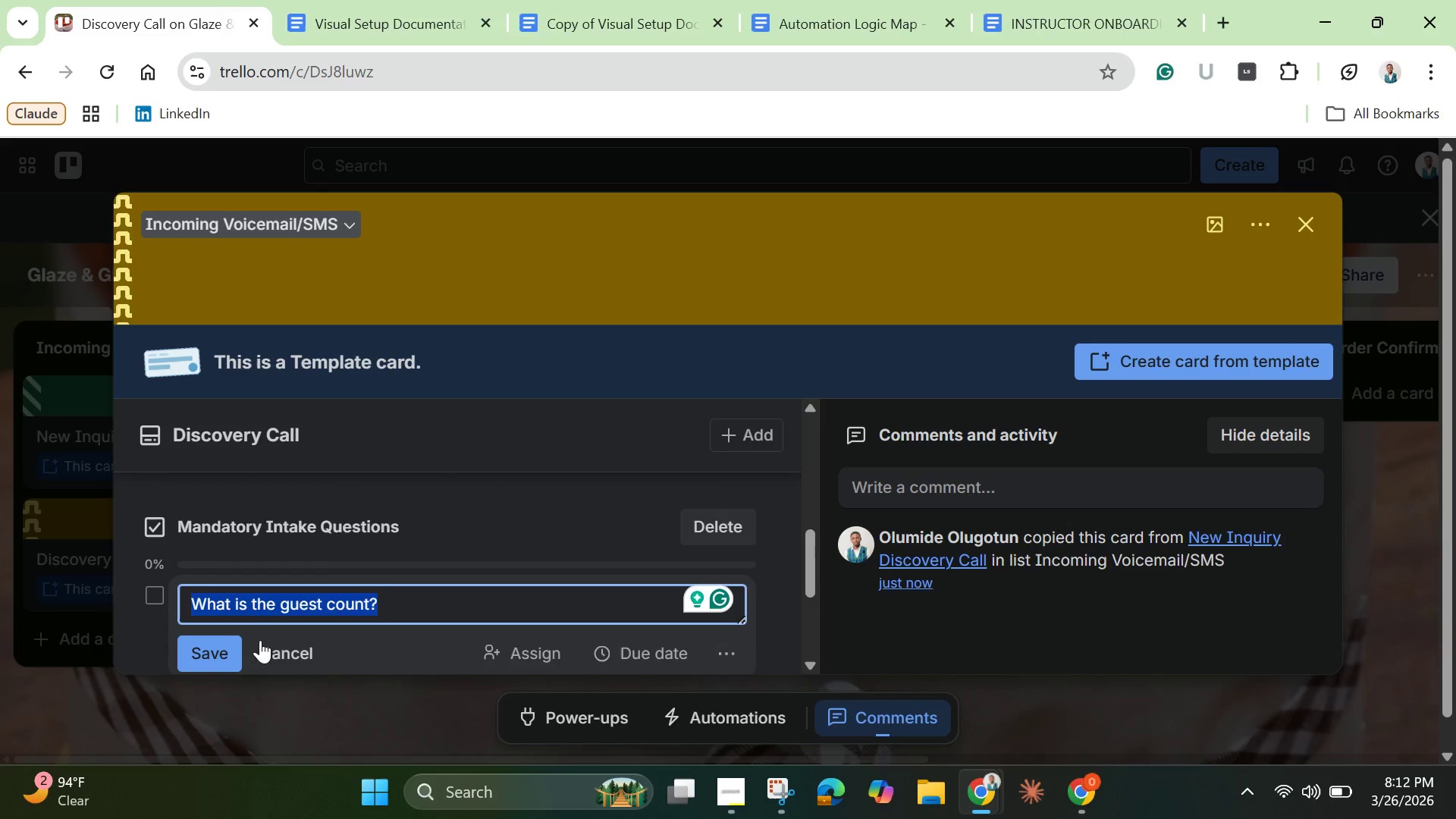 
left_click([266, 646])
 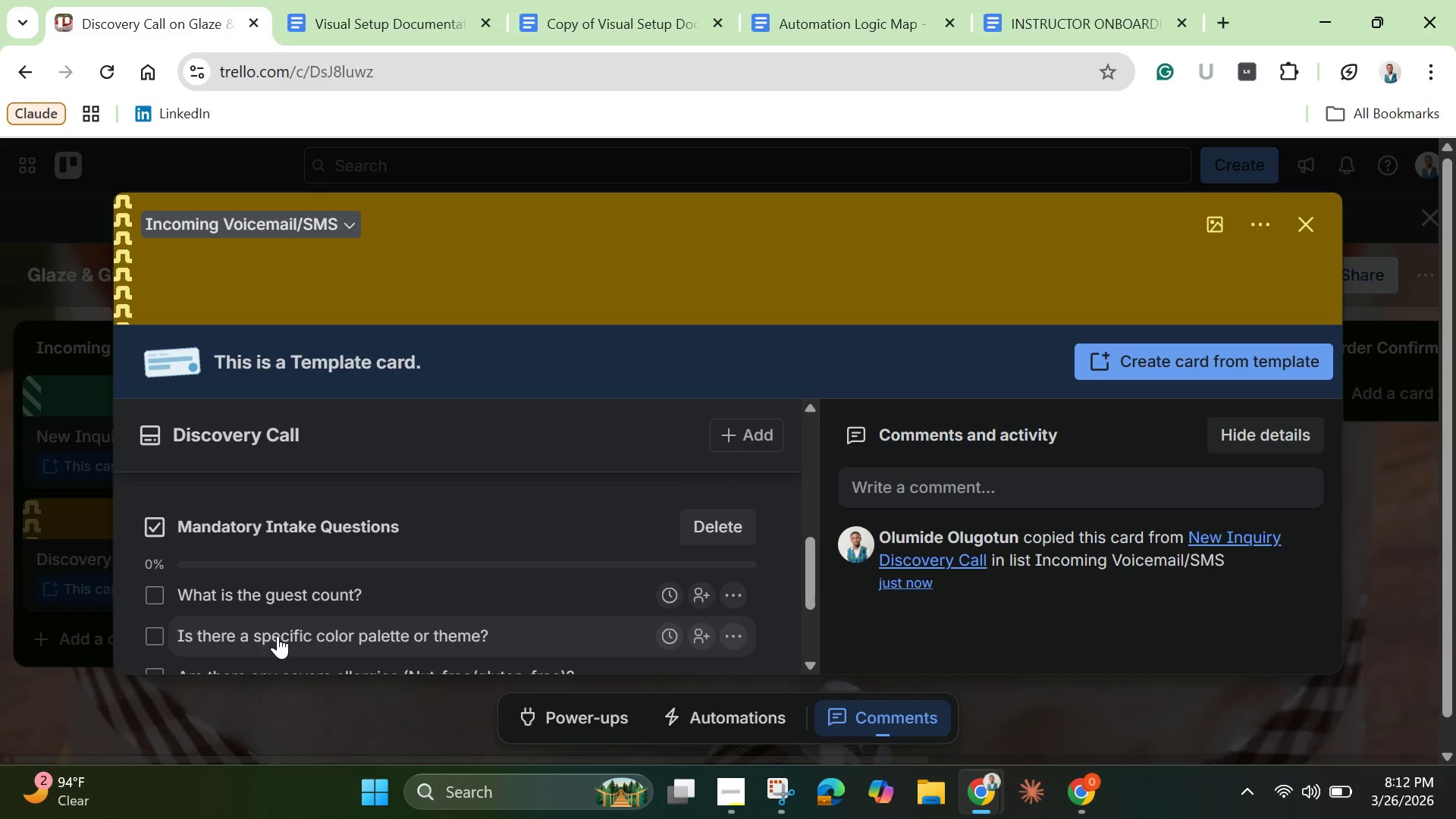 
scroll: coordinate [283, 641], scroll_direction: down, amount: 1.0
 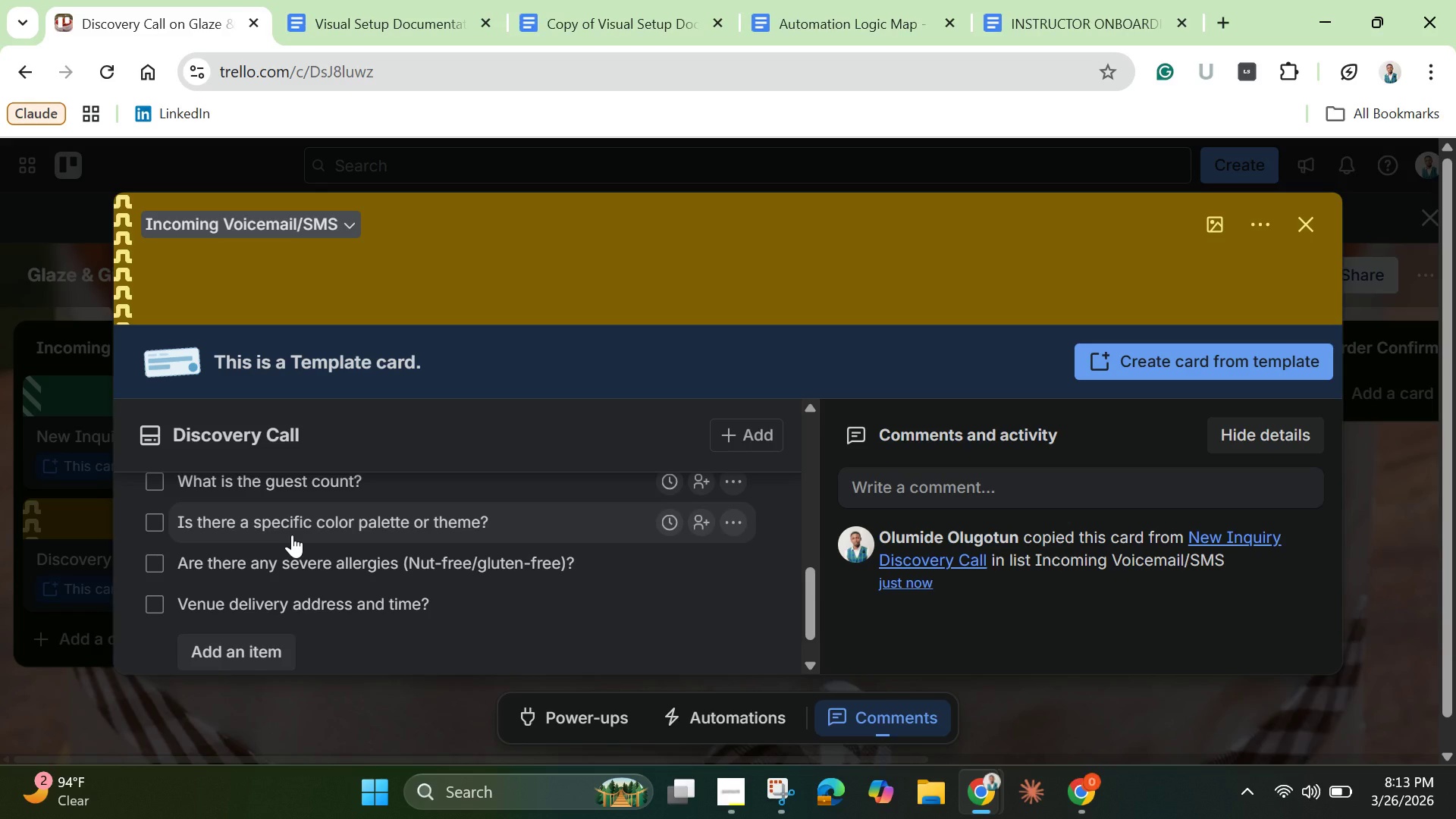 
wait(79.36)
 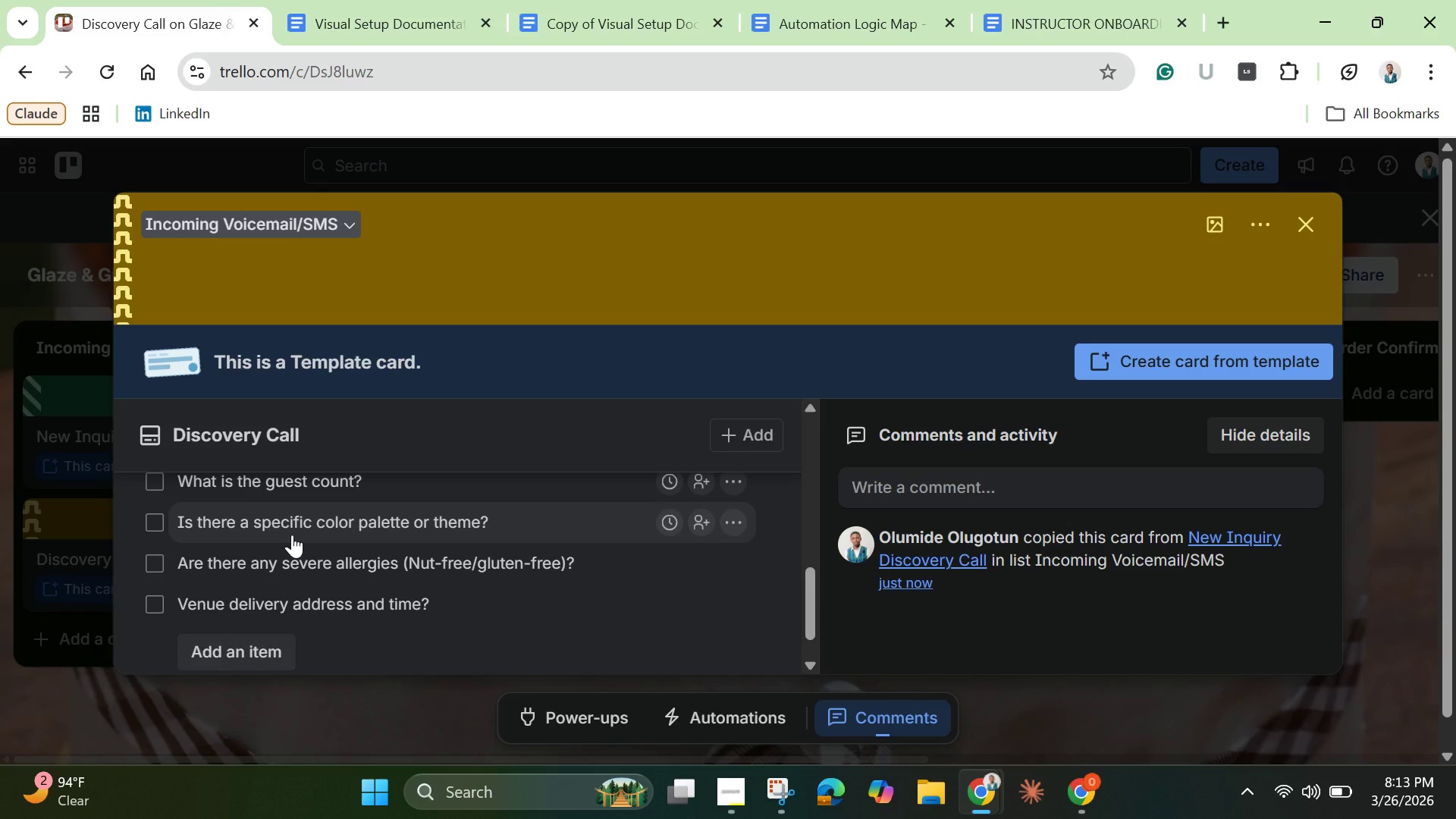 
left_click([734, 488])
 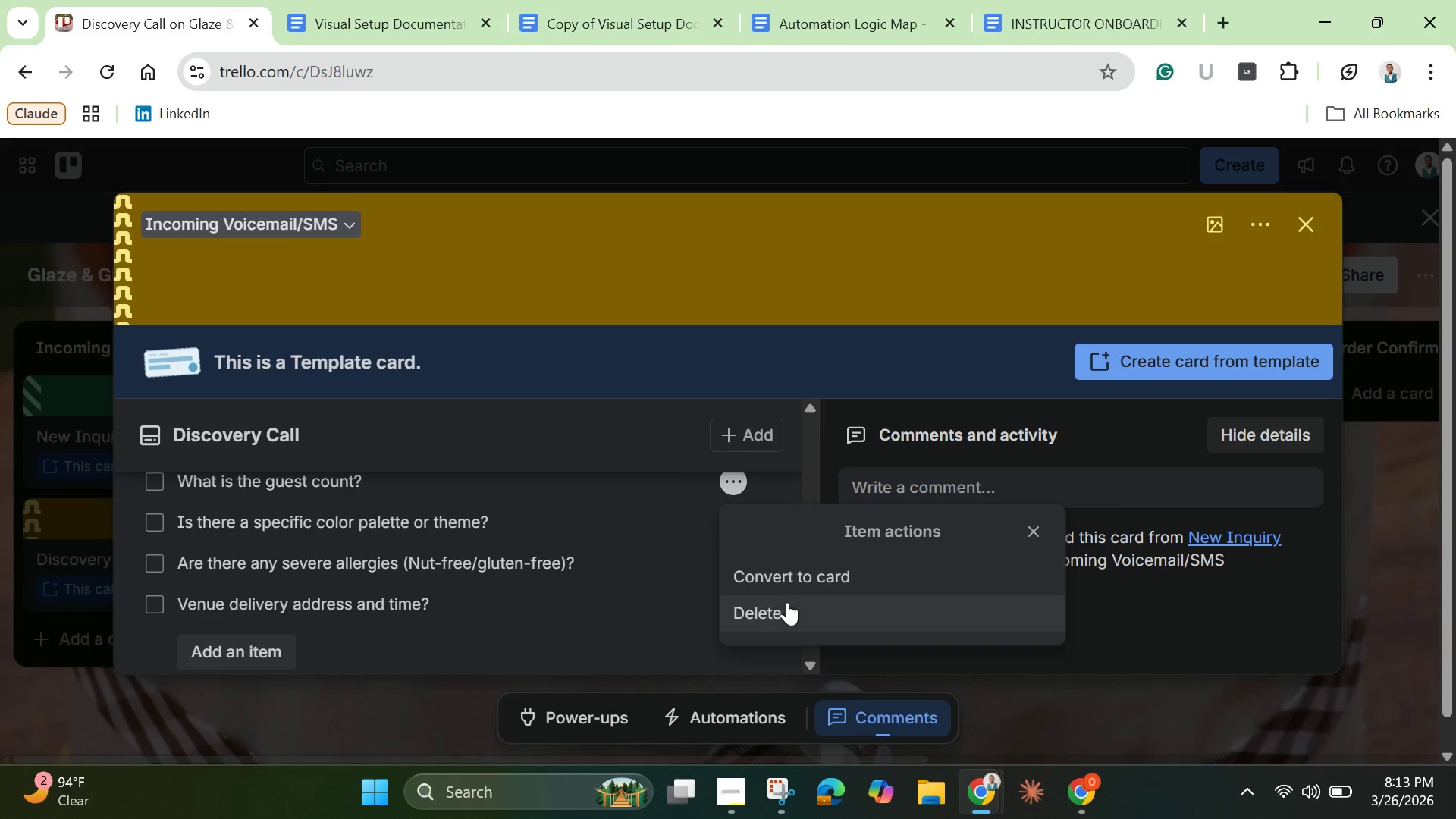 
left_click([787, 604])
 